 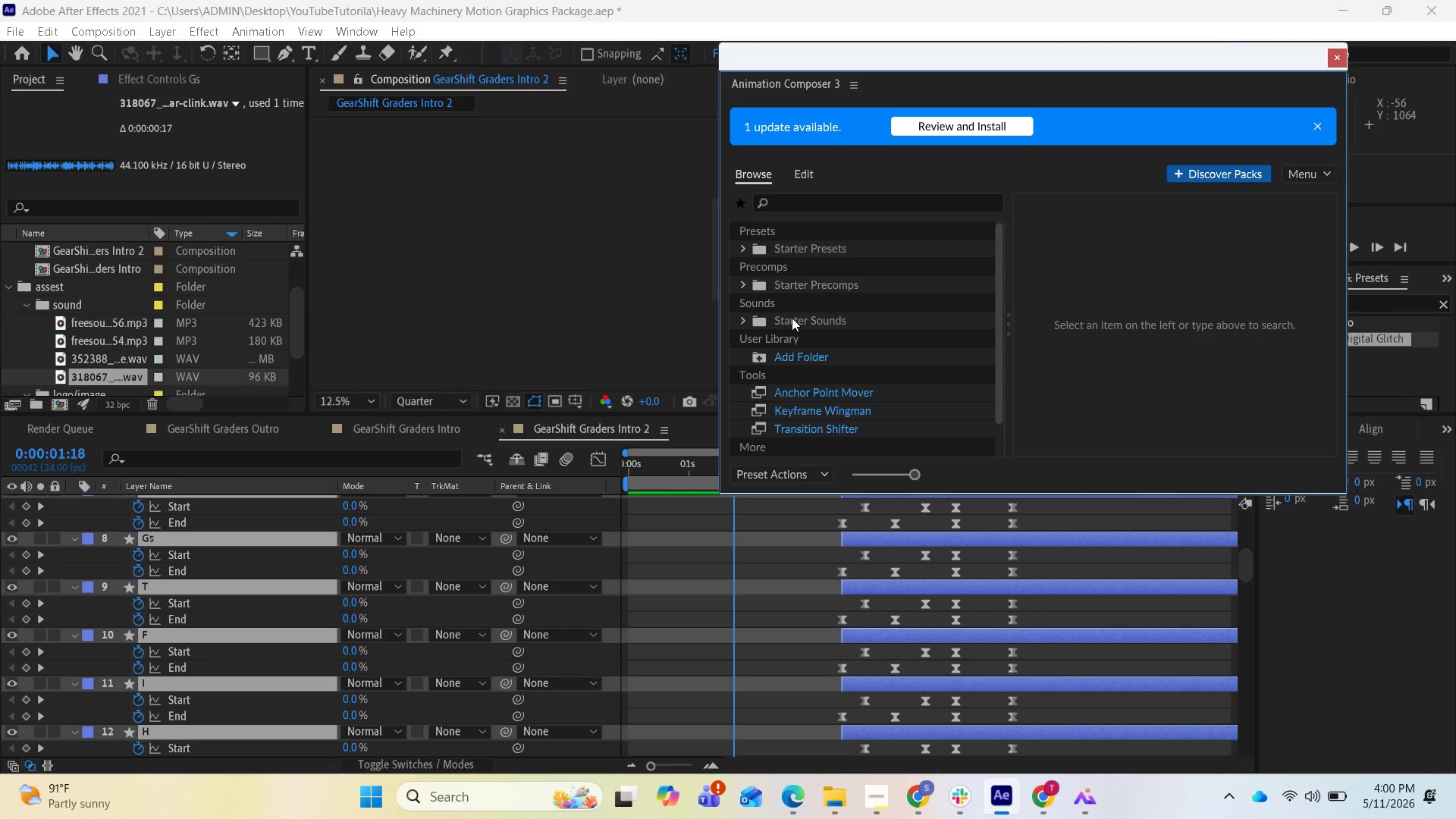 
left_click([792, 287])
 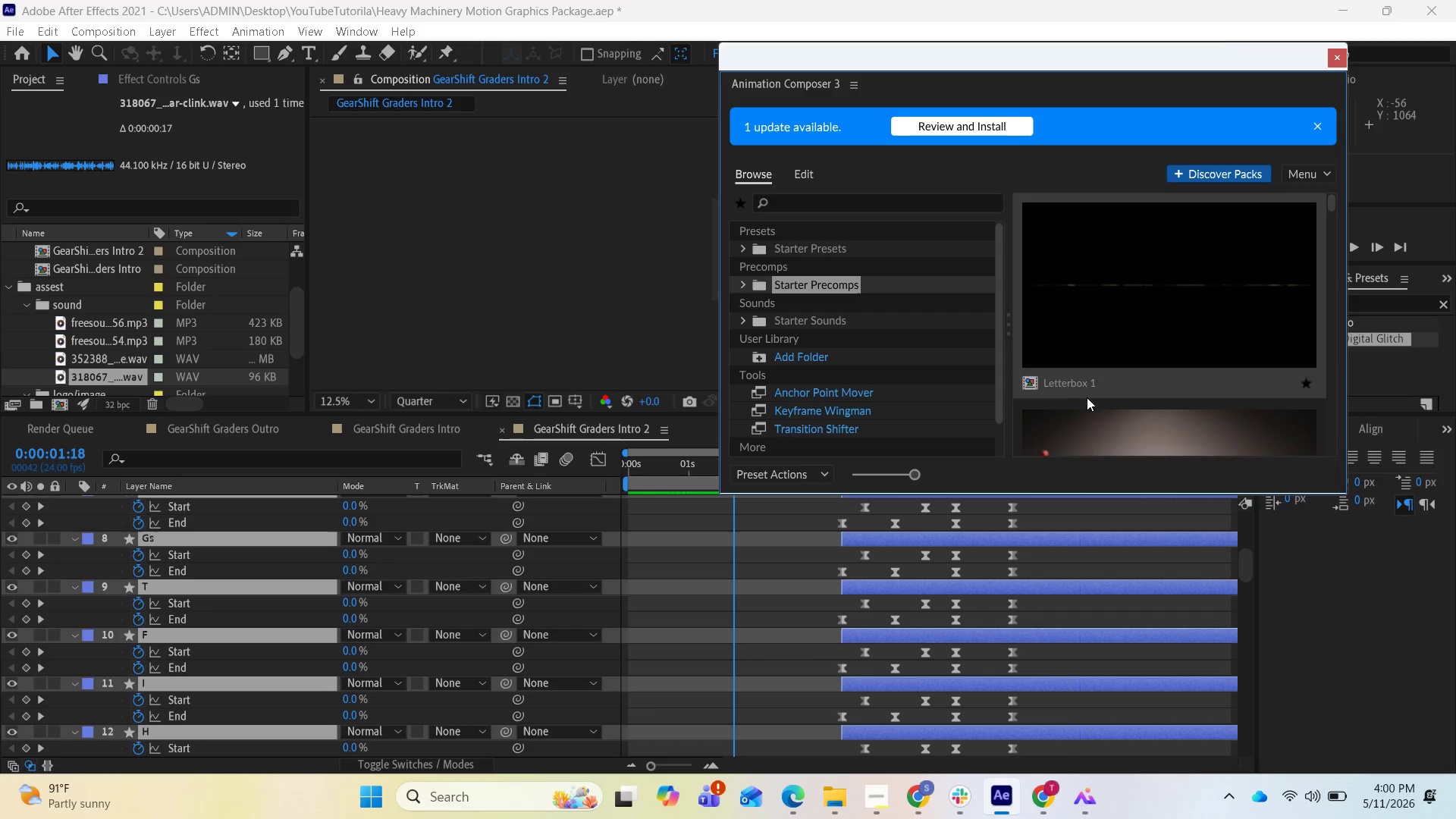 
scroll: coordinate [1106, 416], scroll_direction: down, amount: 6.0
 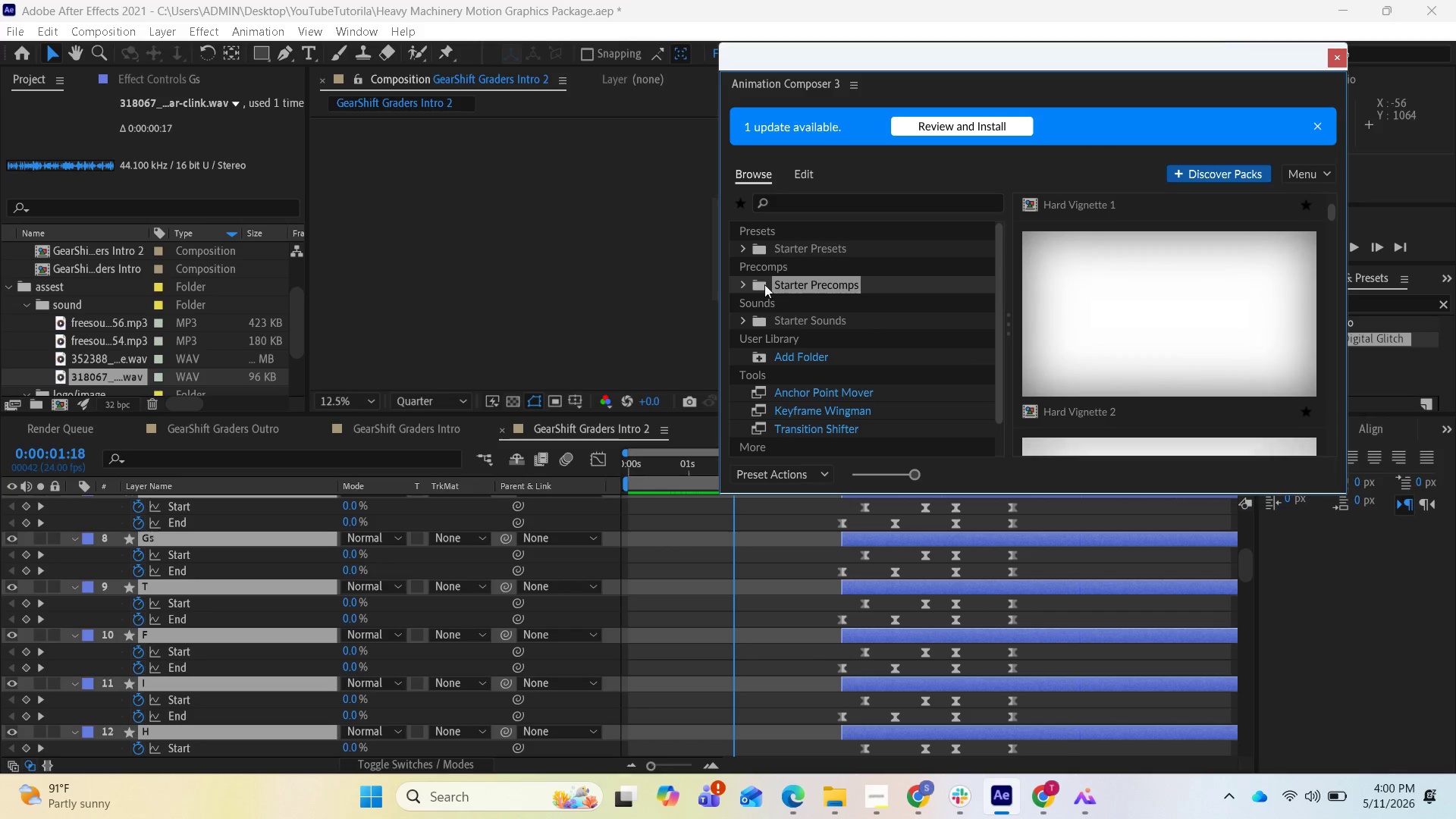 
left_click([744, 278])
 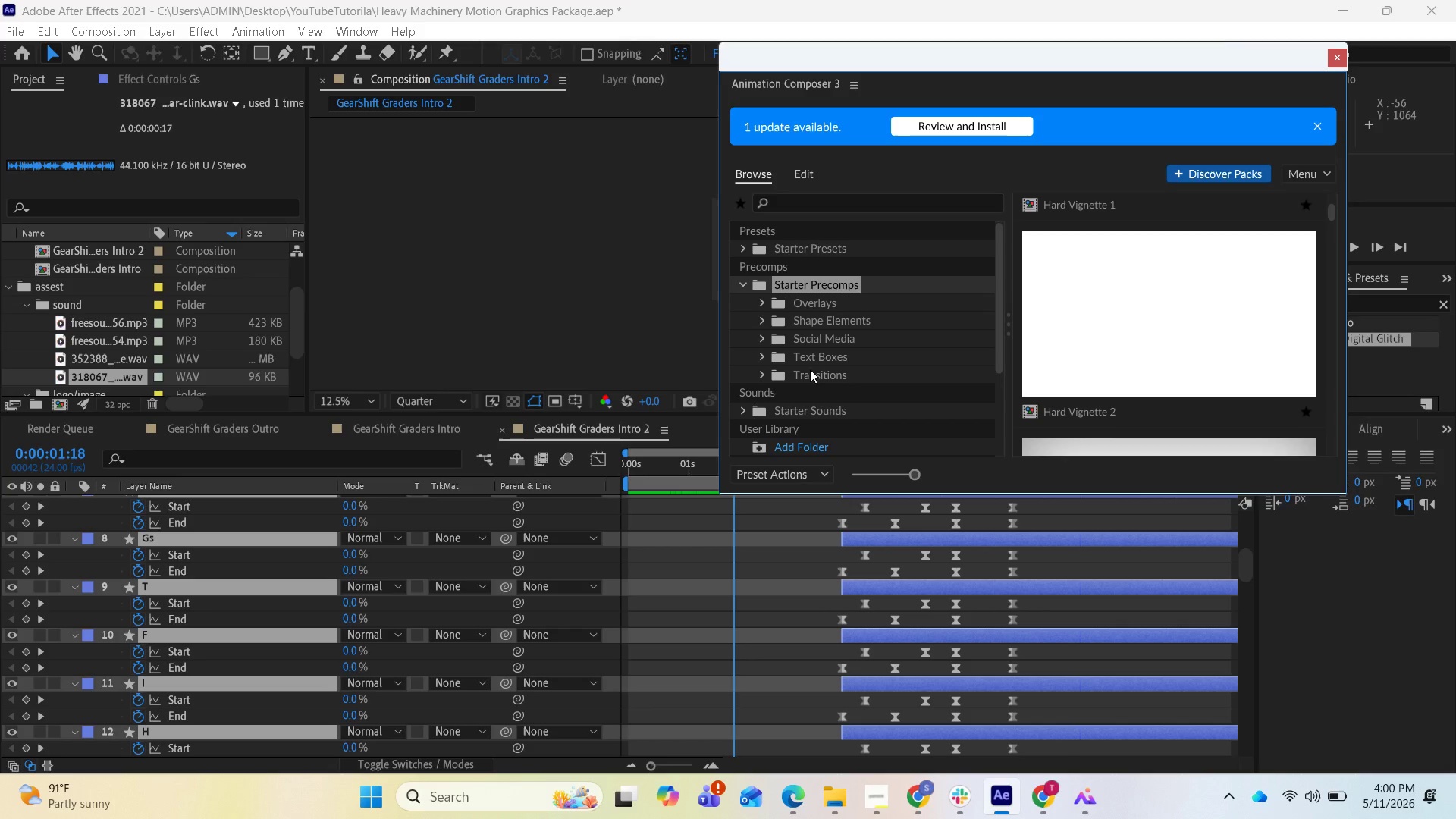 
left_click([810, 371])
 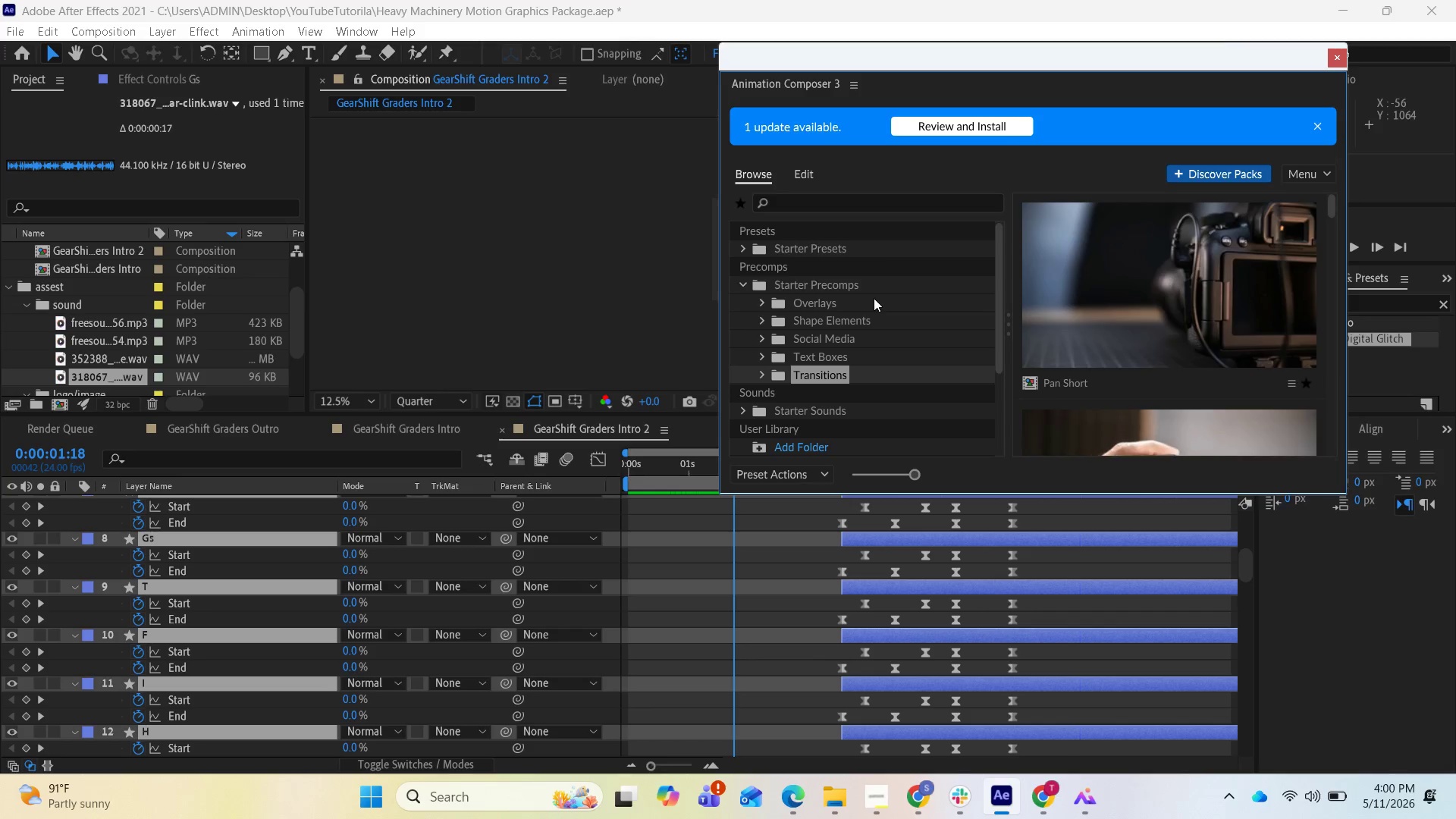 
left_click([871, 305])
 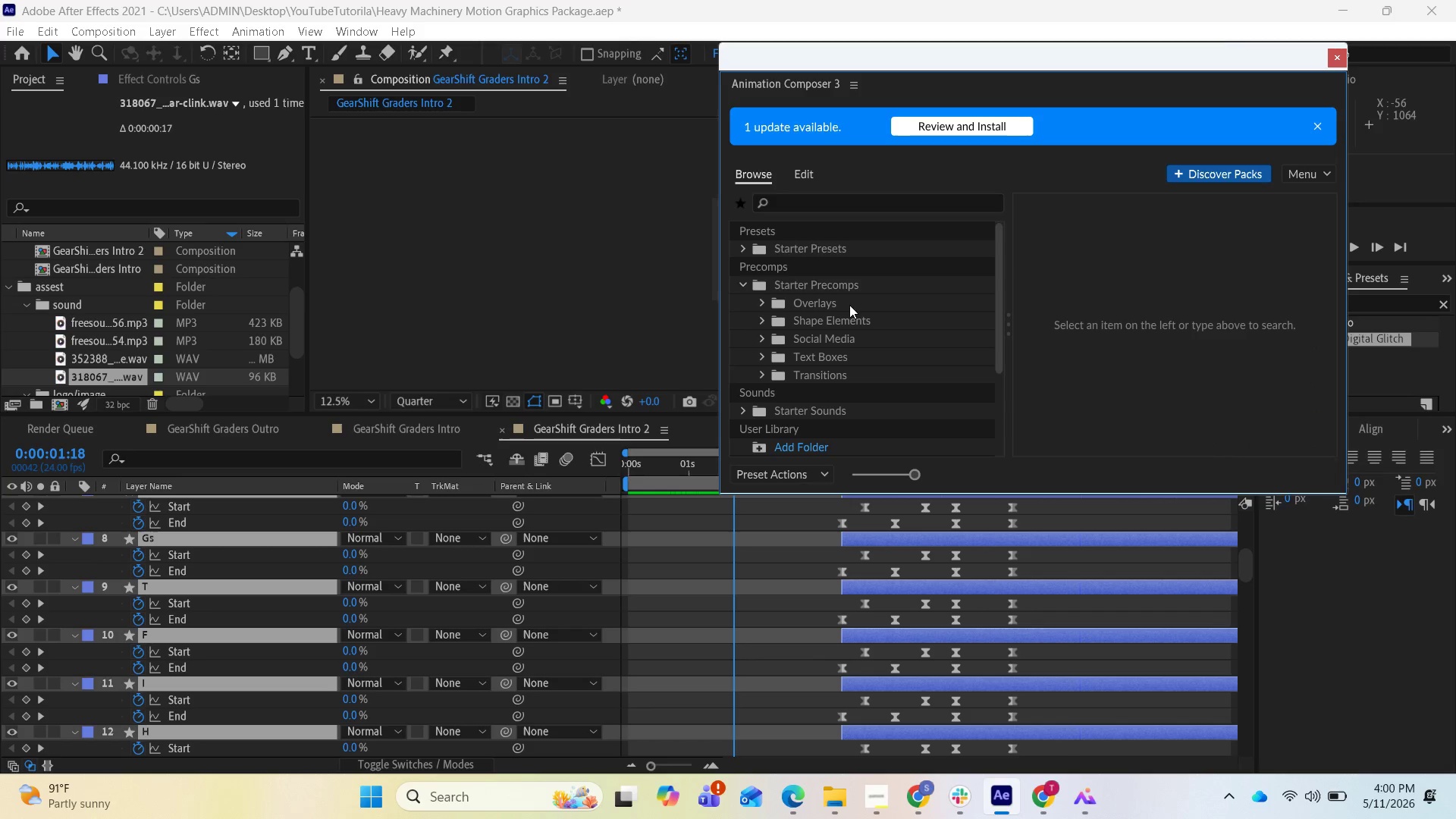 
left_click([837, 304])
 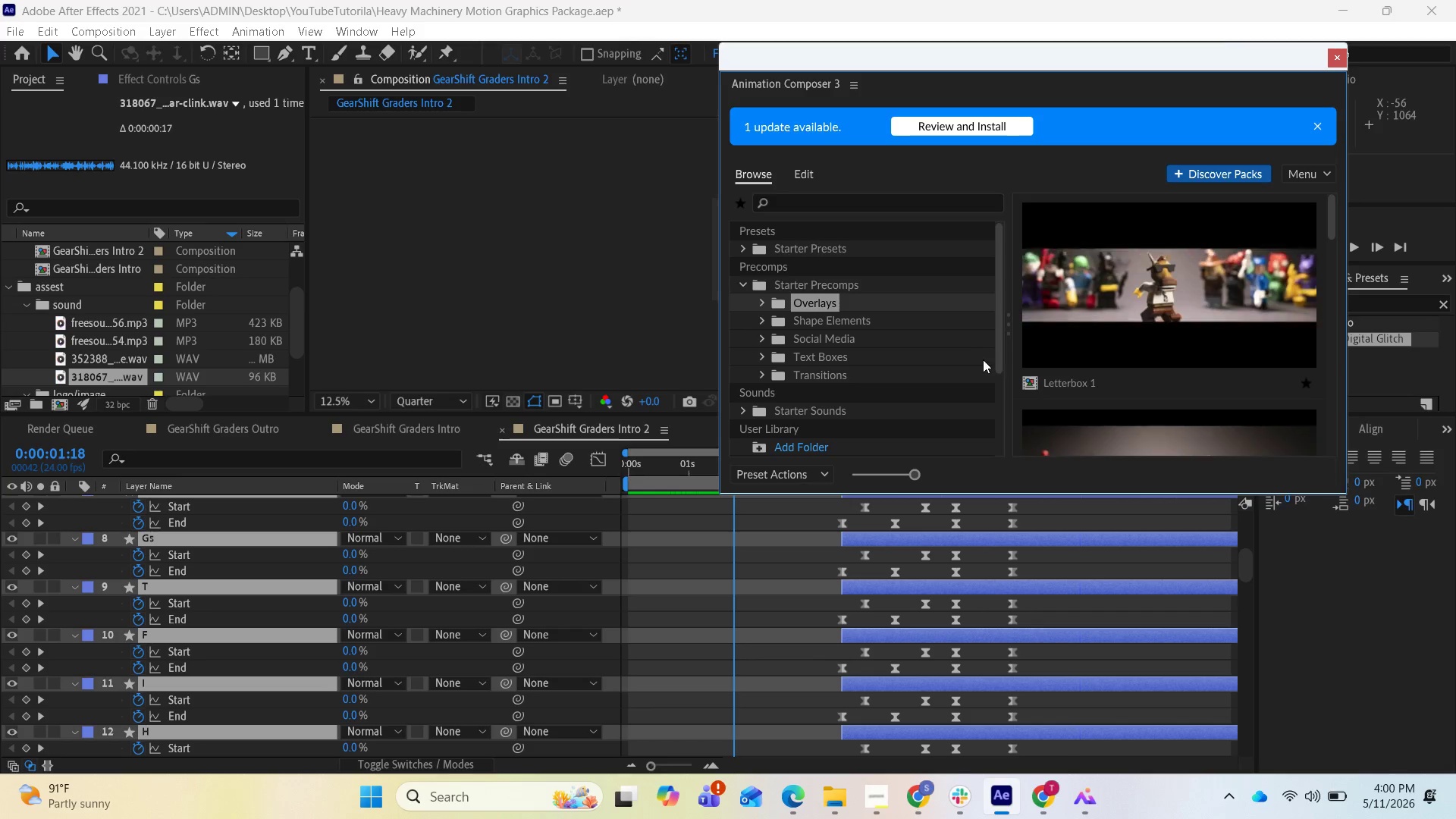 
scroll: coordinate [1151, 381], scroll_direction: down, amount: 7.0
 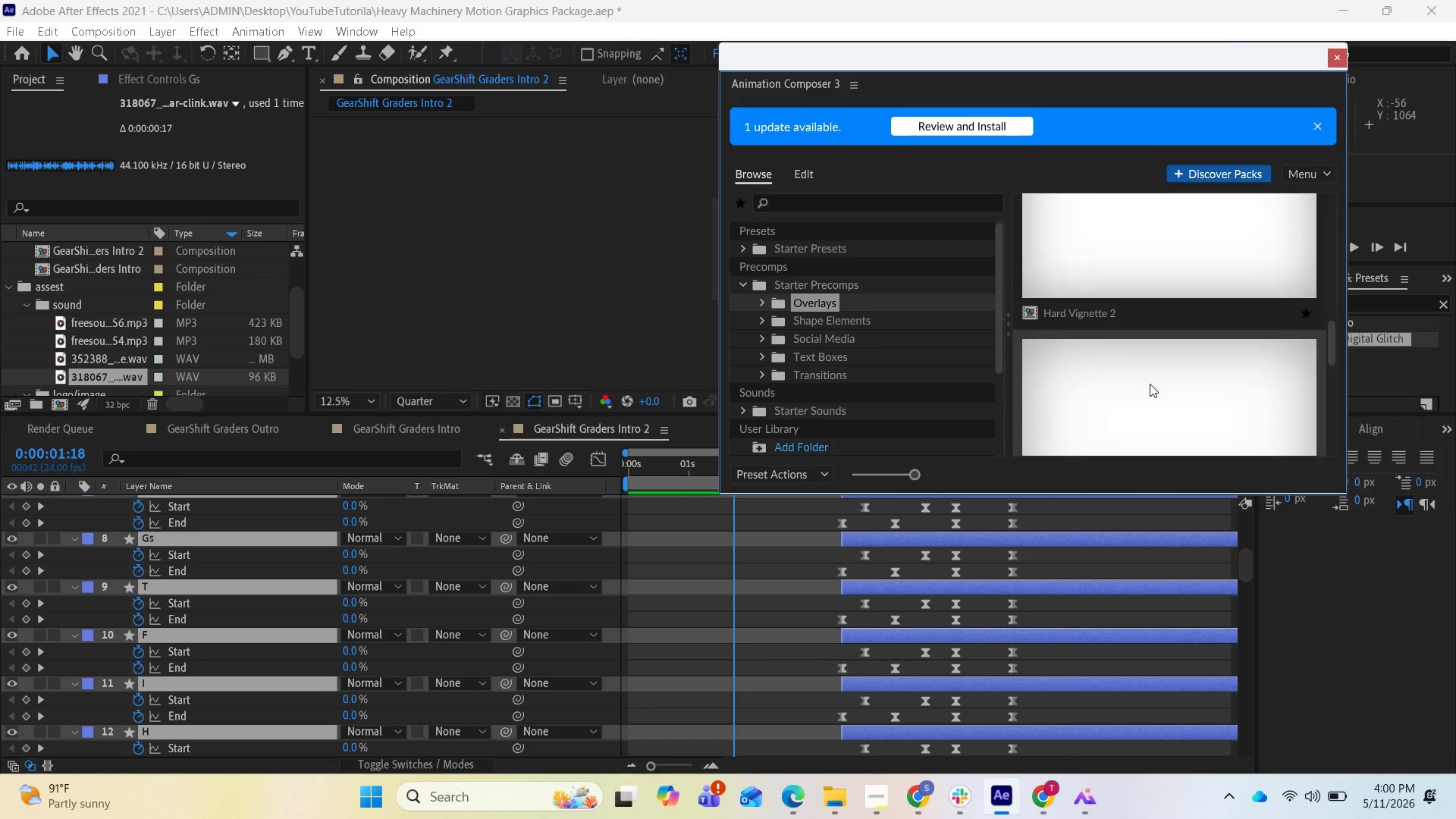 
scroll: coordinate [1150, 384], scroll_direction: down, amount: 1.0
 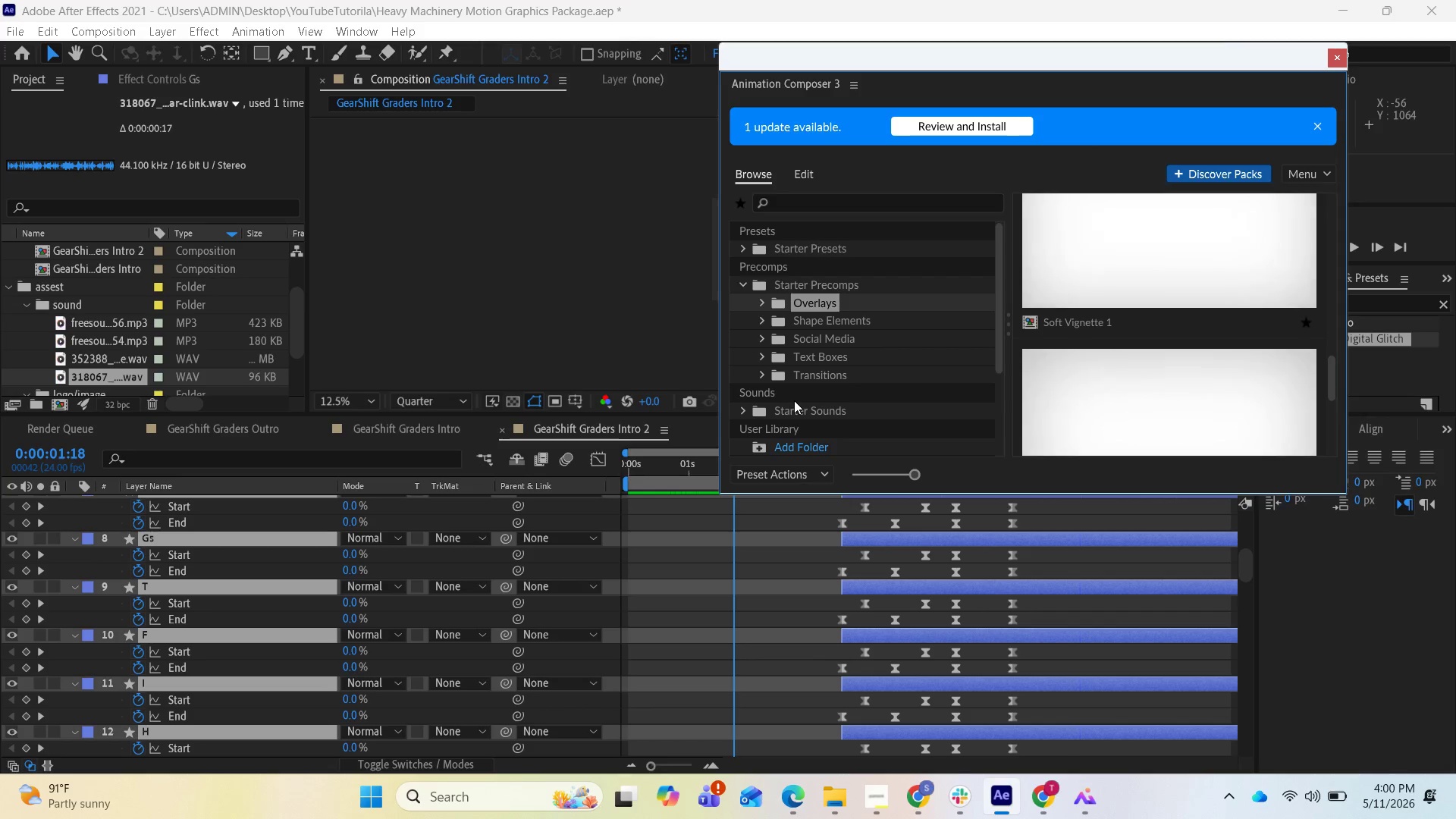 
wait(6.11)
 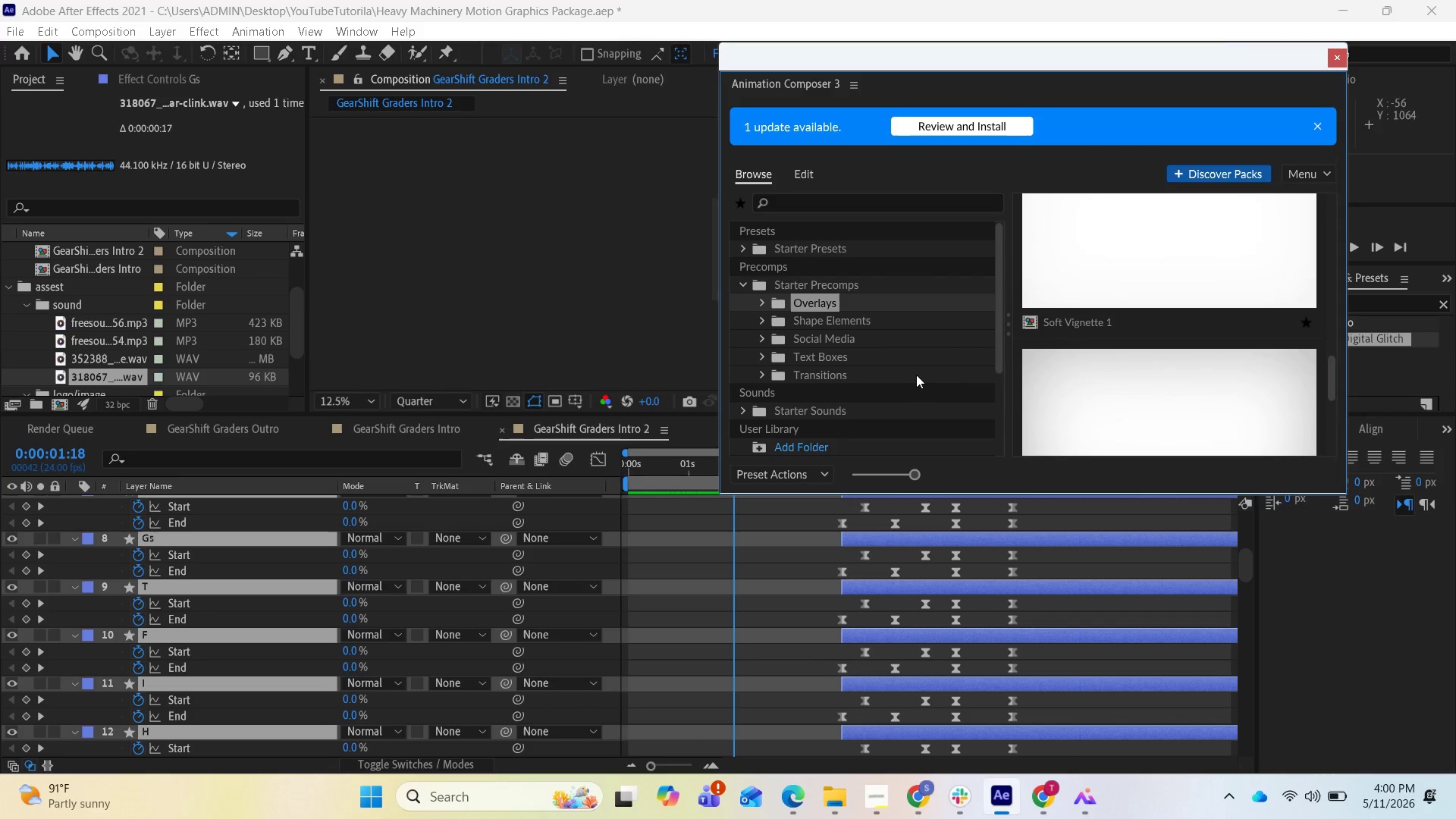 
scroll: coordinate [796, 402], scroll_direction: down, amount: 1.0
 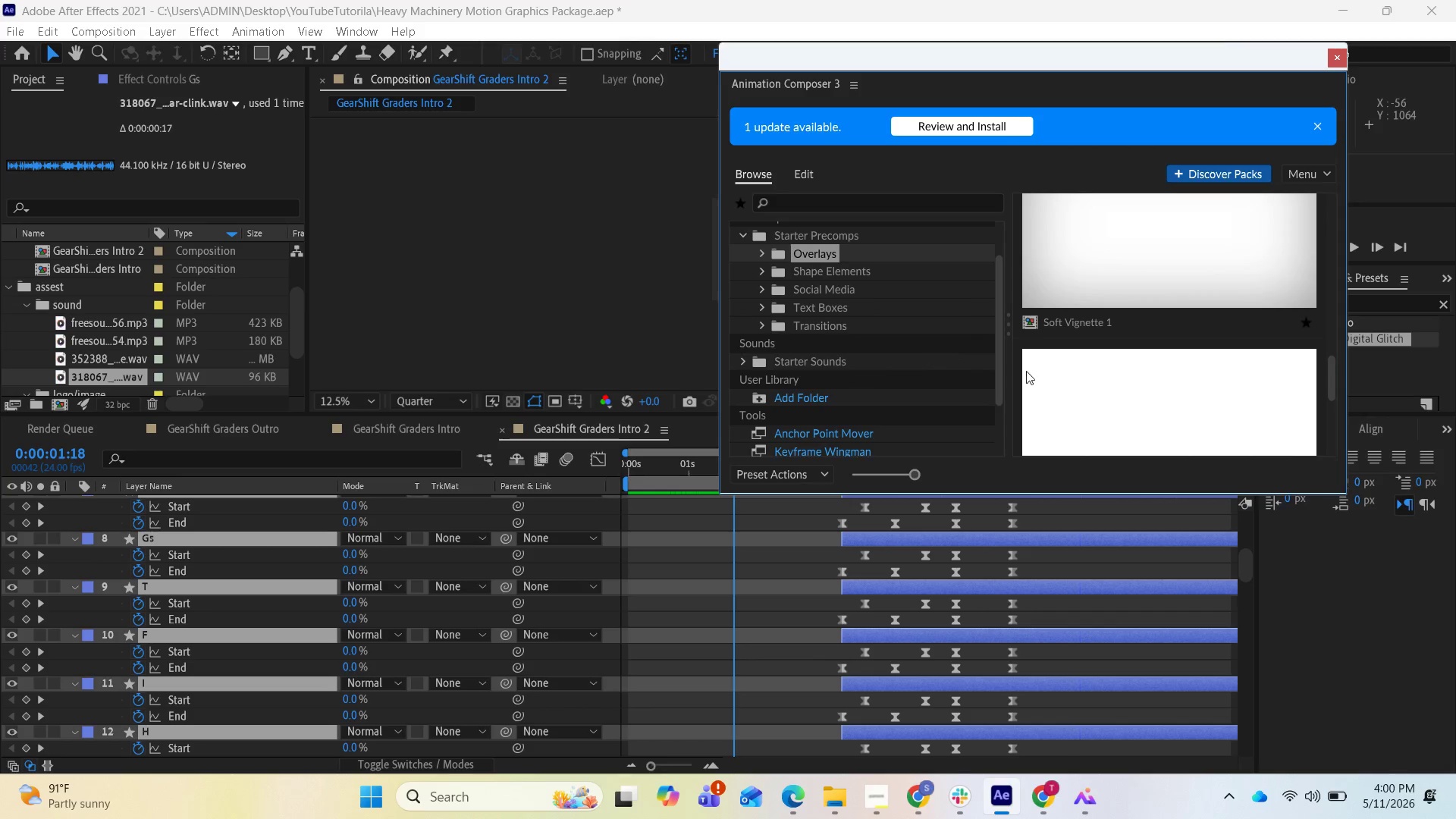 
scroll: coordinate [1110, 375], scroll_direction: up, amount: 10.0
 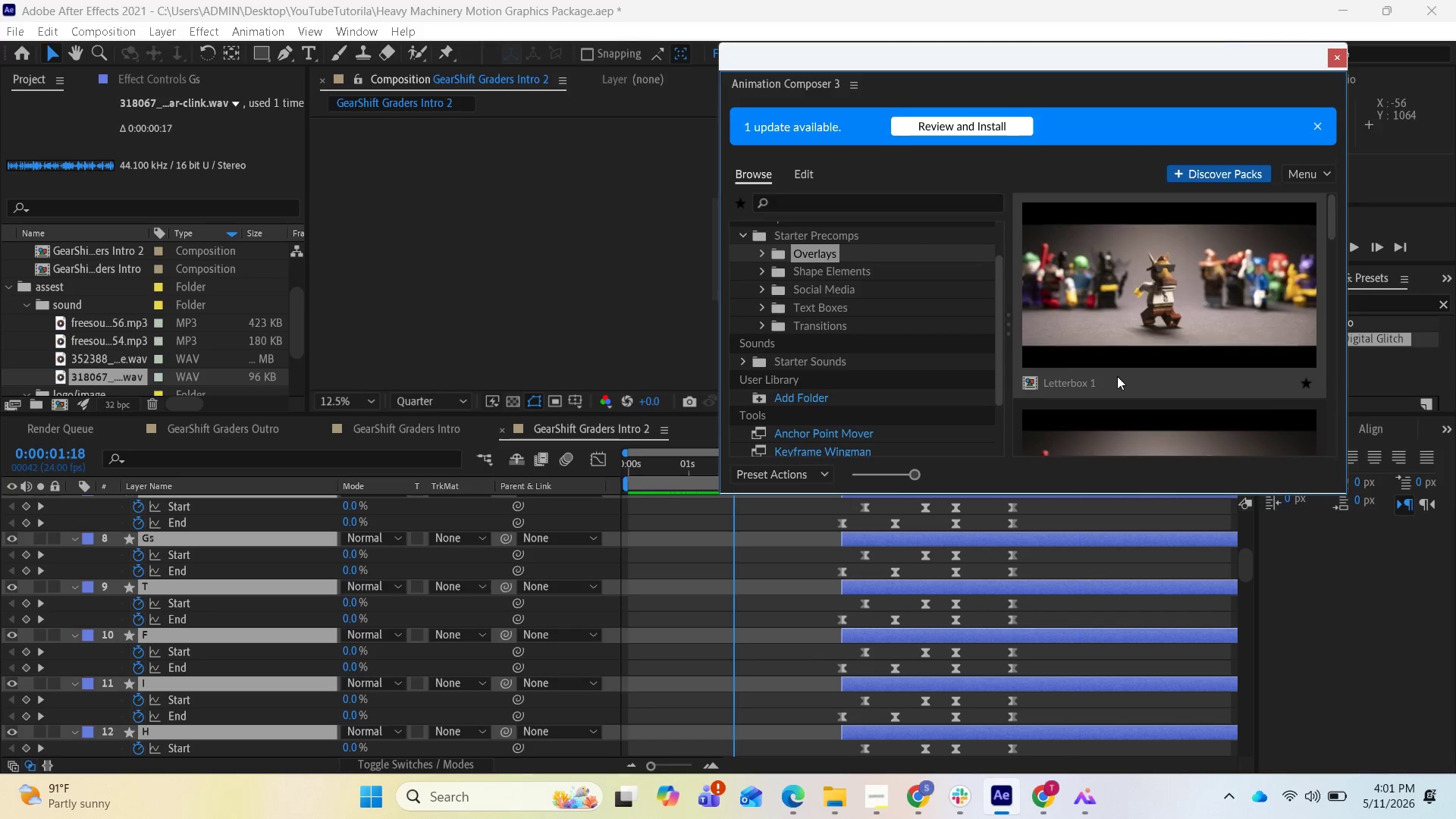 
scroll: coordinate [1119, 372], scroll_direction: down, amount: 3.0
 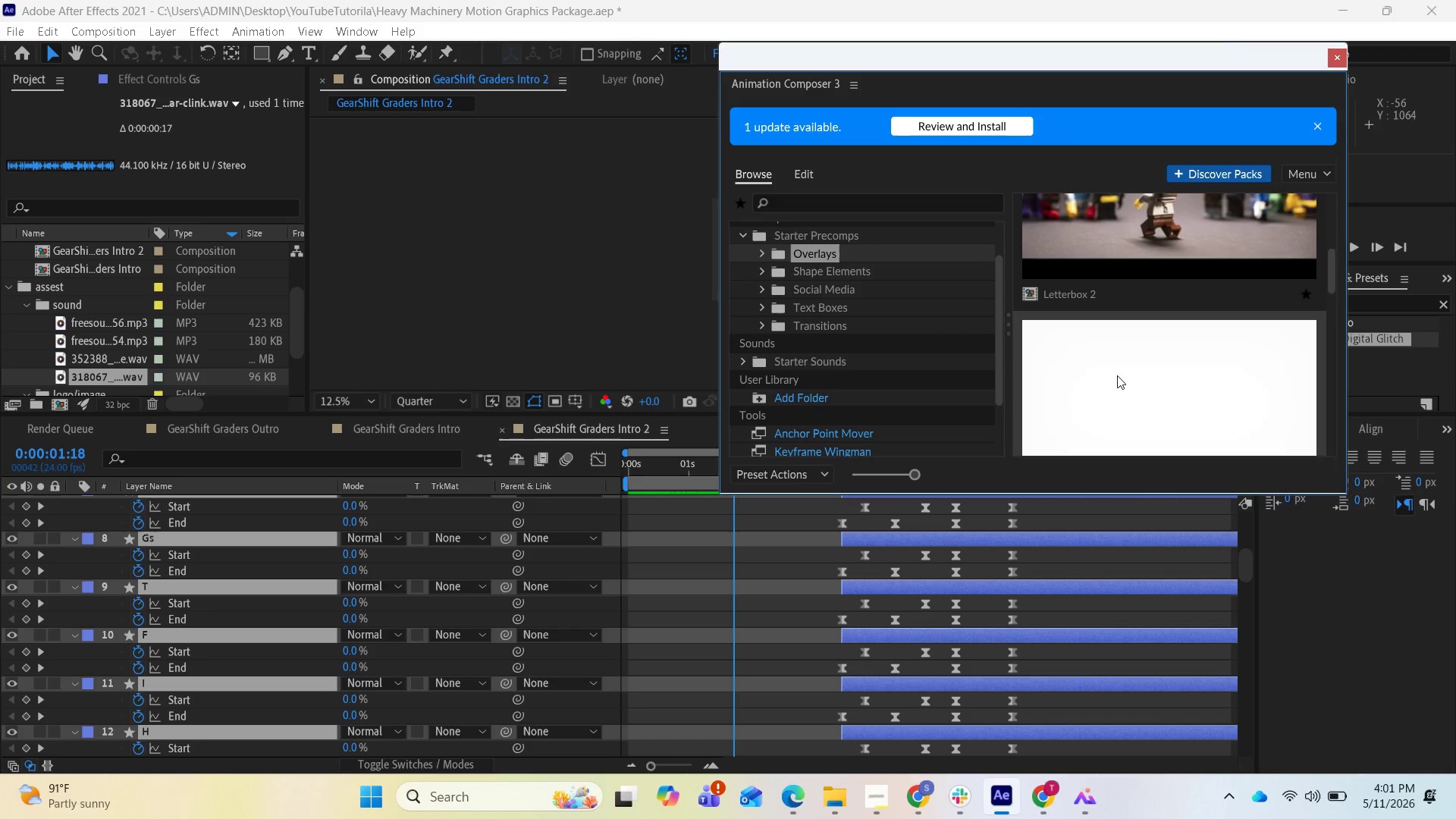 
scroll: coordinate [1122, 340], scroll_direction: none, amount: 0.0
 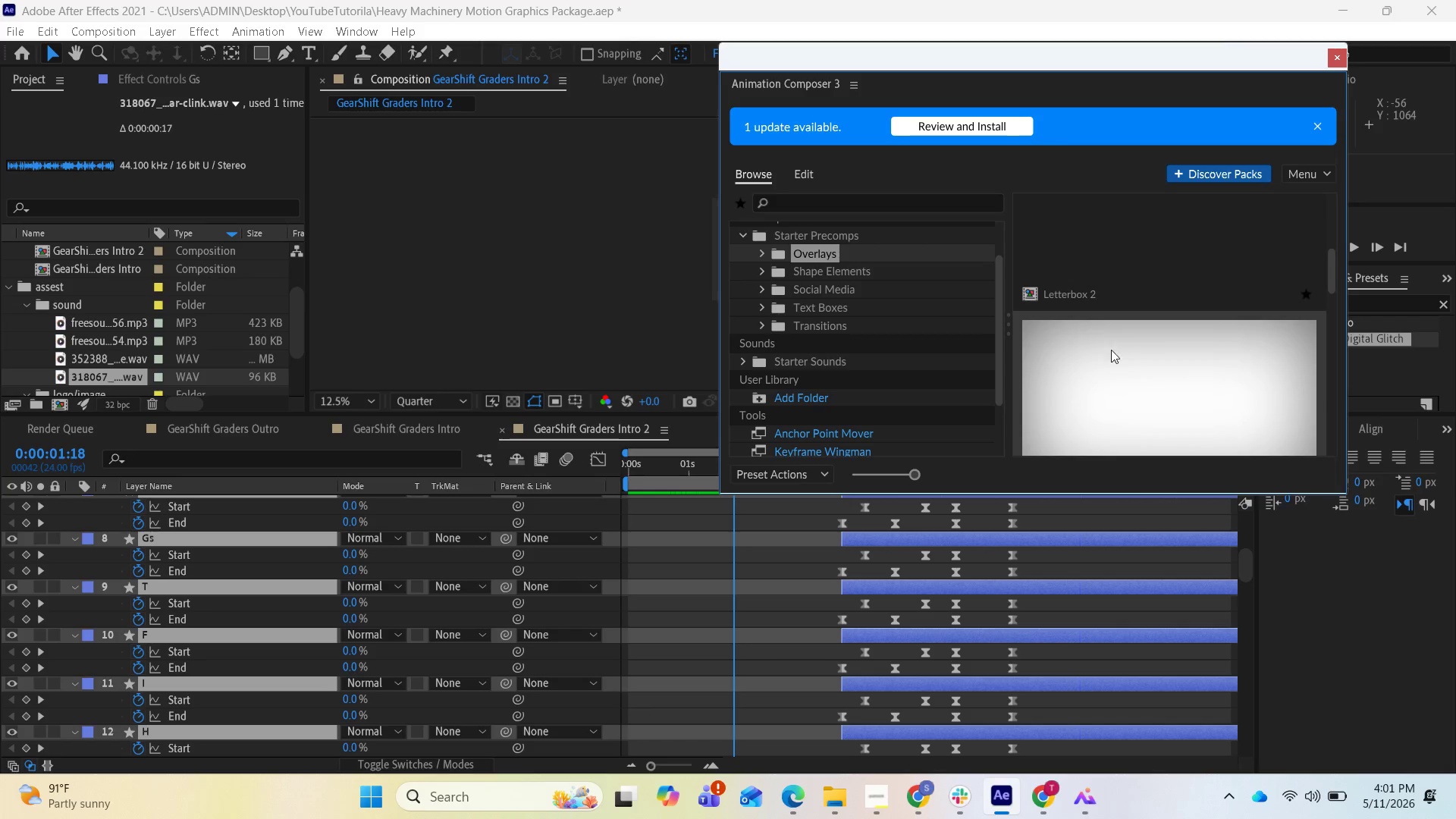 
left_click([1109, 353])
 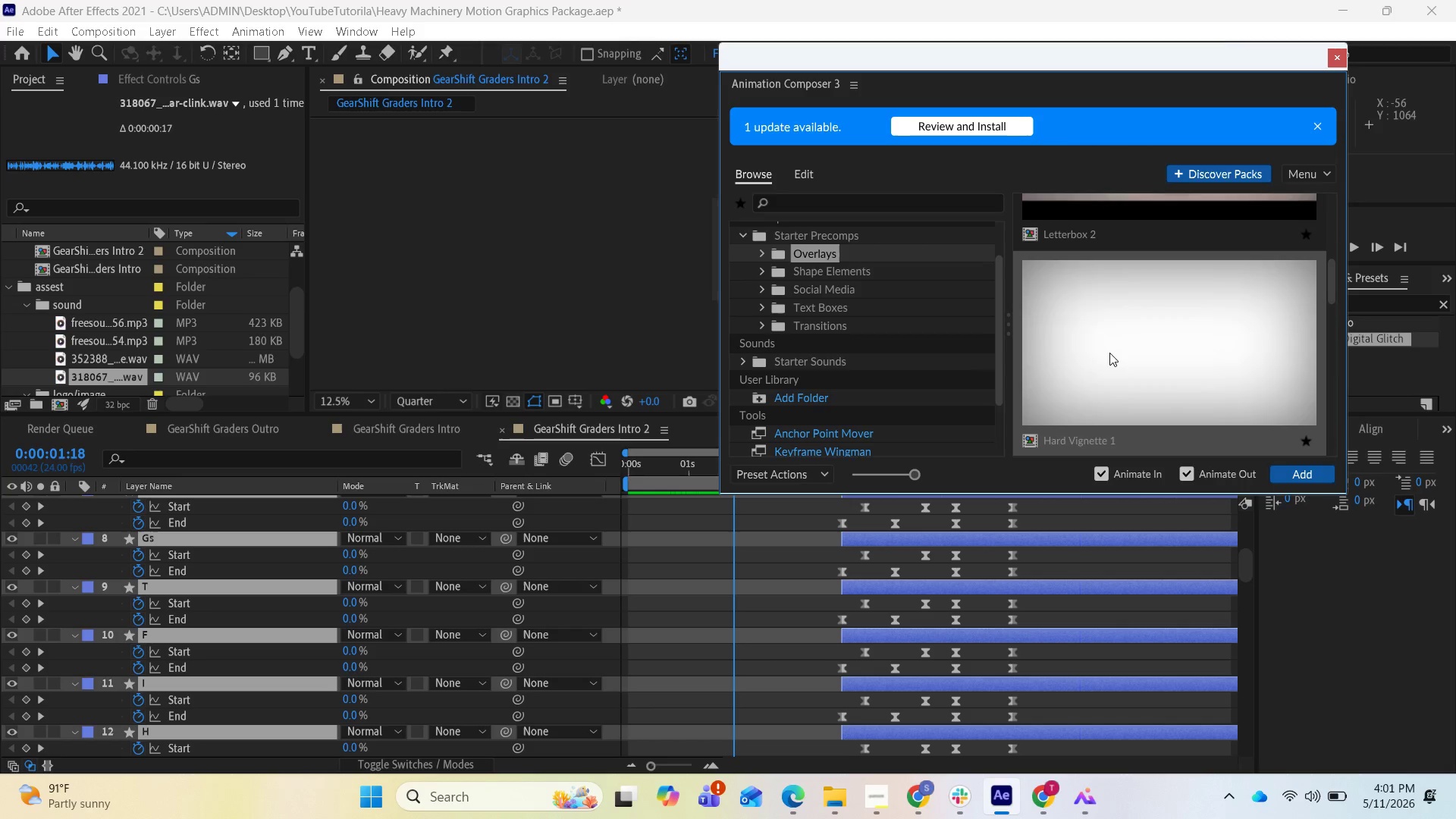 
scroll: coordinate [1109, 356], scroll_direction: down, amount: 2.0
 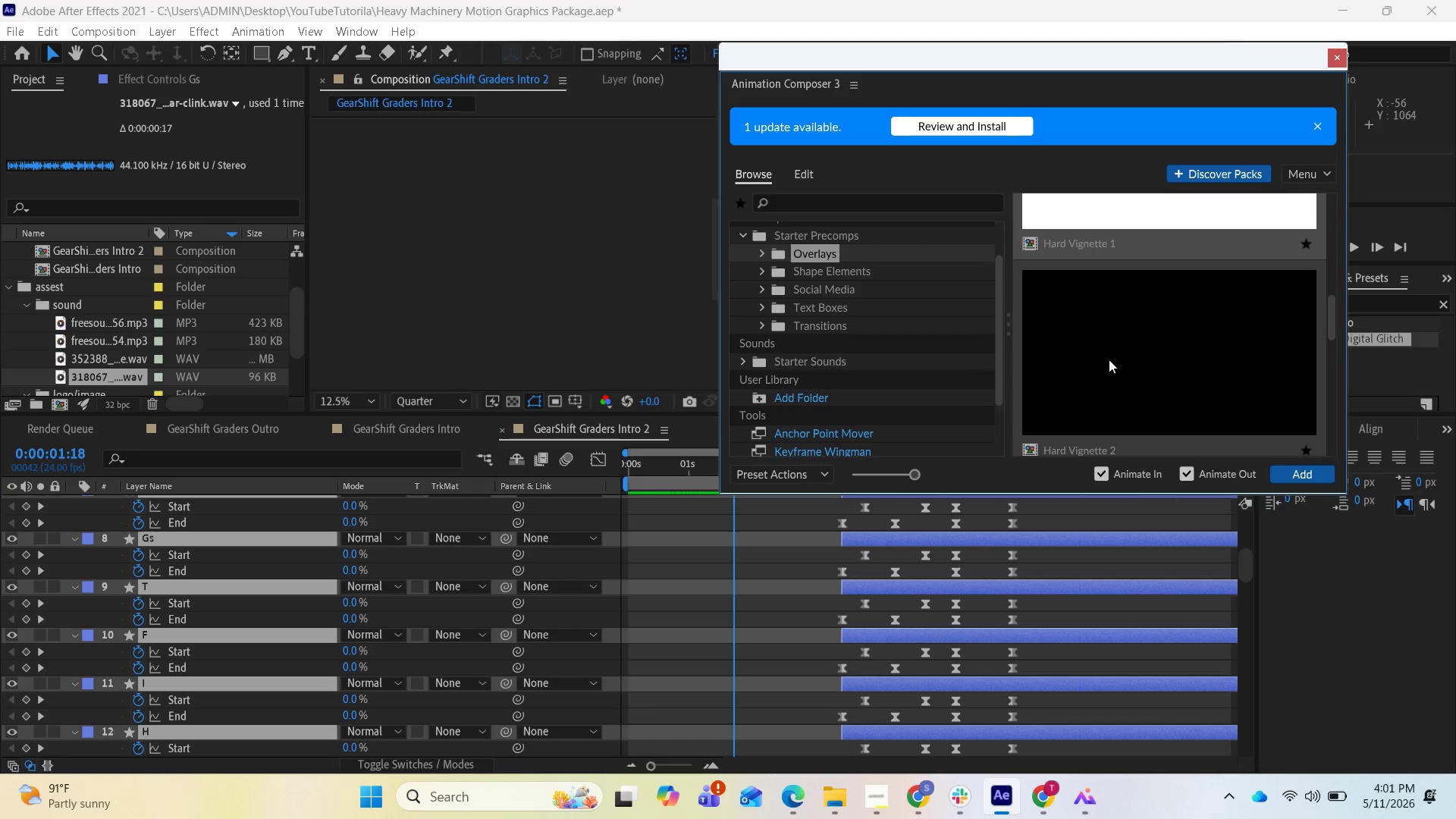 
scroll: coordinate [1118, 373], scroll_direction: up, amount: 4.0
 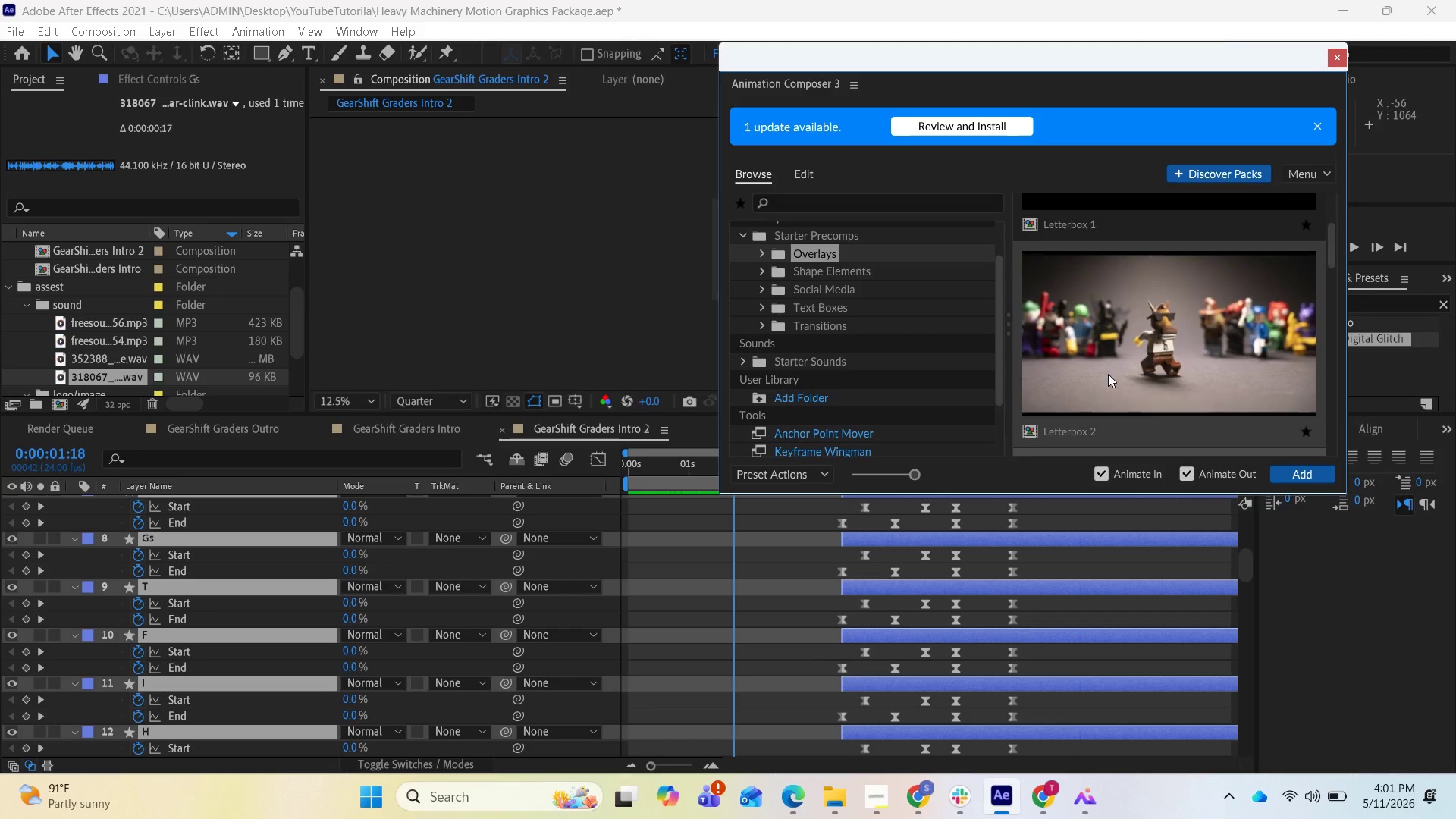 
scroll: coordinate [1117, 384], scroll_direction: down, amount: 16.0
 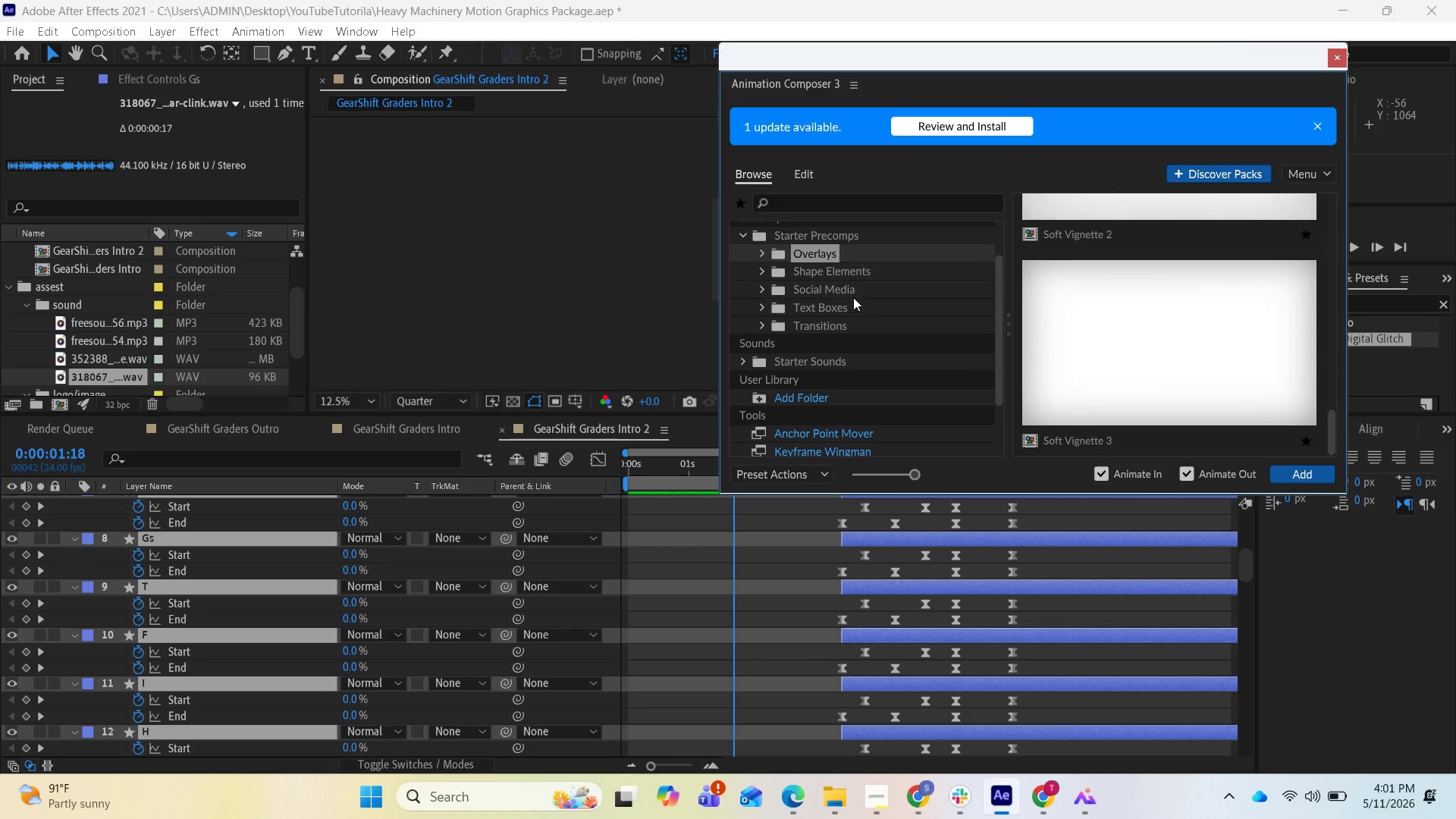 
left_click([852, 293])
 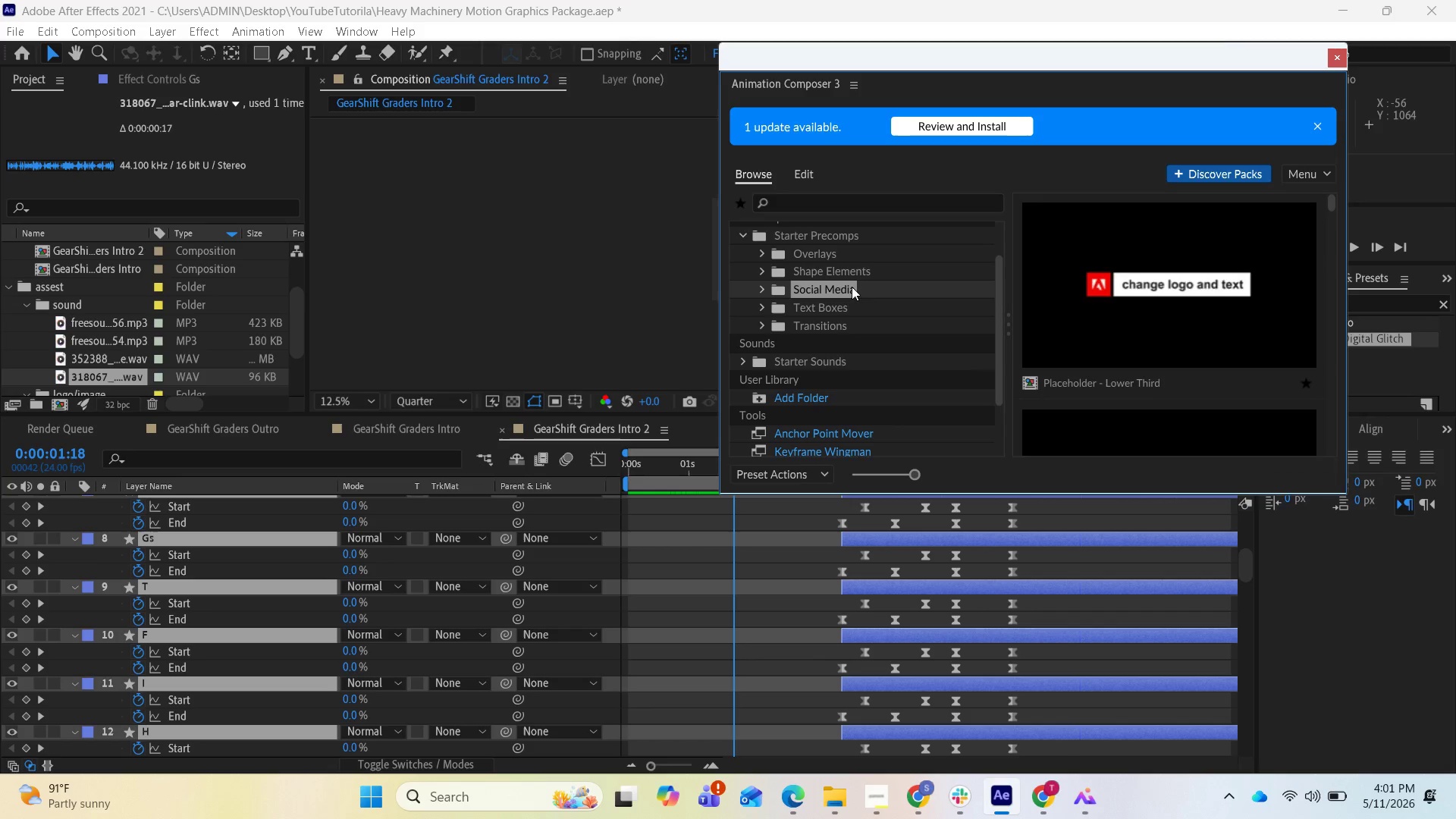 
left_click([839, 325])
 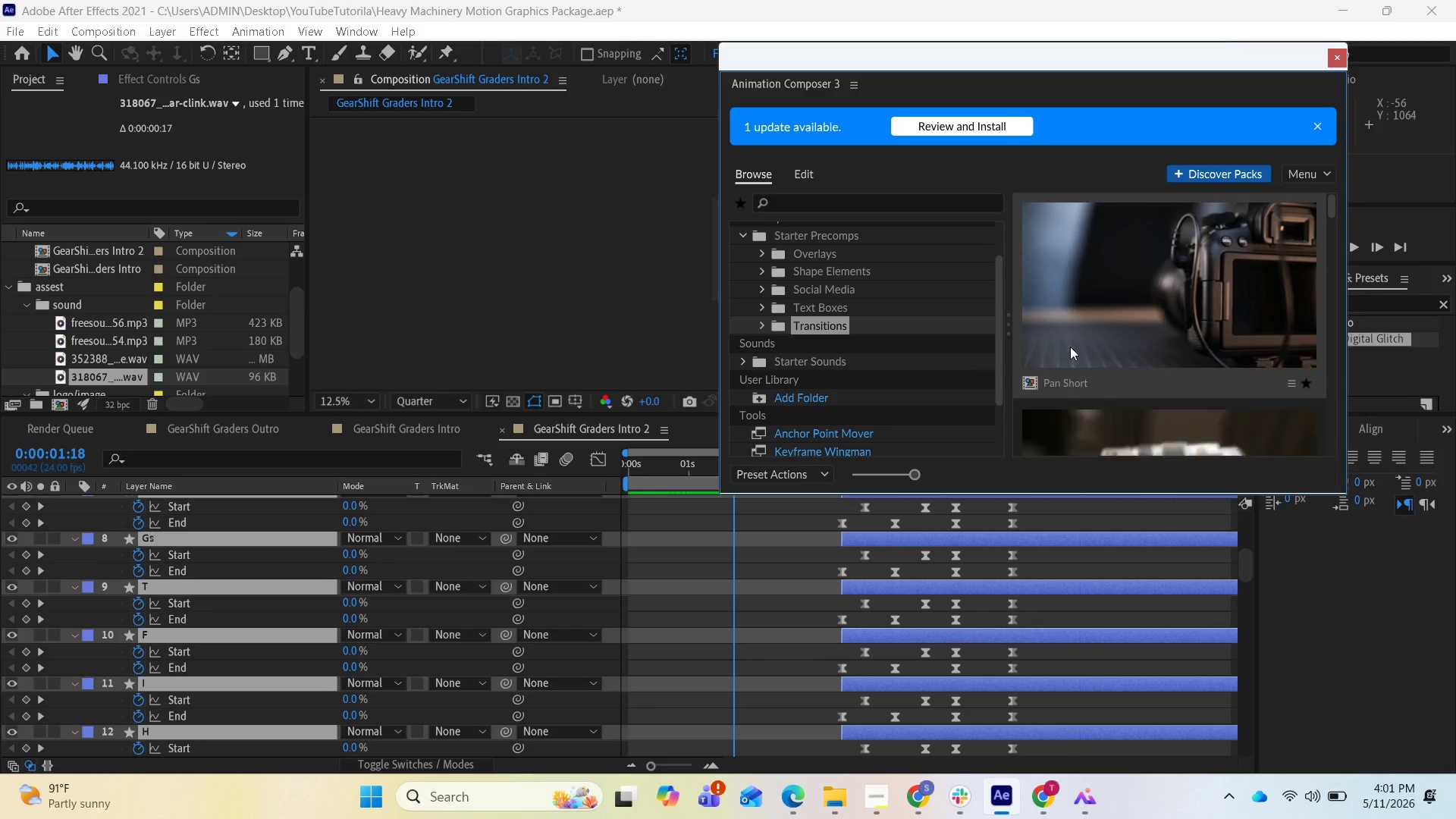 
scroll: coordinate [1096, 378], scroll_direction: down, amount: 6.0
 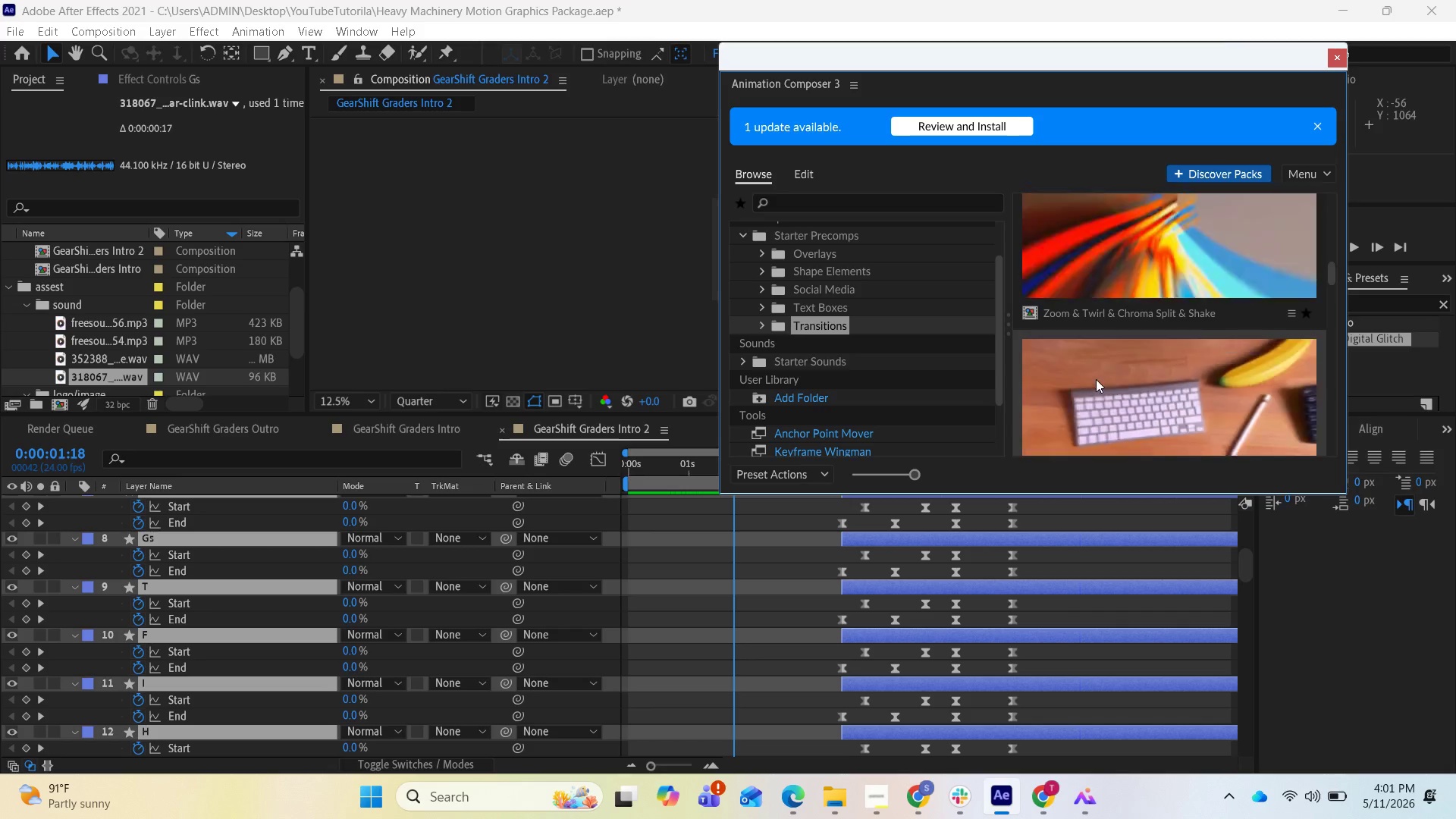 
scroll: coordinate [1097, 382], scroll_direction: down, amount: 2.0
 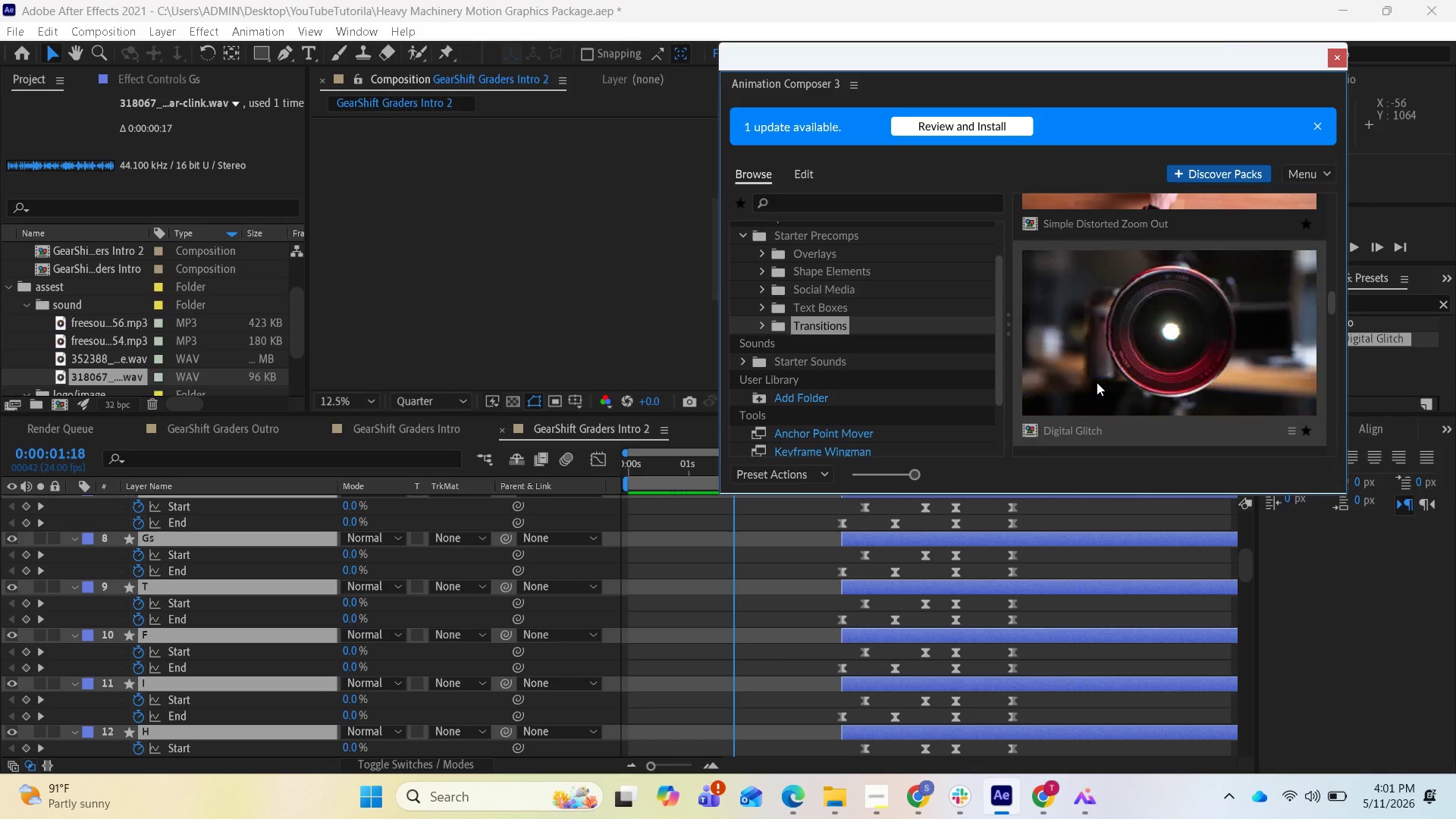 
left_click_drag(start_coordinate=[1097, 382], to_coordinate=[812, 505])
 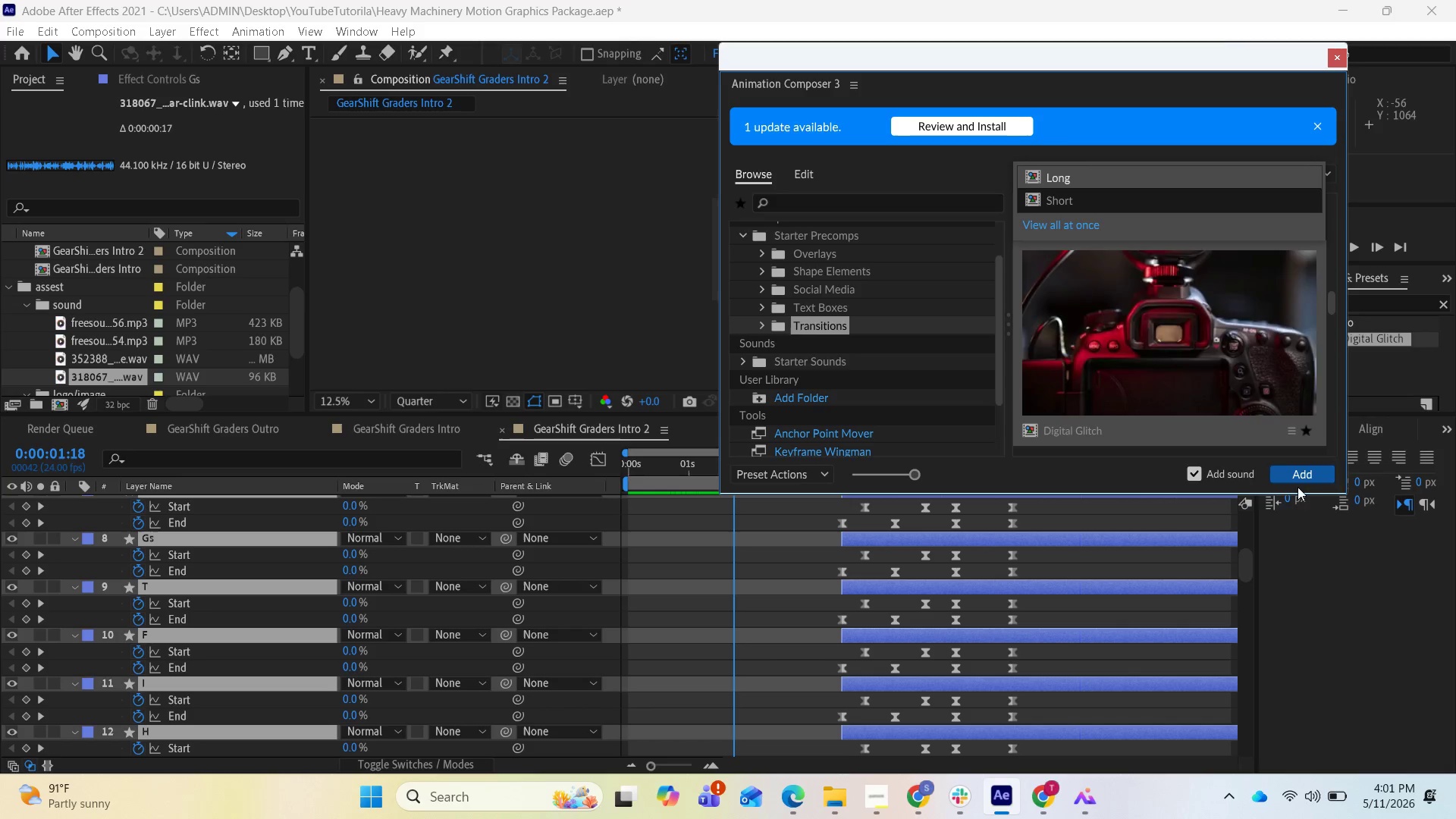 
wait(5.42)
 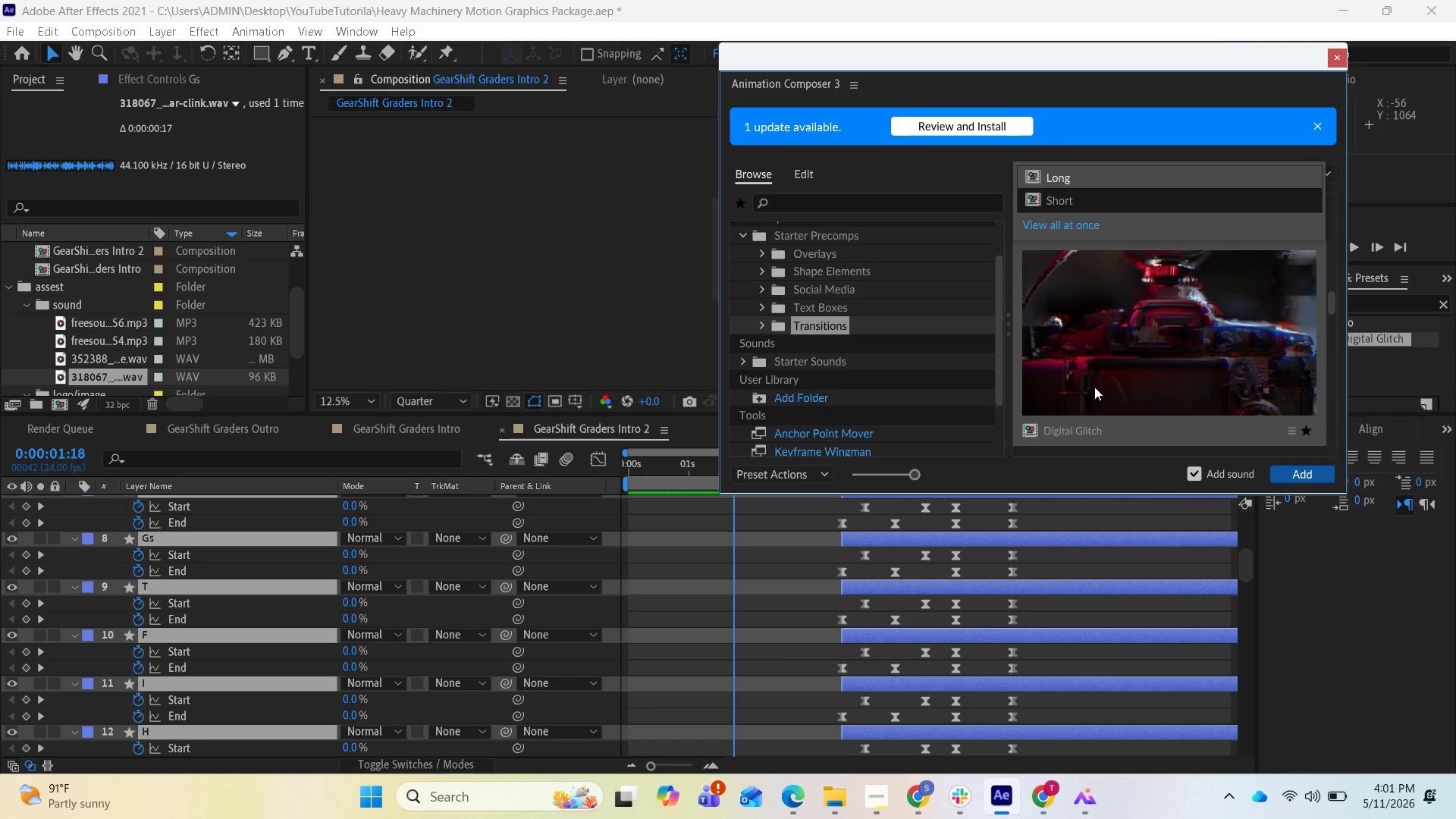 
left_click([1299, 479])
 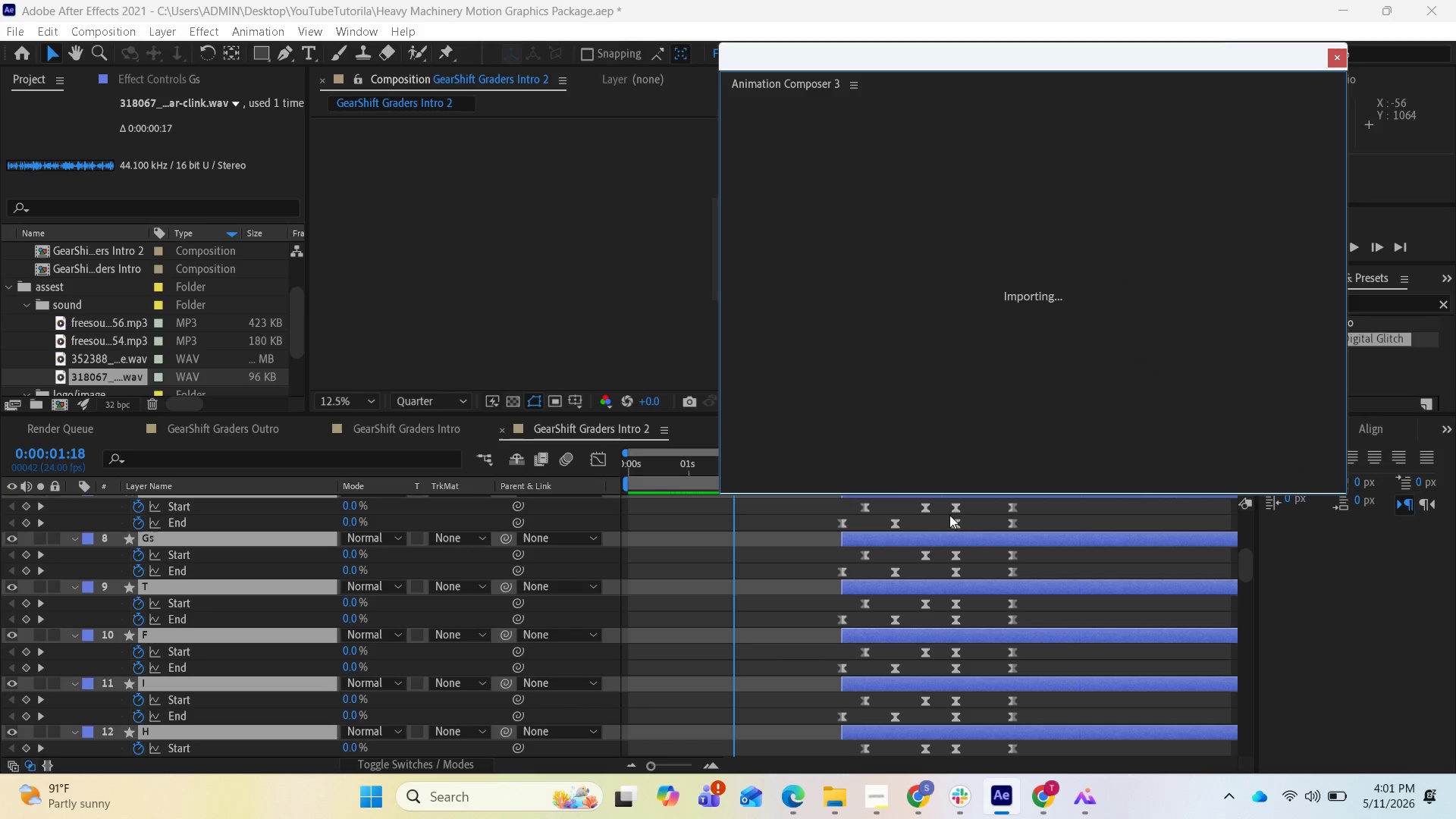 
scroll: coordinate [891, 513], scroll_direction: up, amount: 2.0
 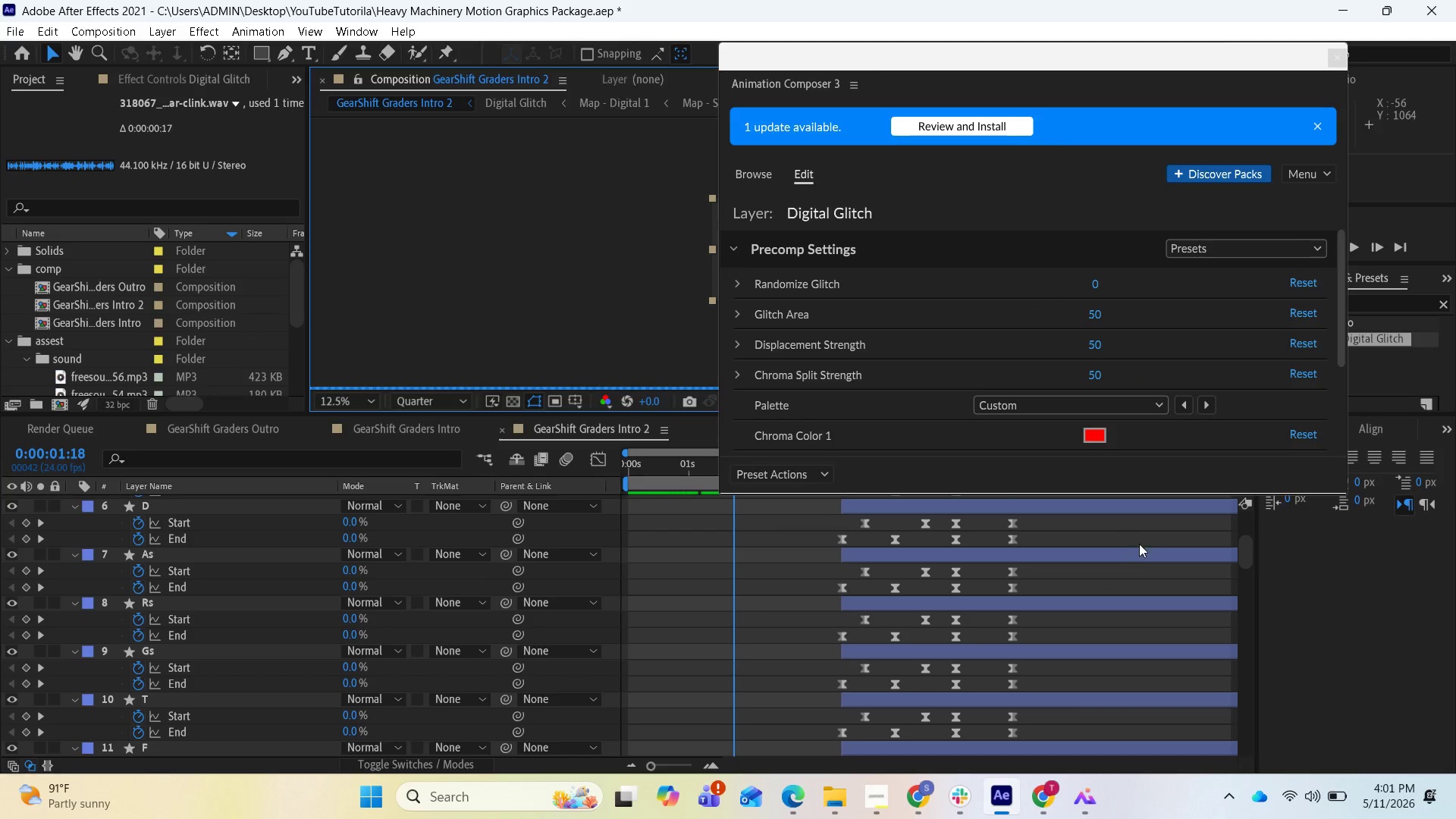 
left_click_drag(start_coordinate=[1242, 551], to_coordinate=[1246, 500])
 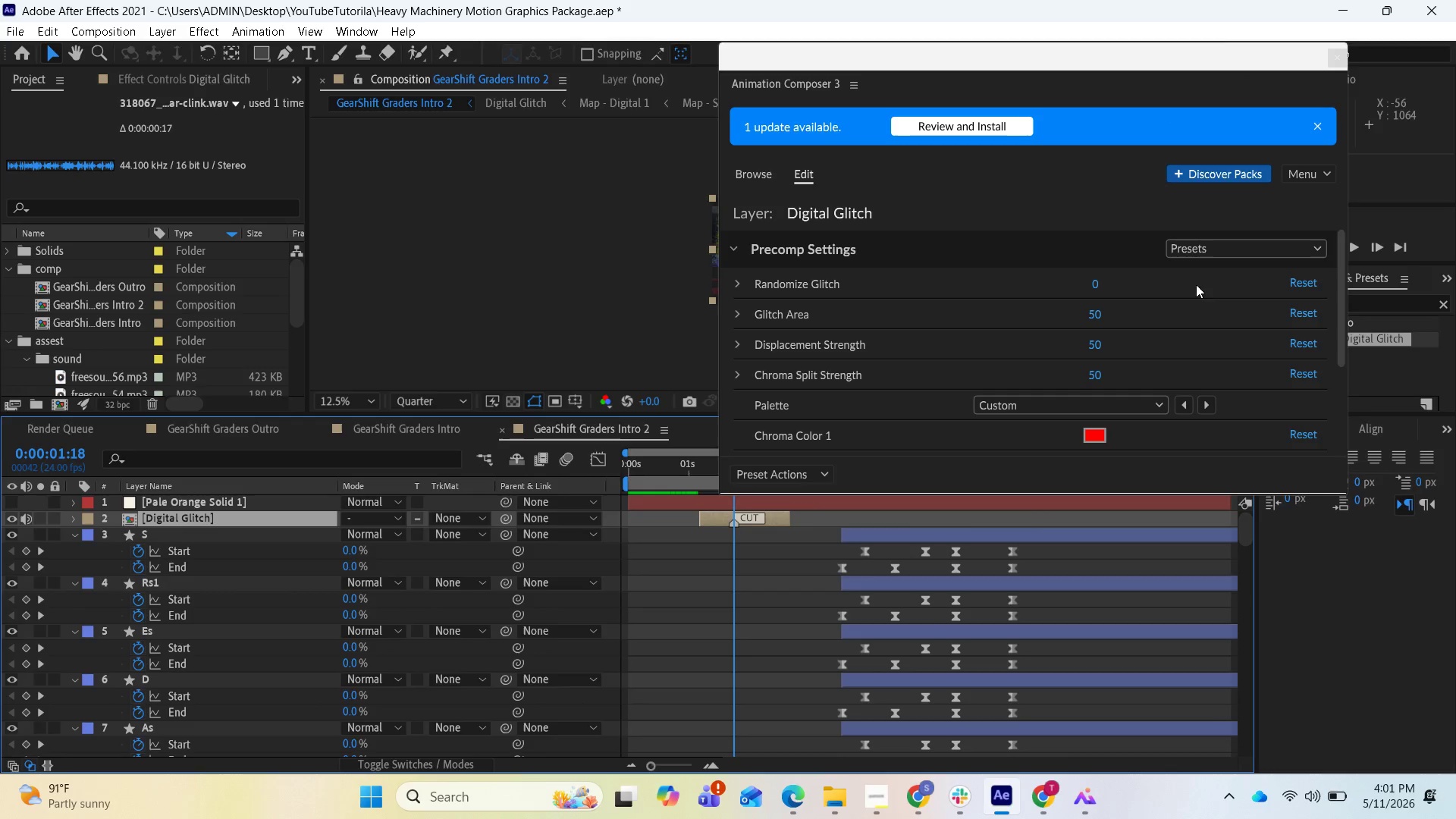 
wait(5.17)
 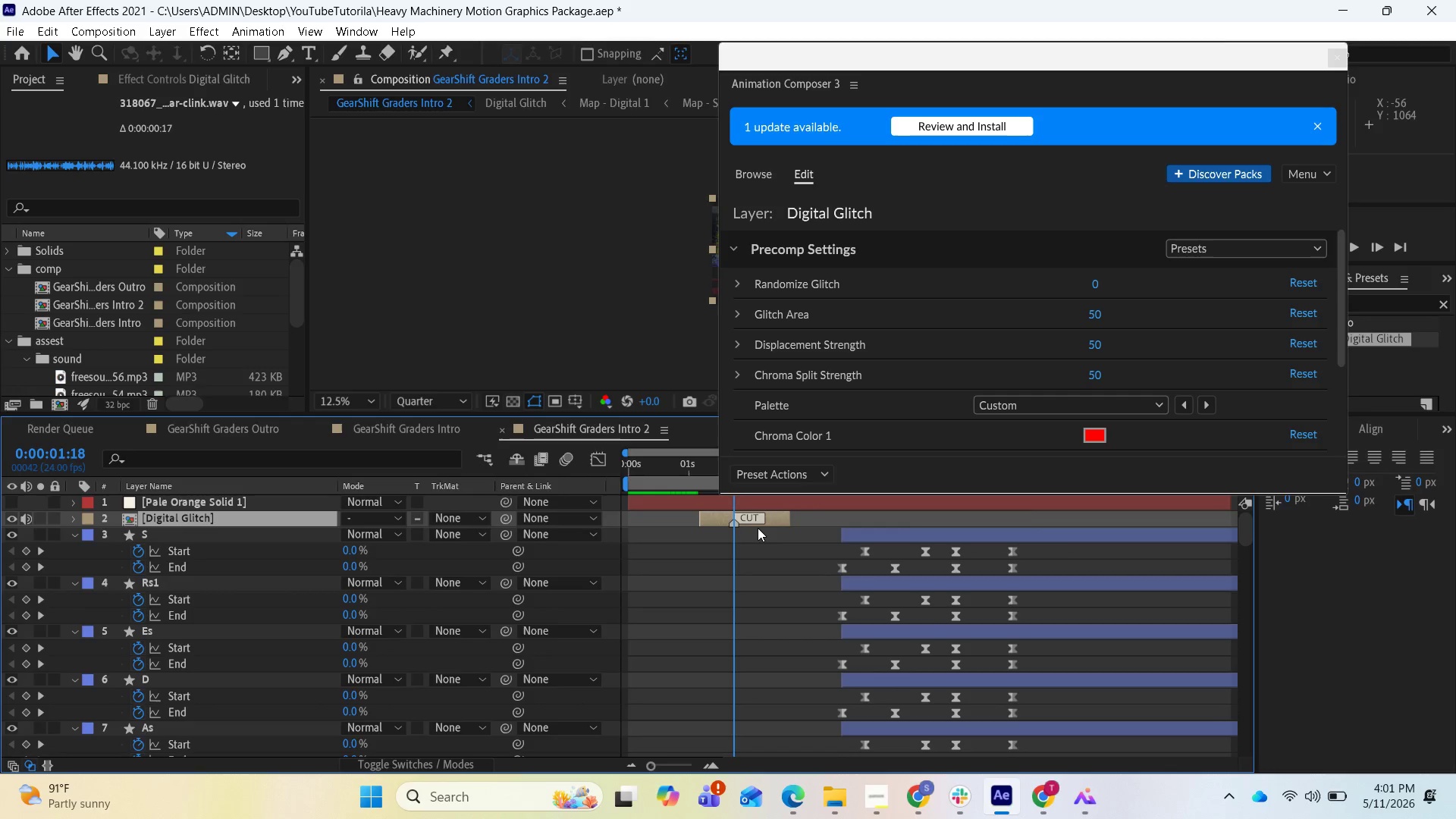 
left_click_drag(start_coordinate=[1026, 53], to_coordinate=[353, 69])
 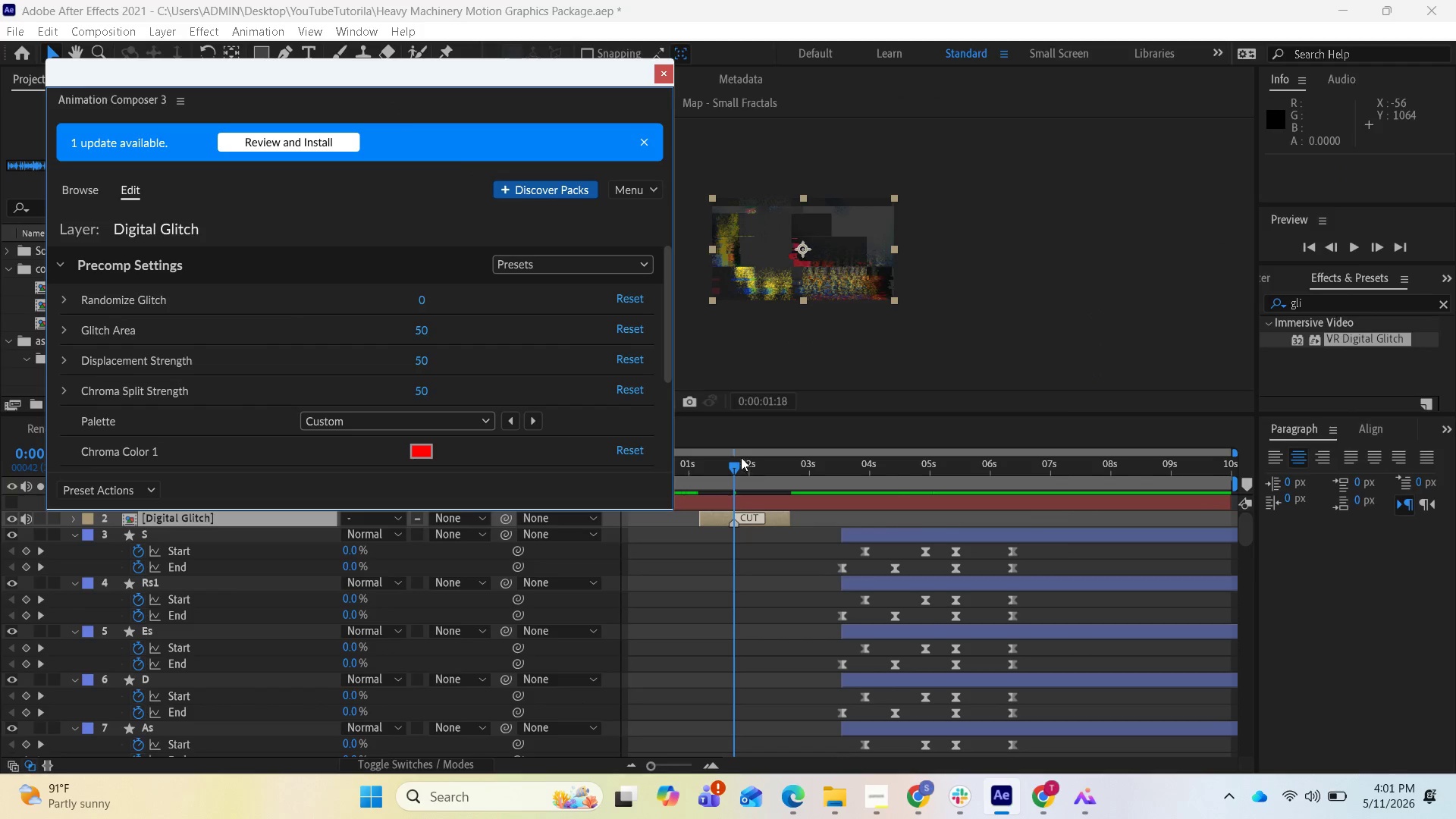 
left_click_drag(start_coordinate=[734, 457], to_coordinate=[719, 454])
 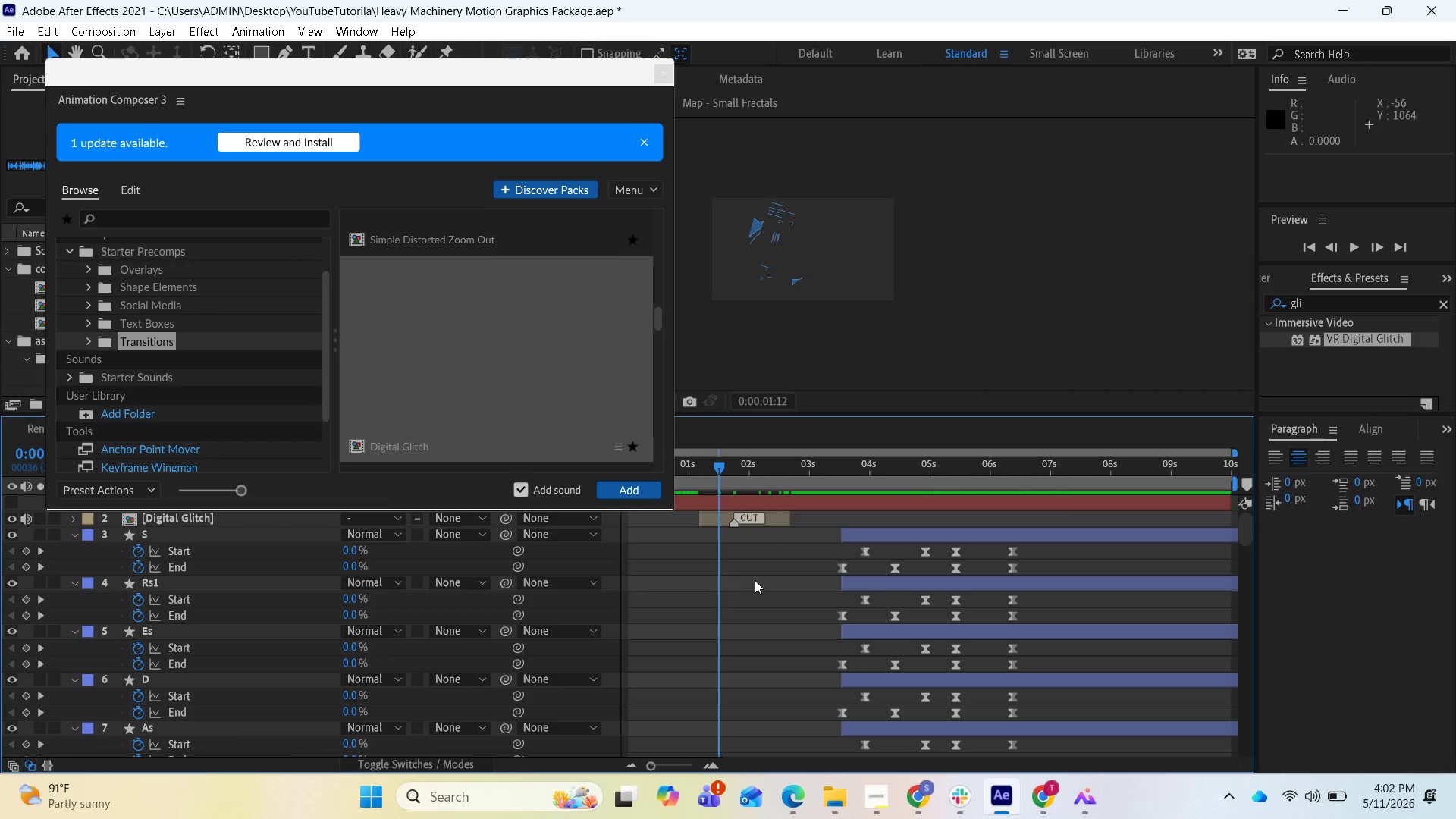 
key(Space)
 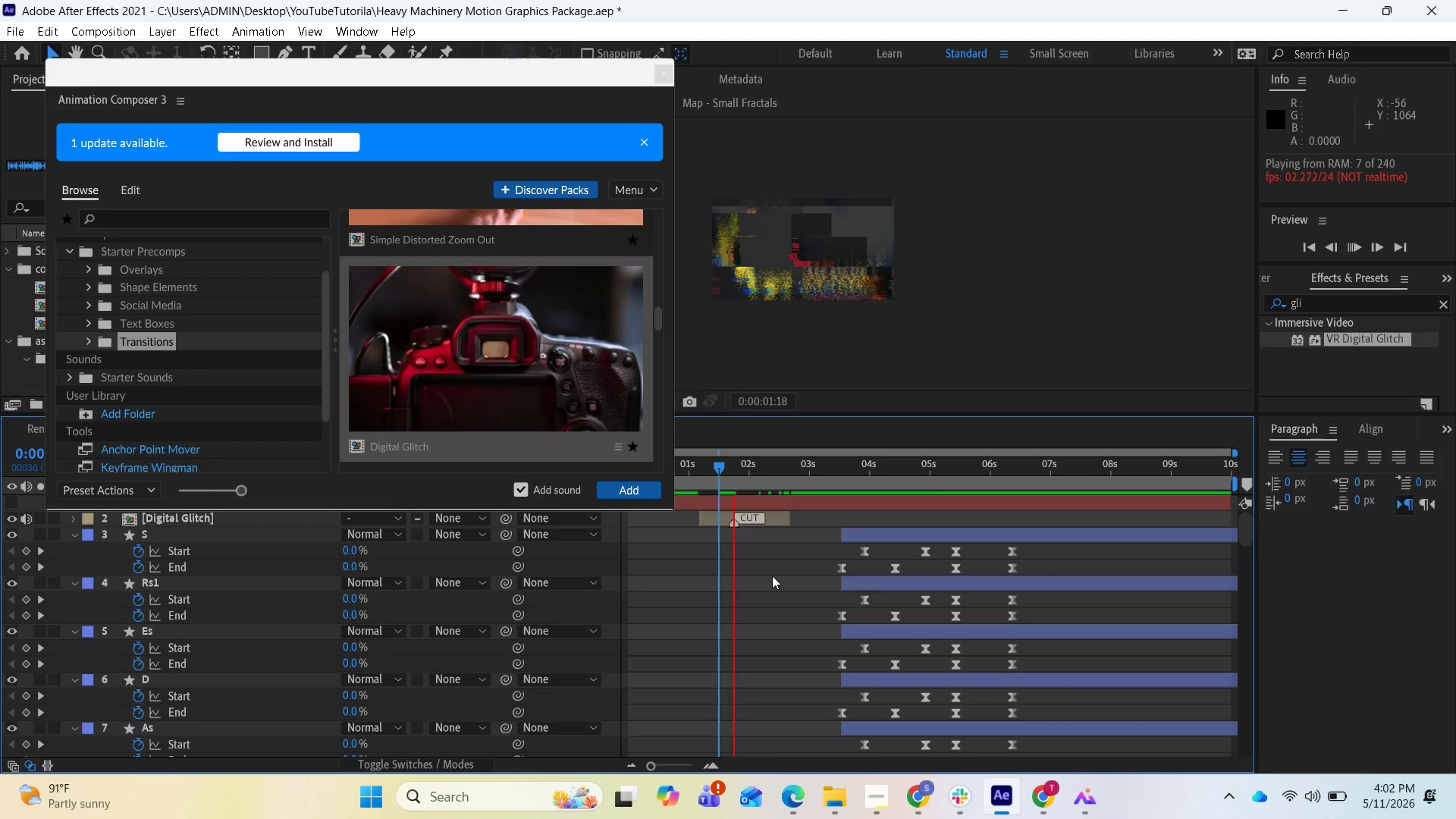 
wait(5.88)
 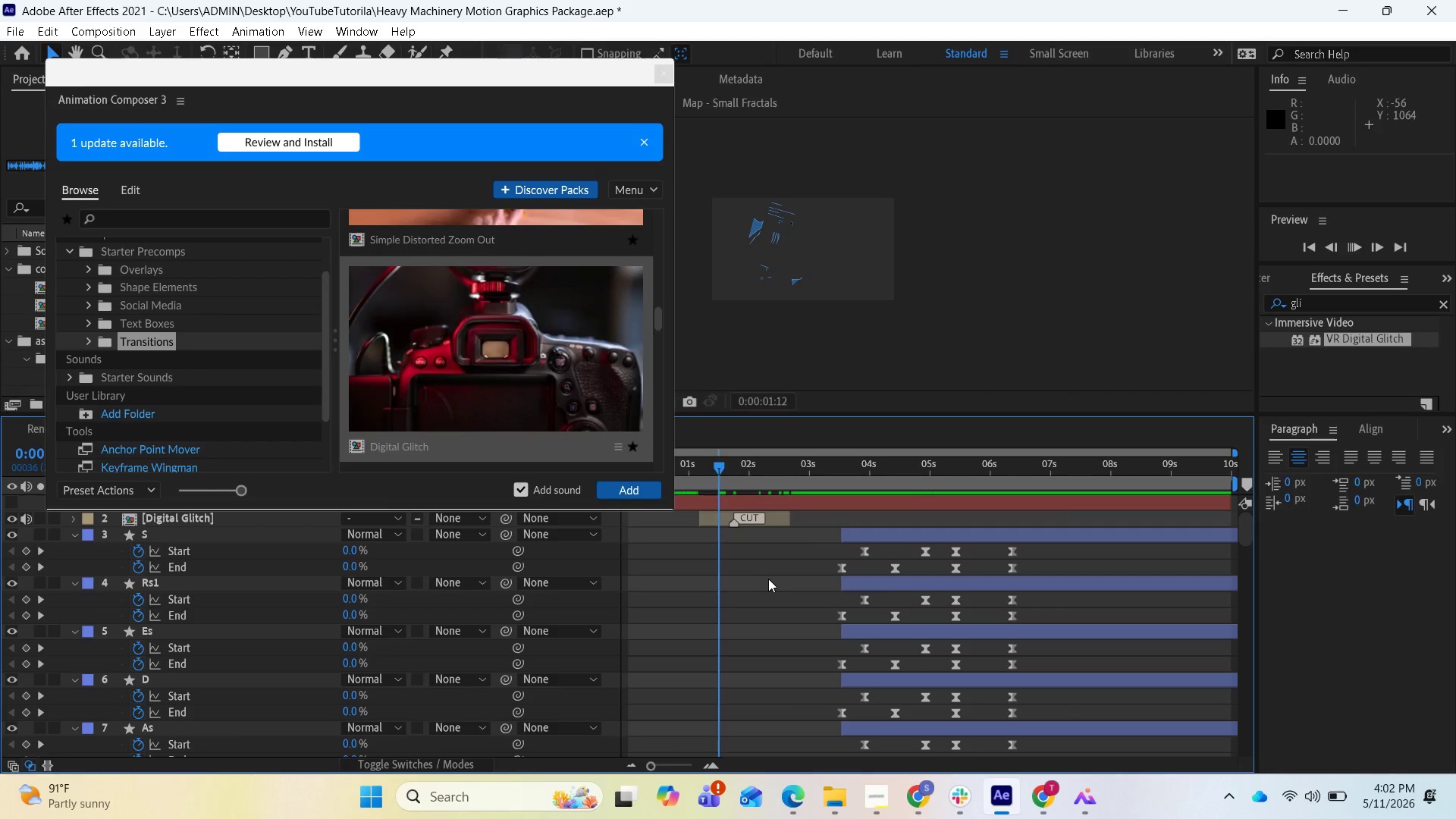 
key(Space)
 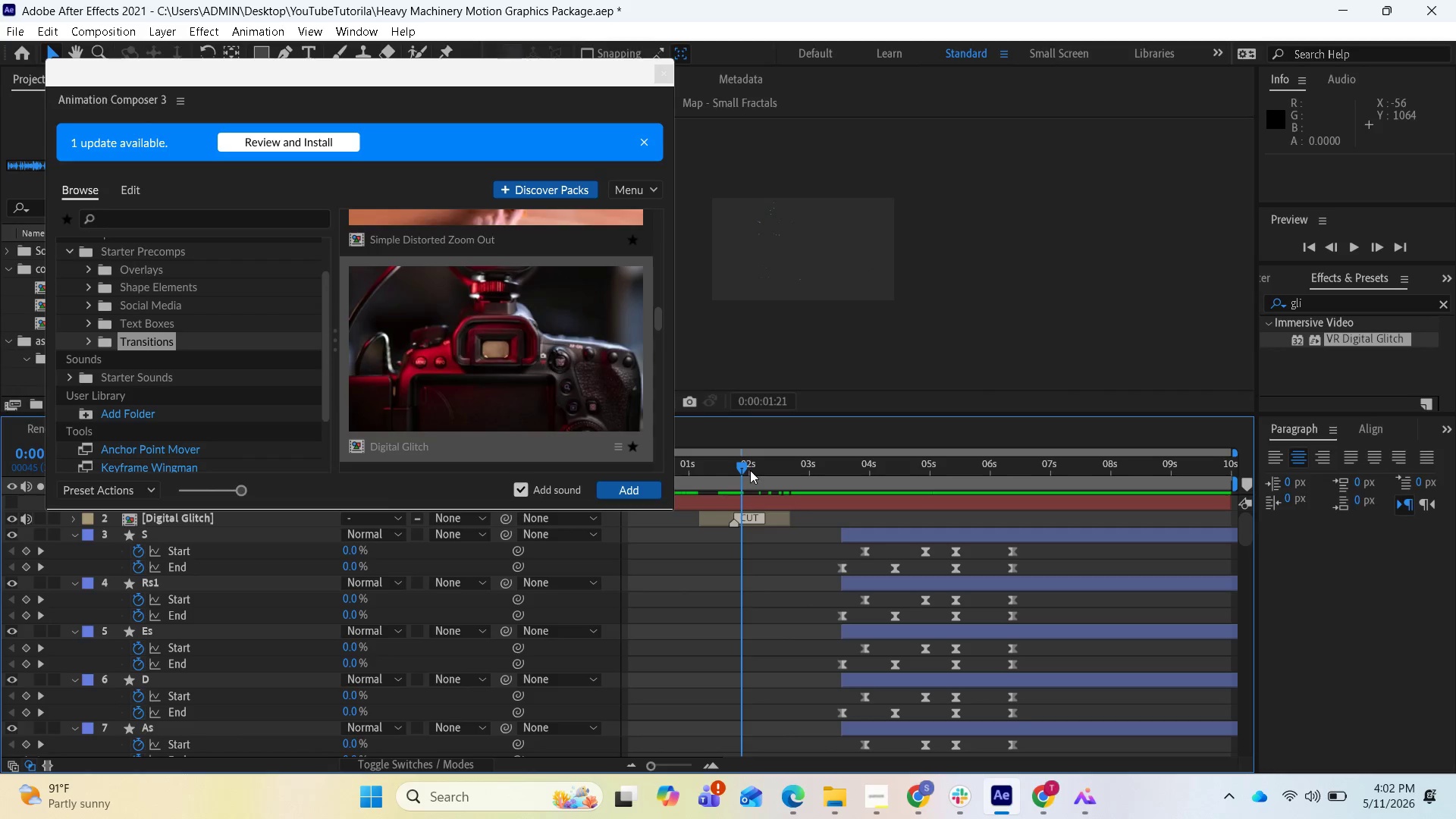 
left_click_drag(start_coordinate=[745, 467], to_coordinate=[720, 460])
 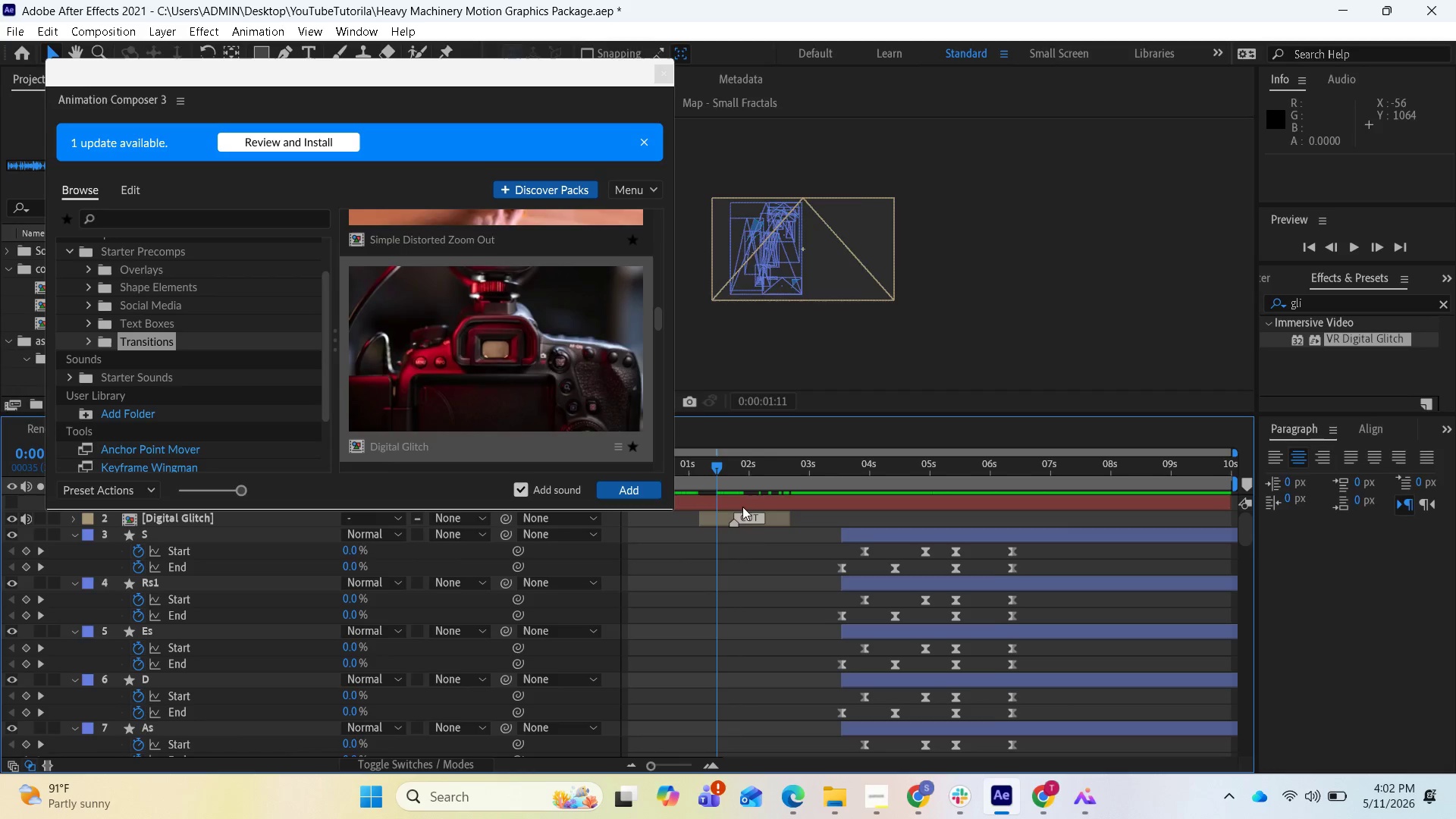 
key(Space)
 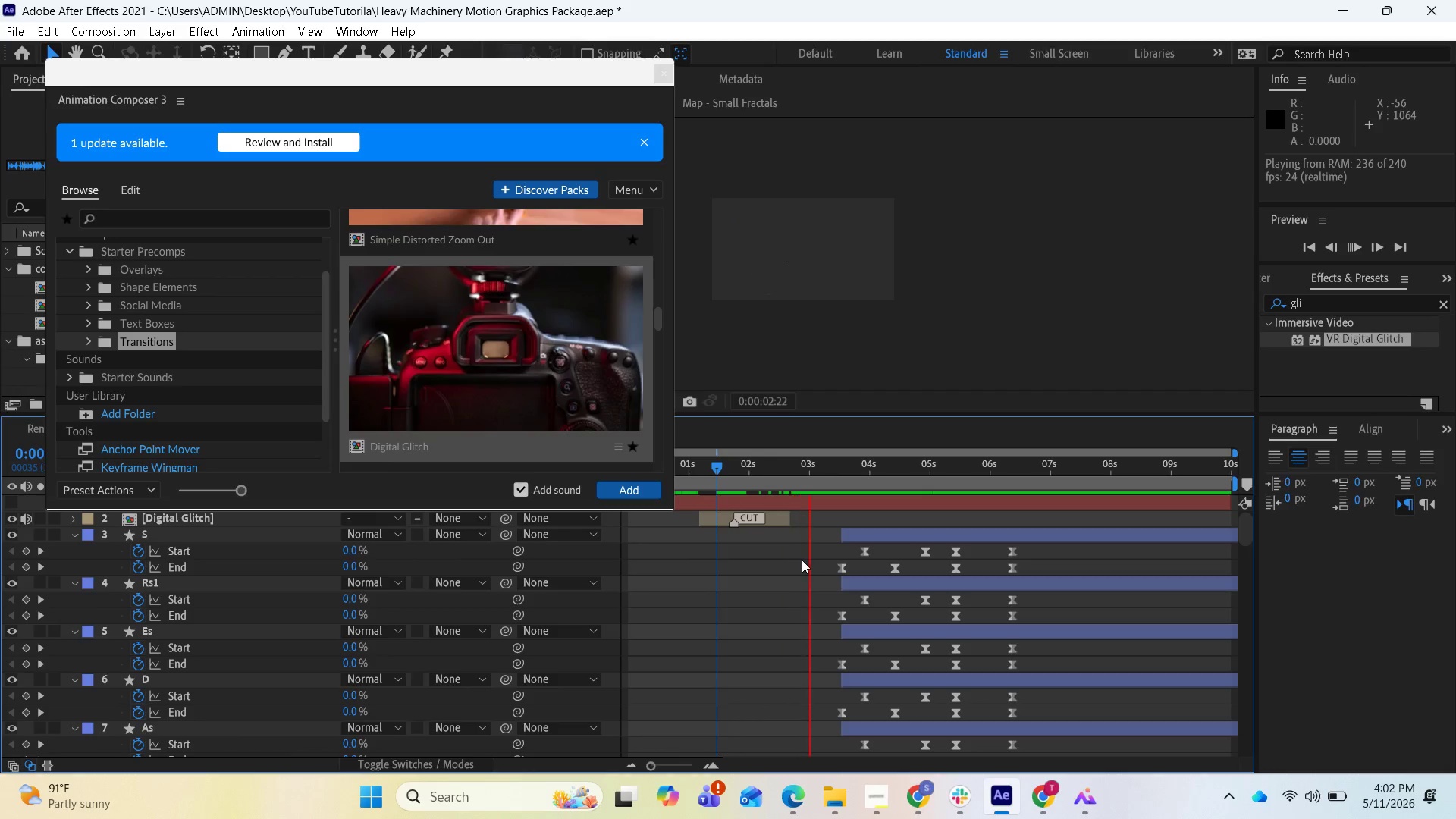 
key(Space)
 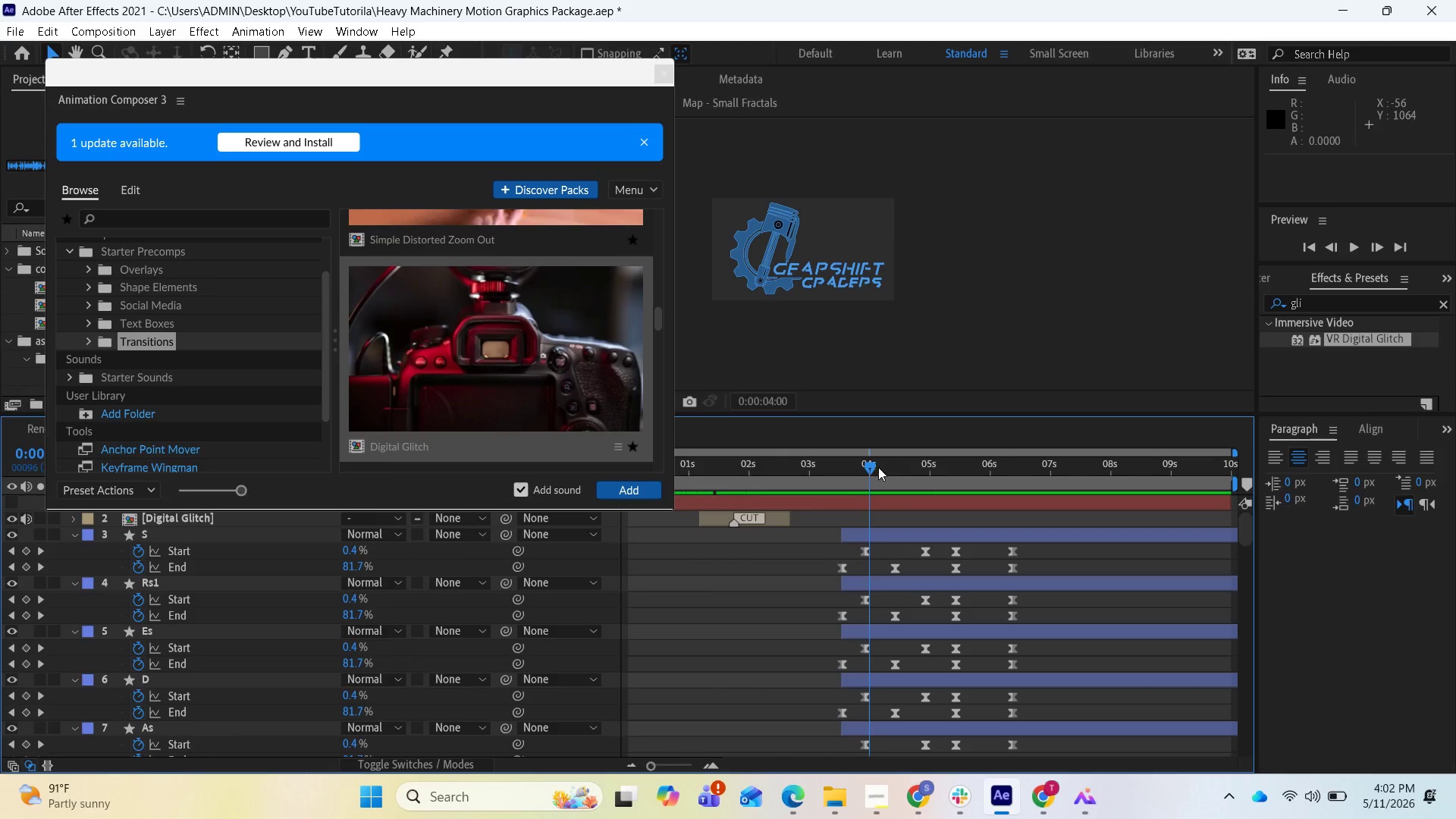 
left_click_drag(start_coordinate=[865, 463], to_coordinate=[708, 504])
 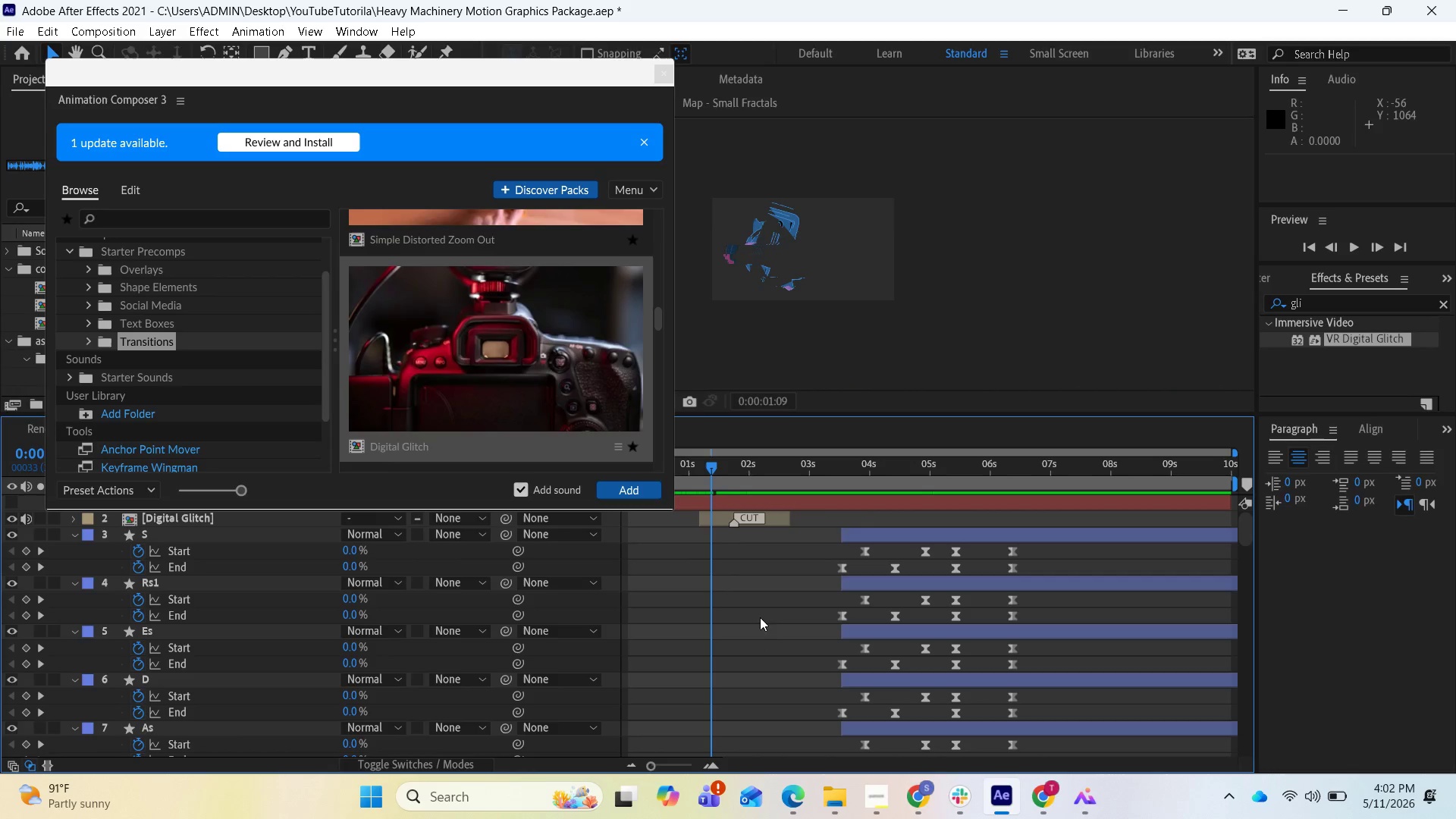 
left_click_drag(start_coordinate=[712, 469], to_coordinate=[683, 466])
 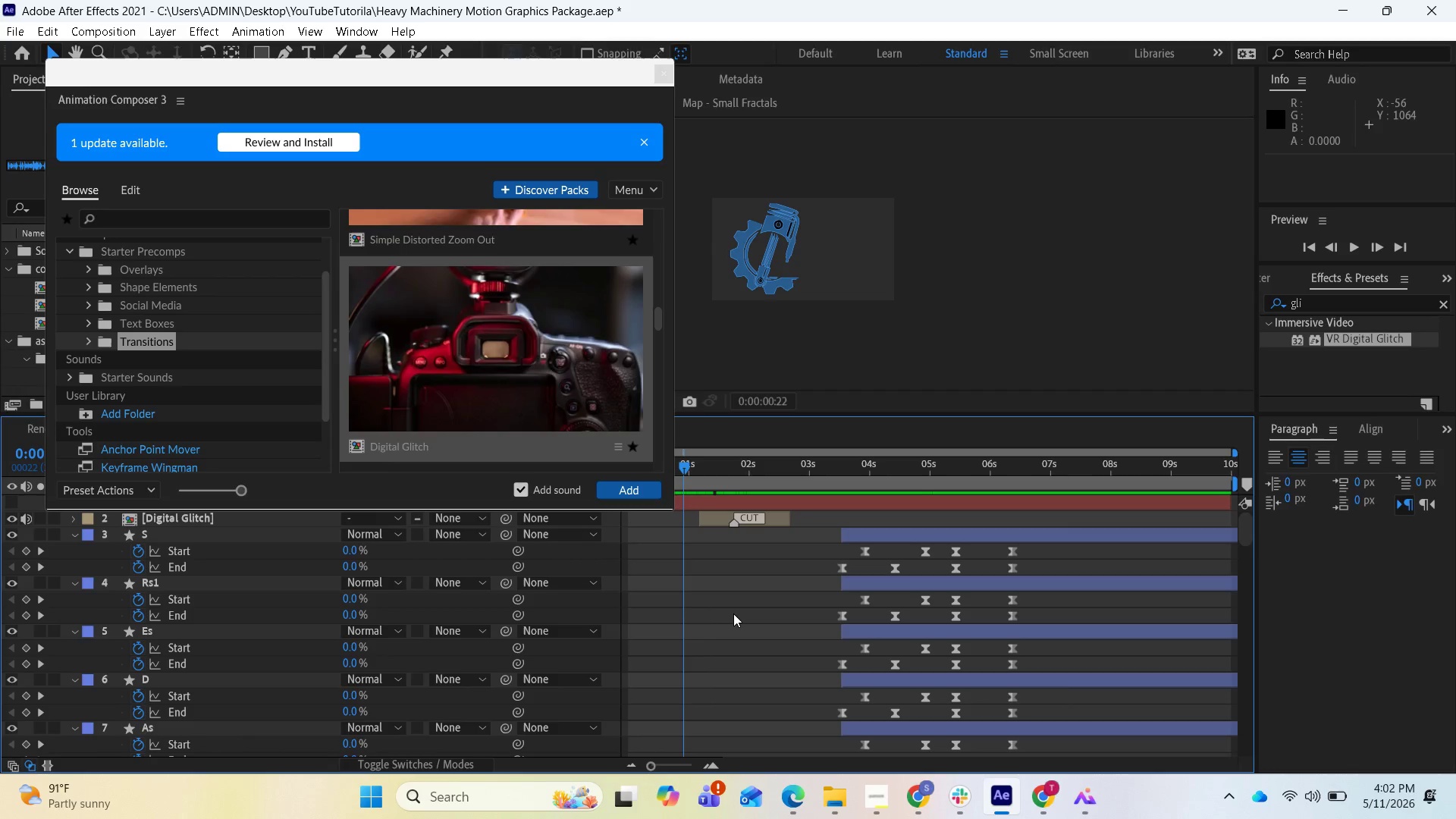 
key(Space)
 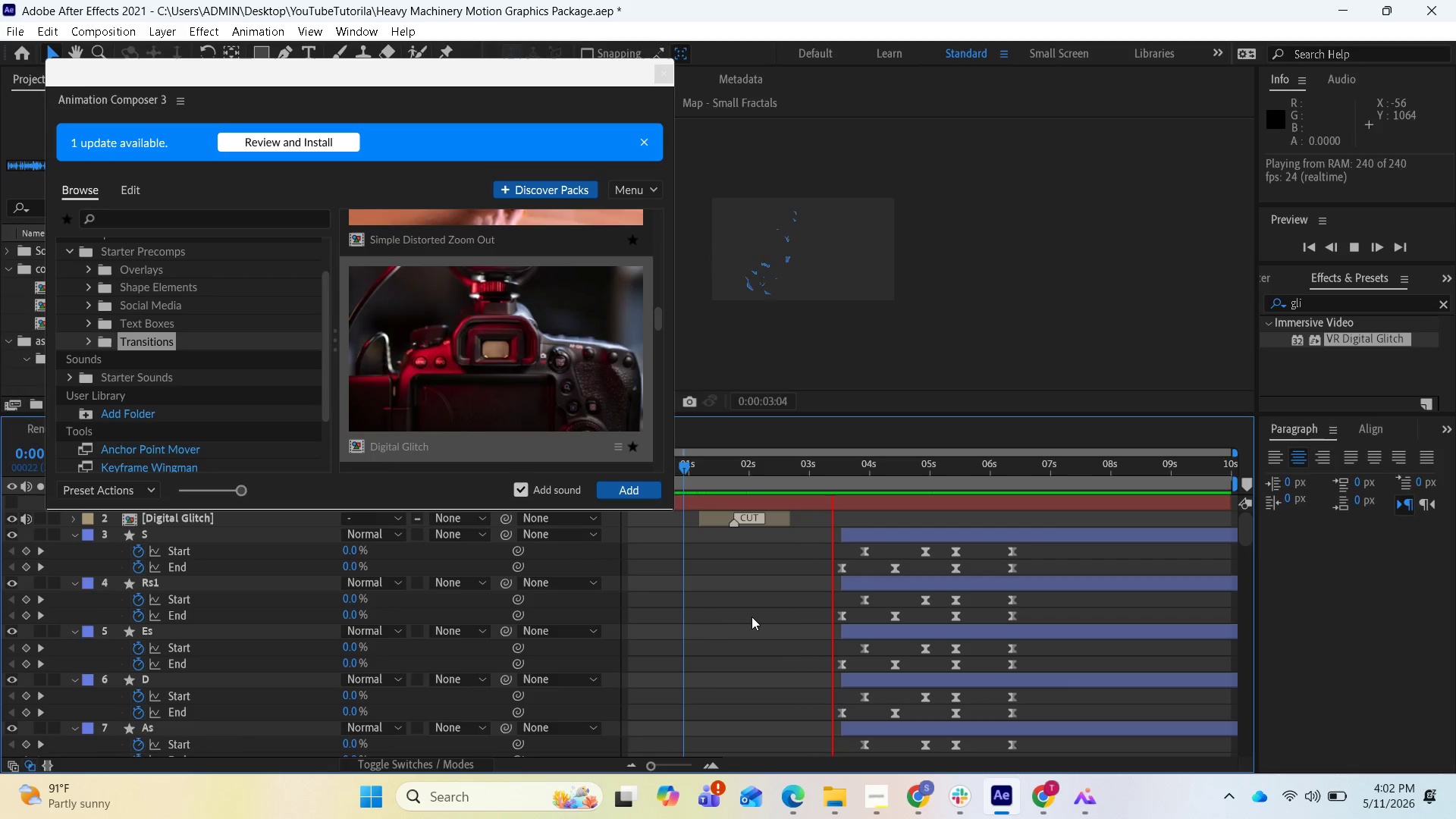 
key(Space)
 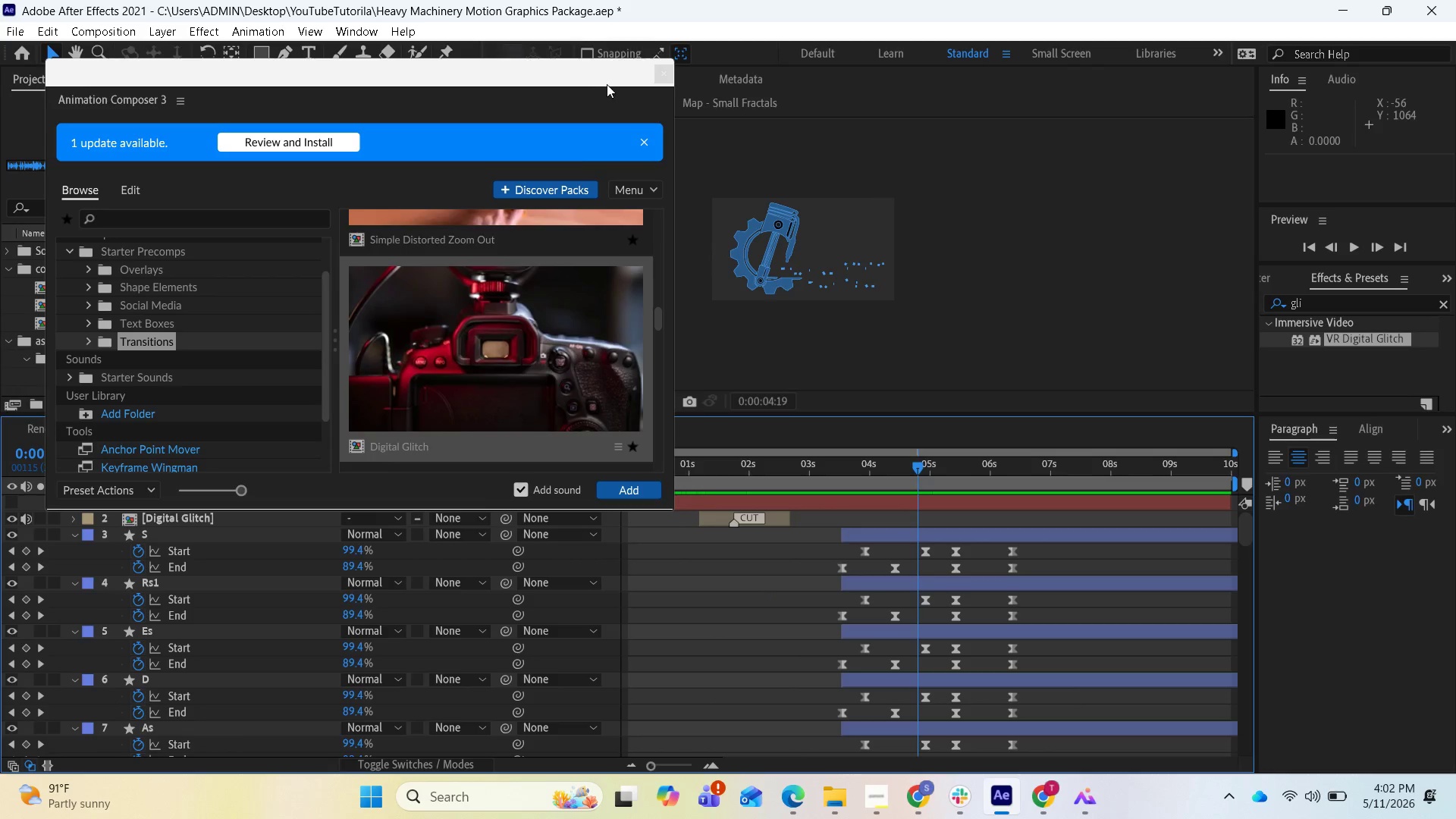 
left_click([665, 72])
 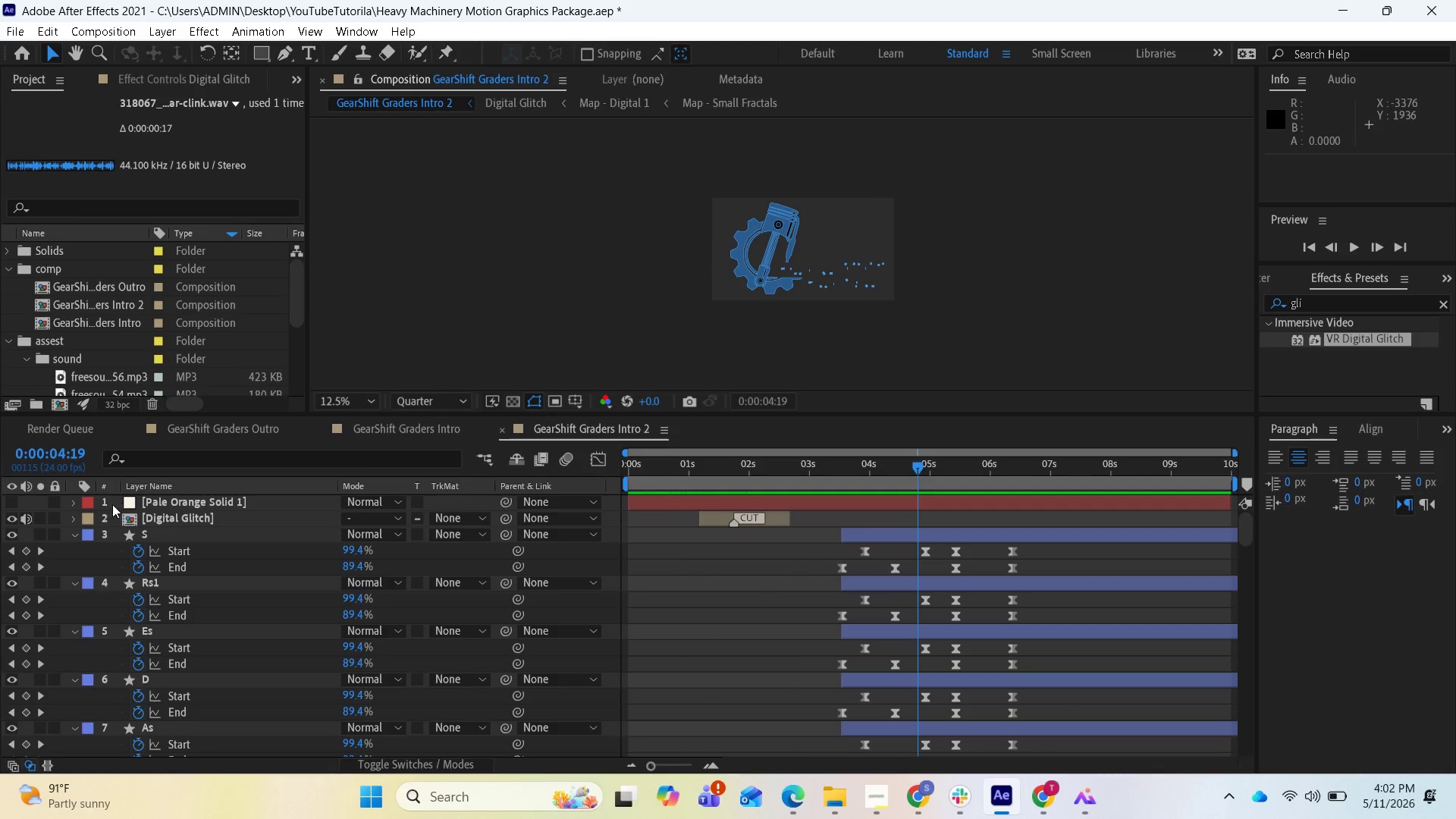 
scroll: coordinate [67, 541], scroll_direction: up, amount: 1.0
 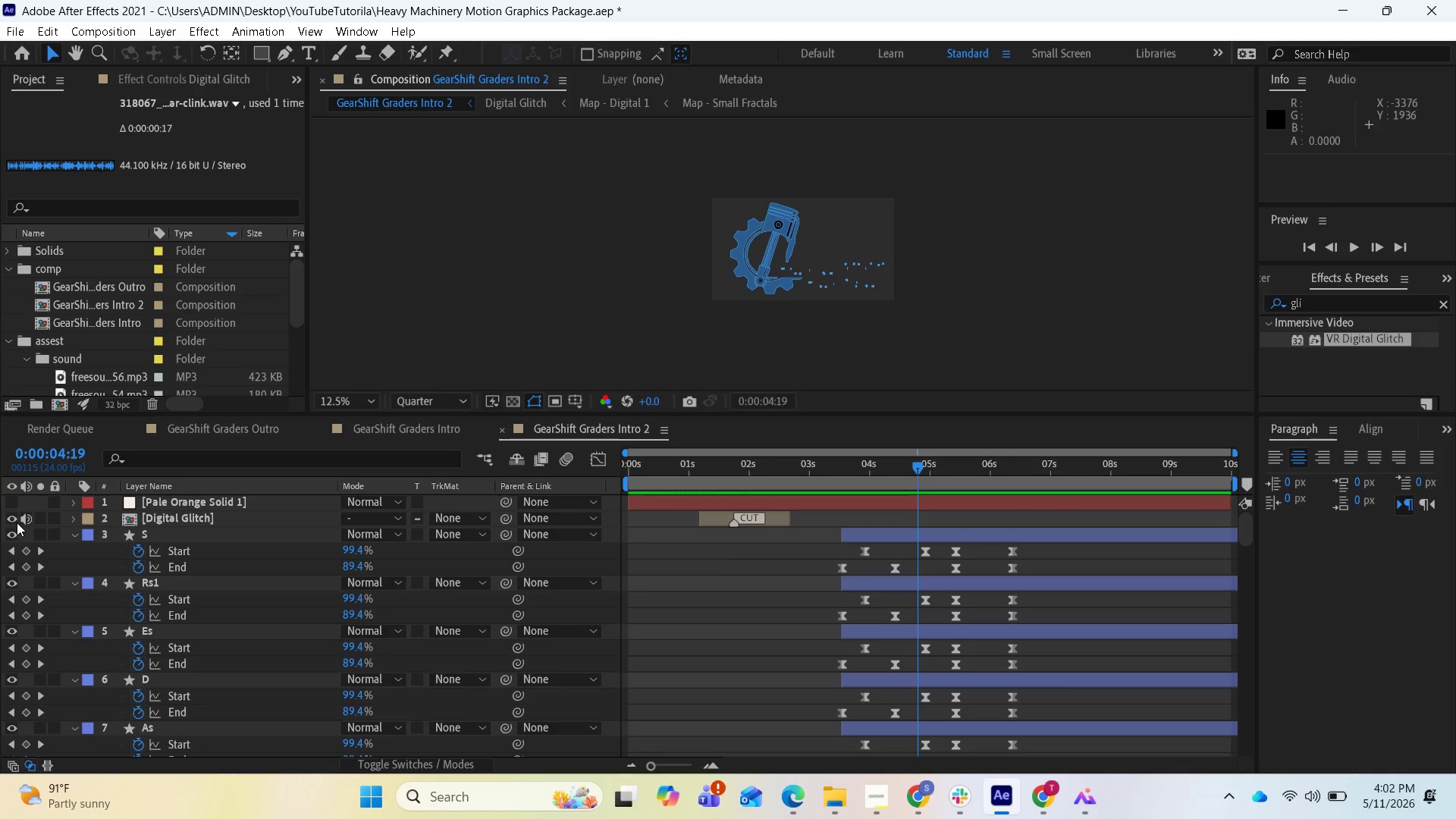 
left_click([17, 522])
 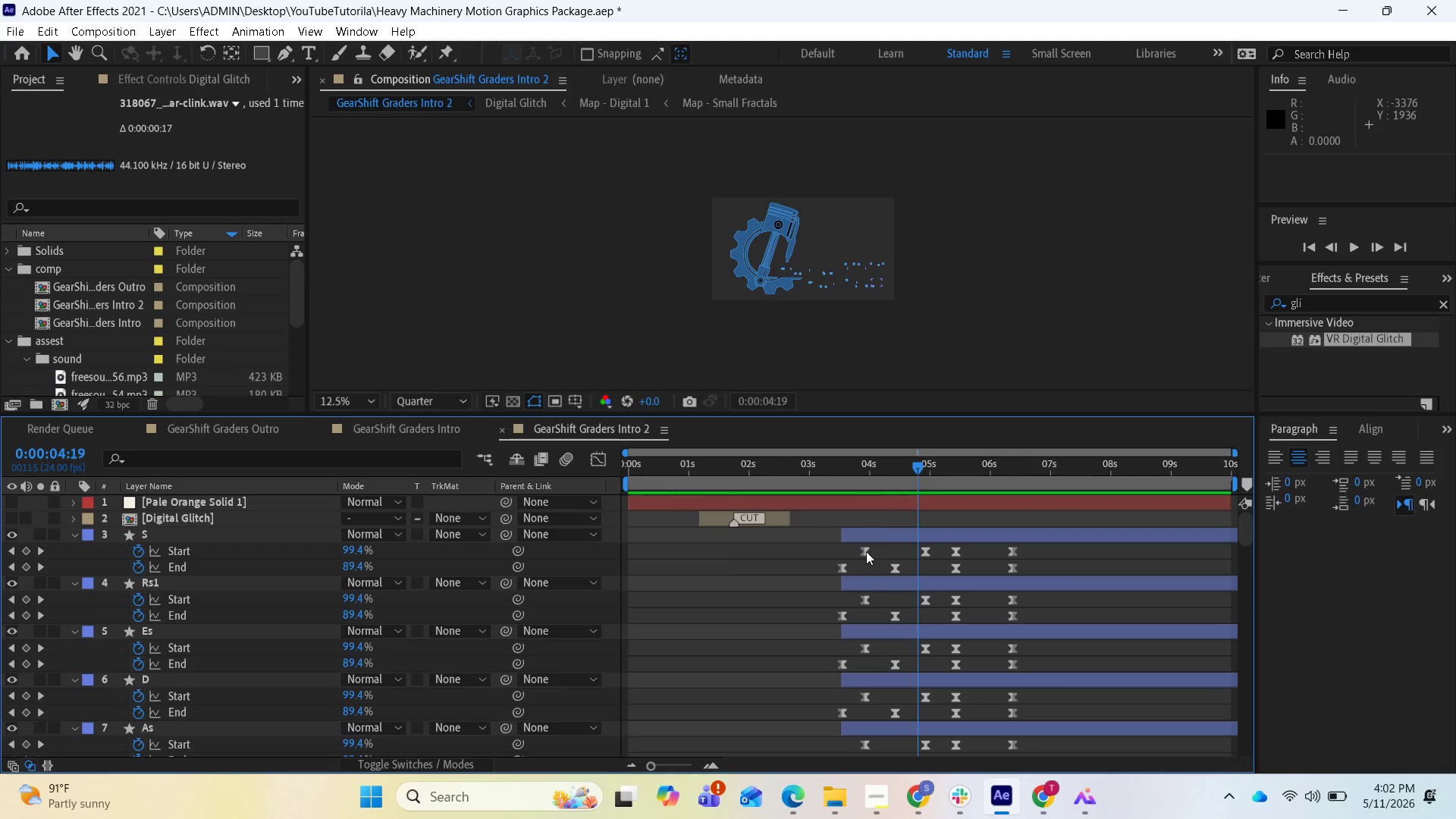 
left_click_drag(start_coordinate=[912, 461], to_coordinate=[734, 469])
 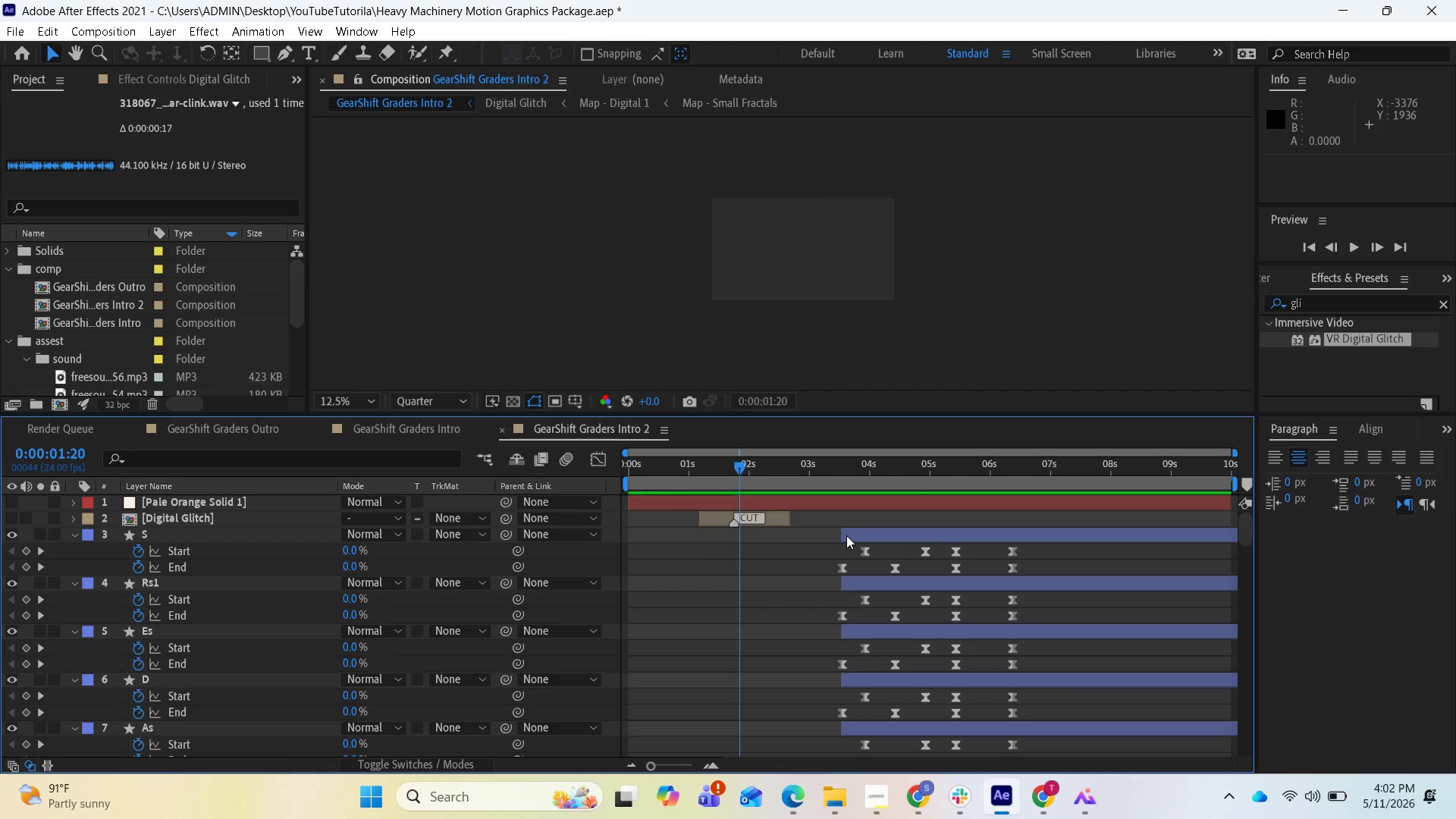 
left_click_drag(start_coordinate=[843, 534], to_coordinate=[724, 533])
 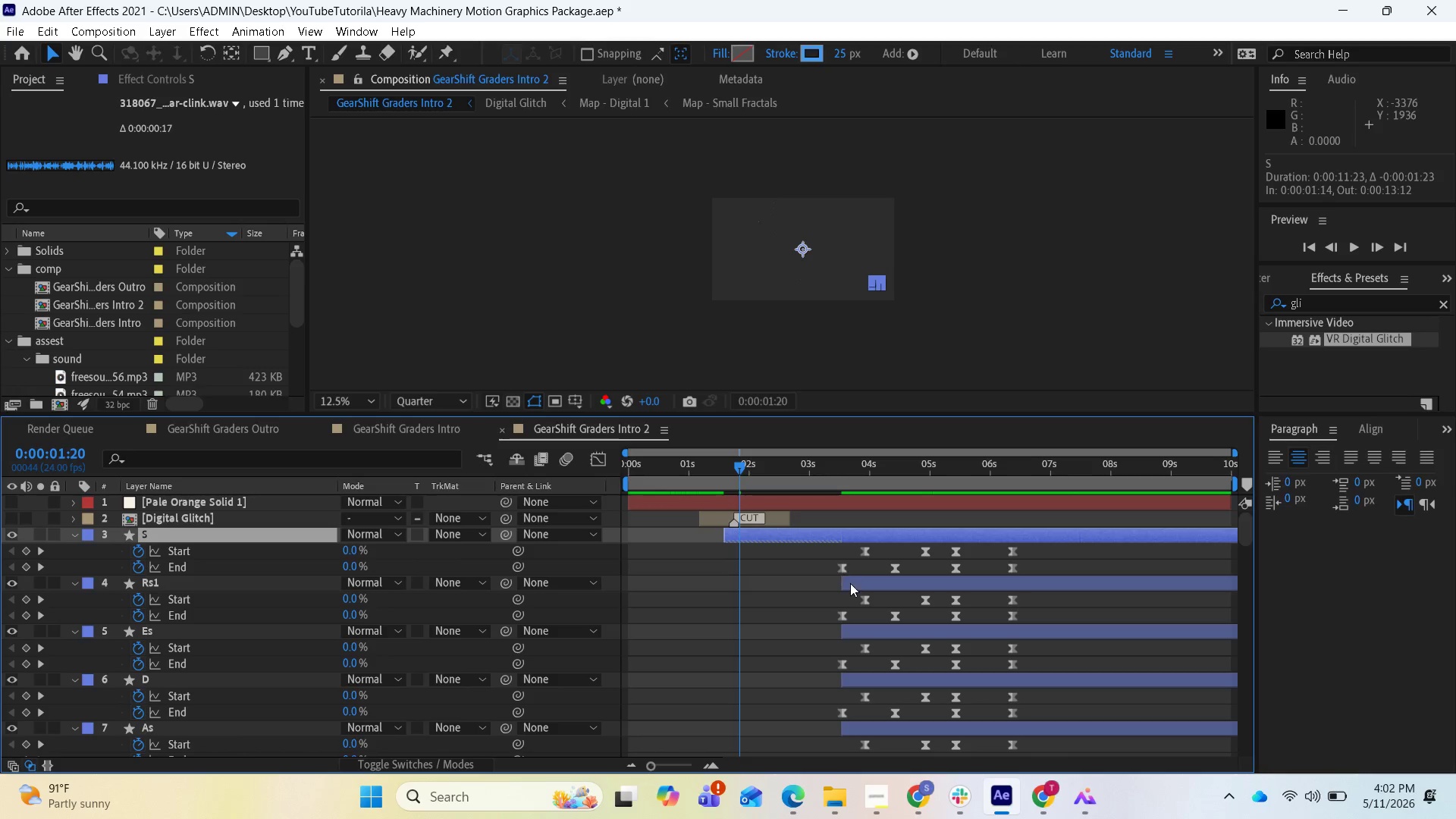 
left_click_drag(start_coordinate=[839, 585], to_coordinate=[707, 585])
 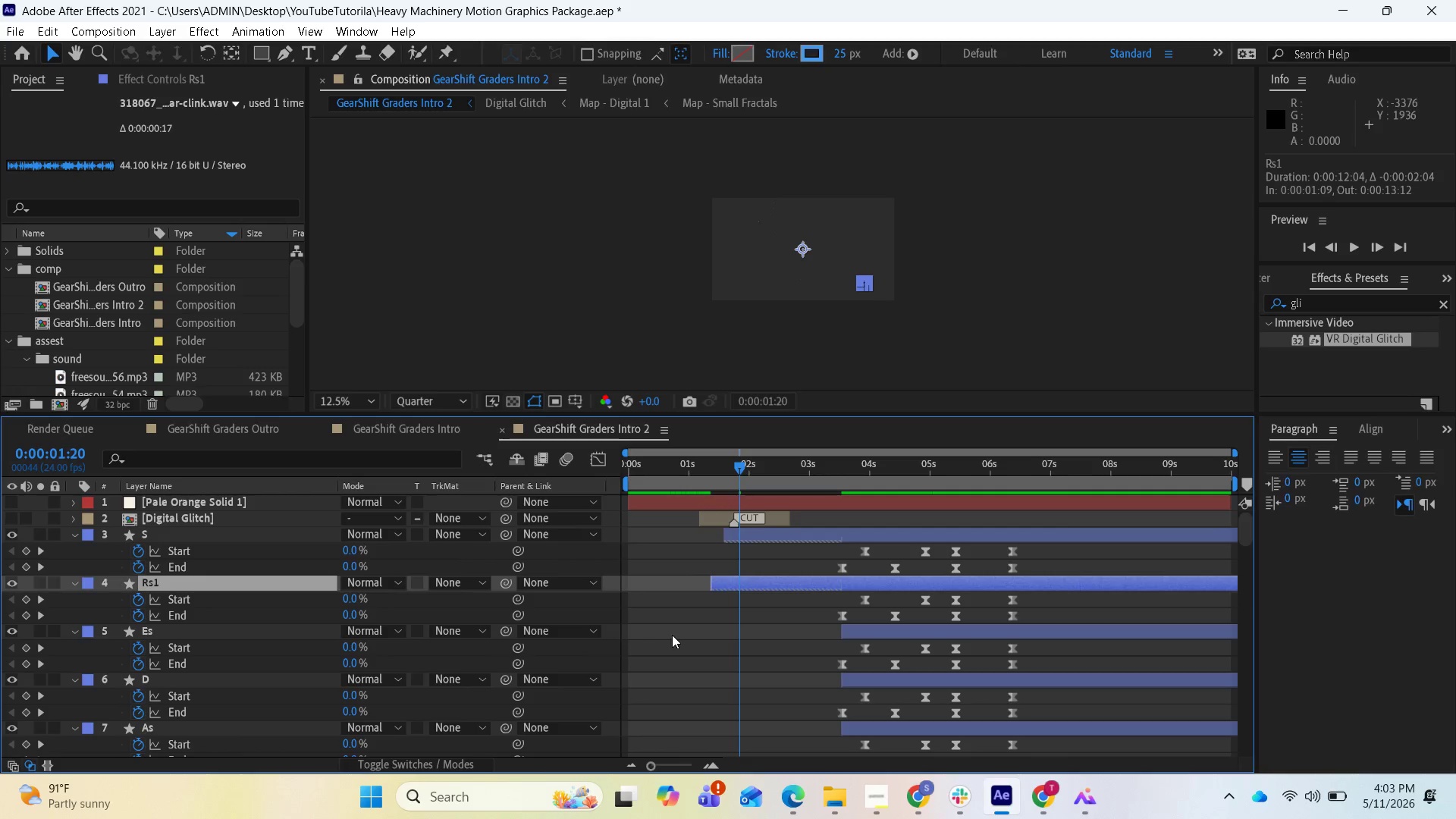 
wait(9.97)
 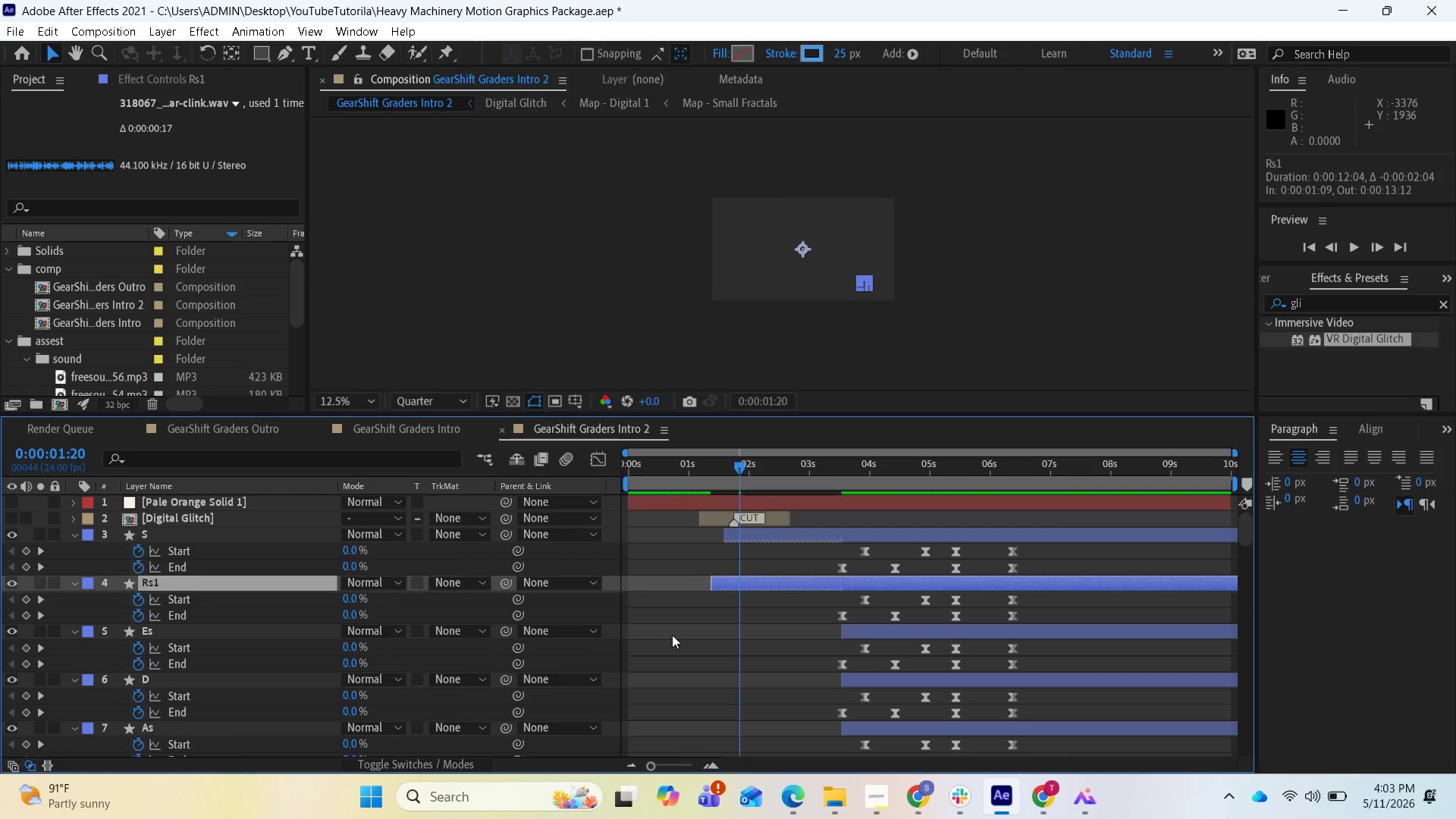 
left_click([29, 554])
 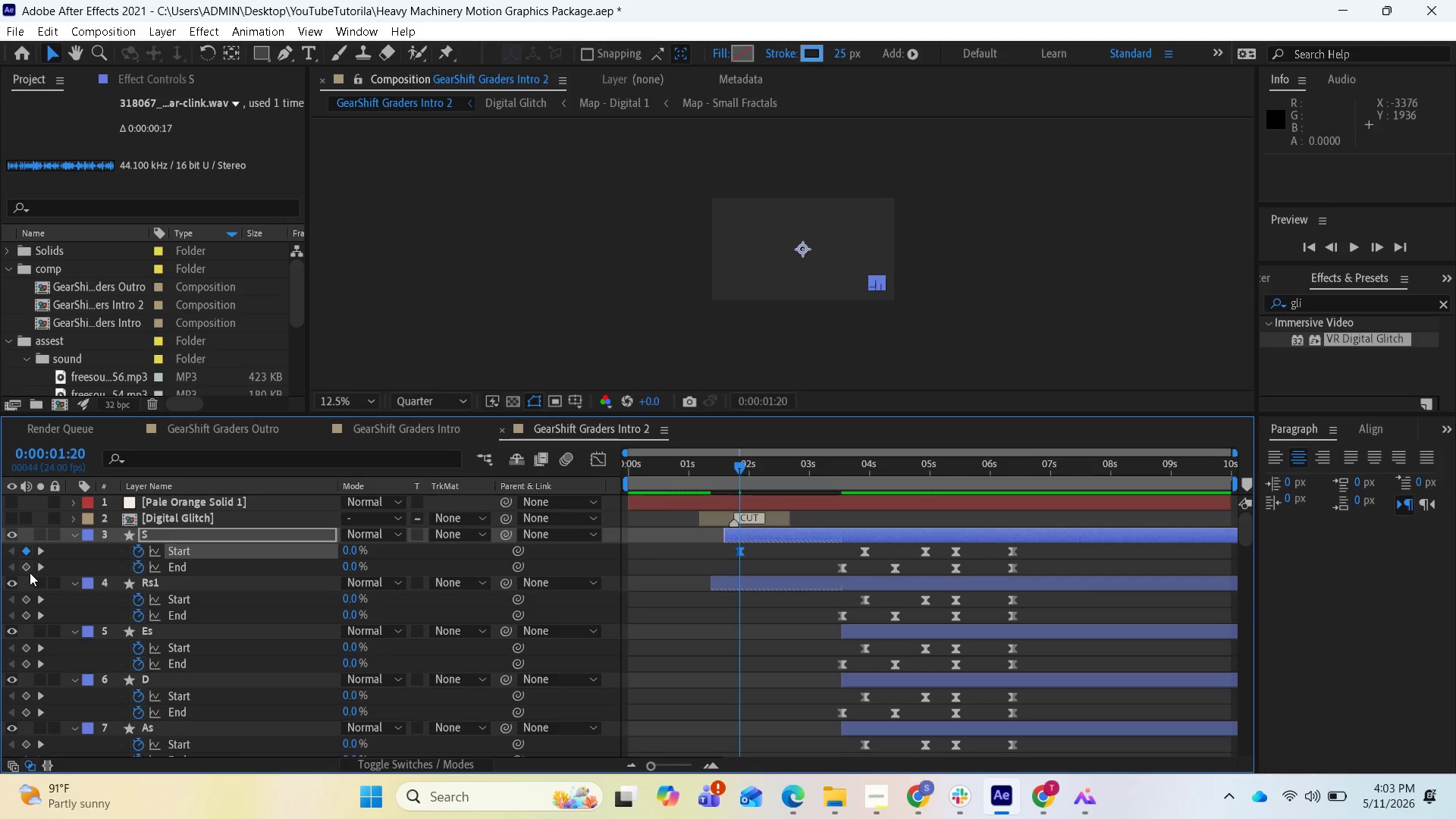 
left_click([29, 572])
 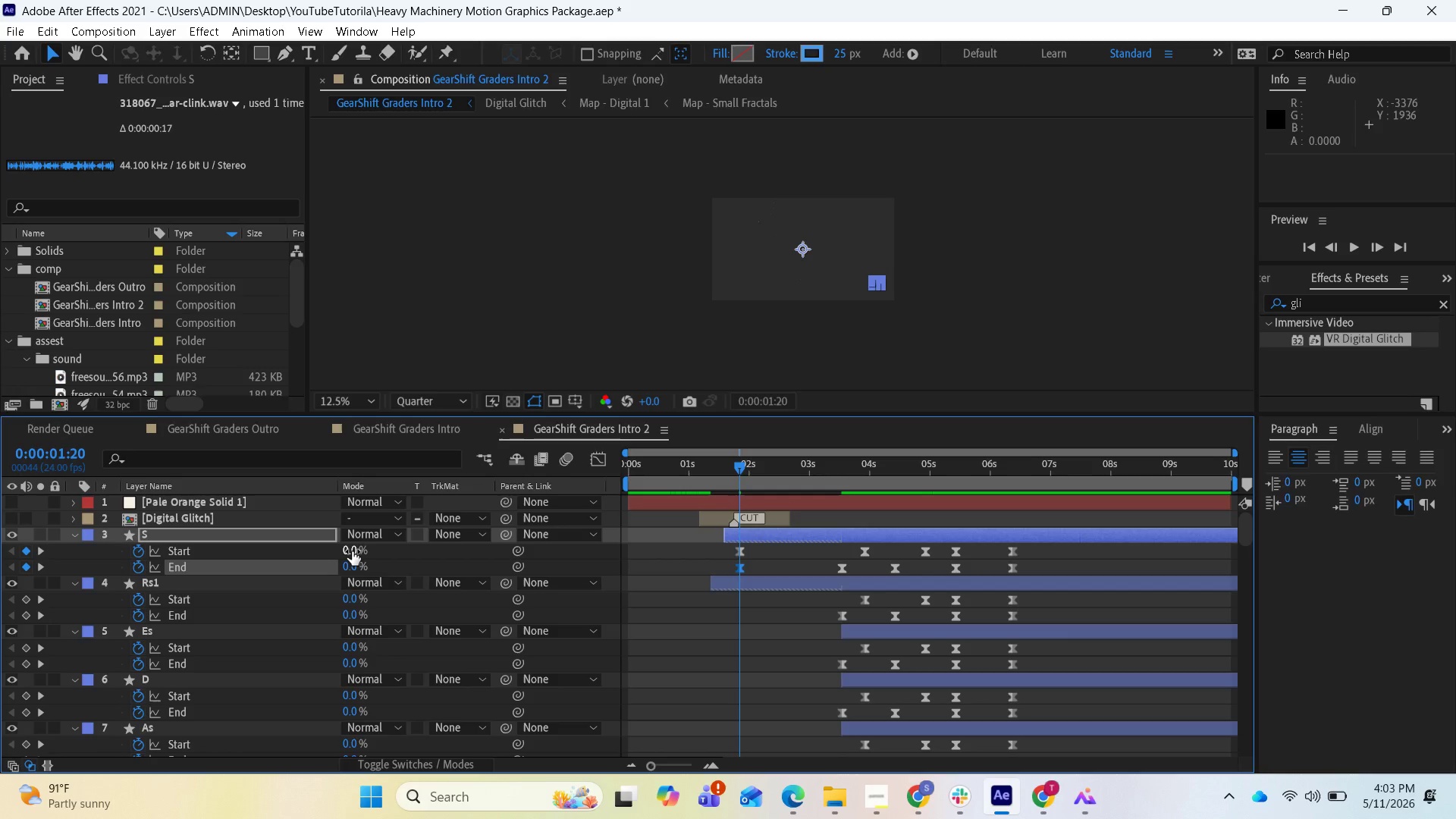 
left_click_drag(start_coordinate=[352, 551], to_coordinate=[457, 577])
 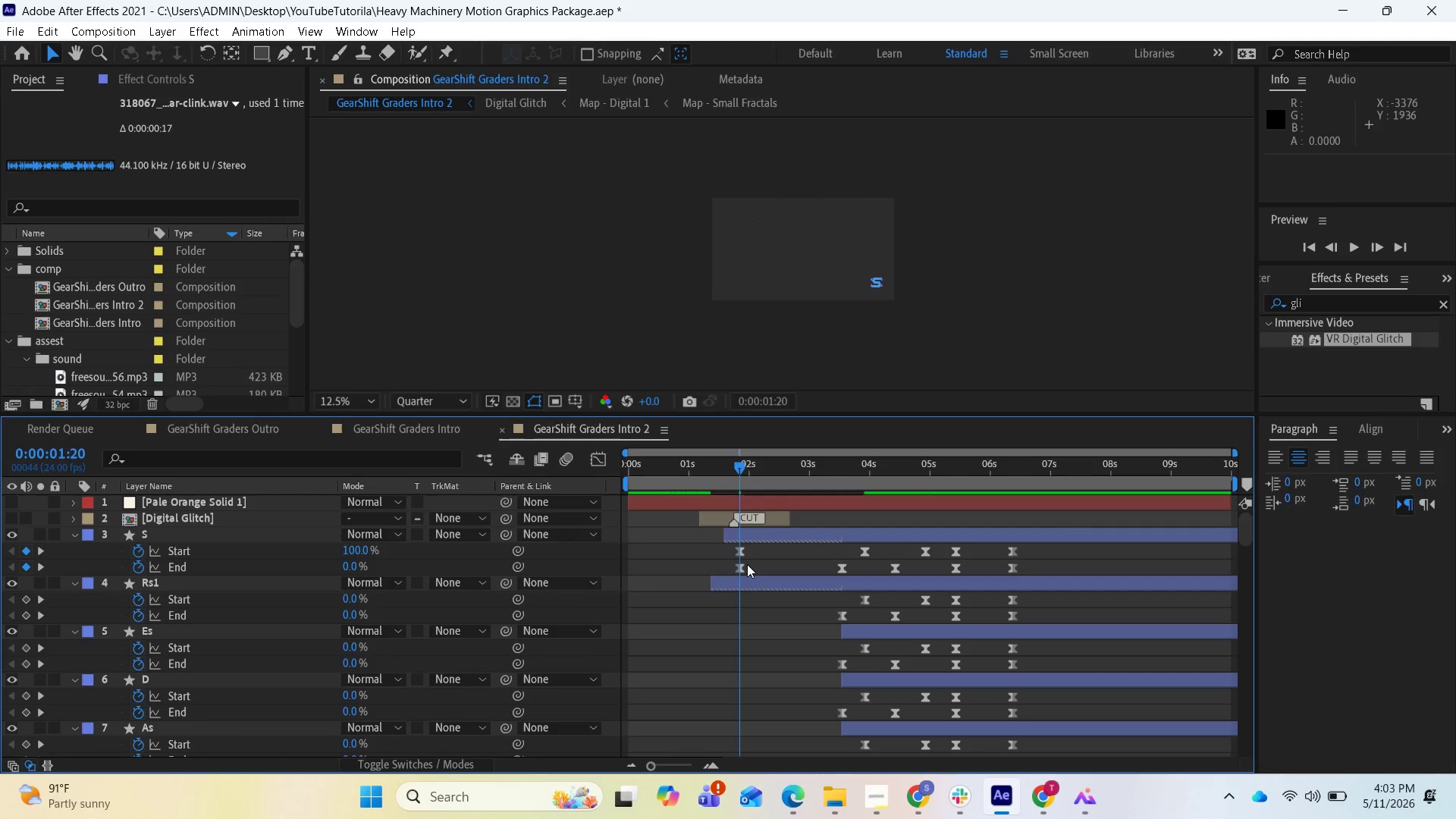 
wait(6.16)
 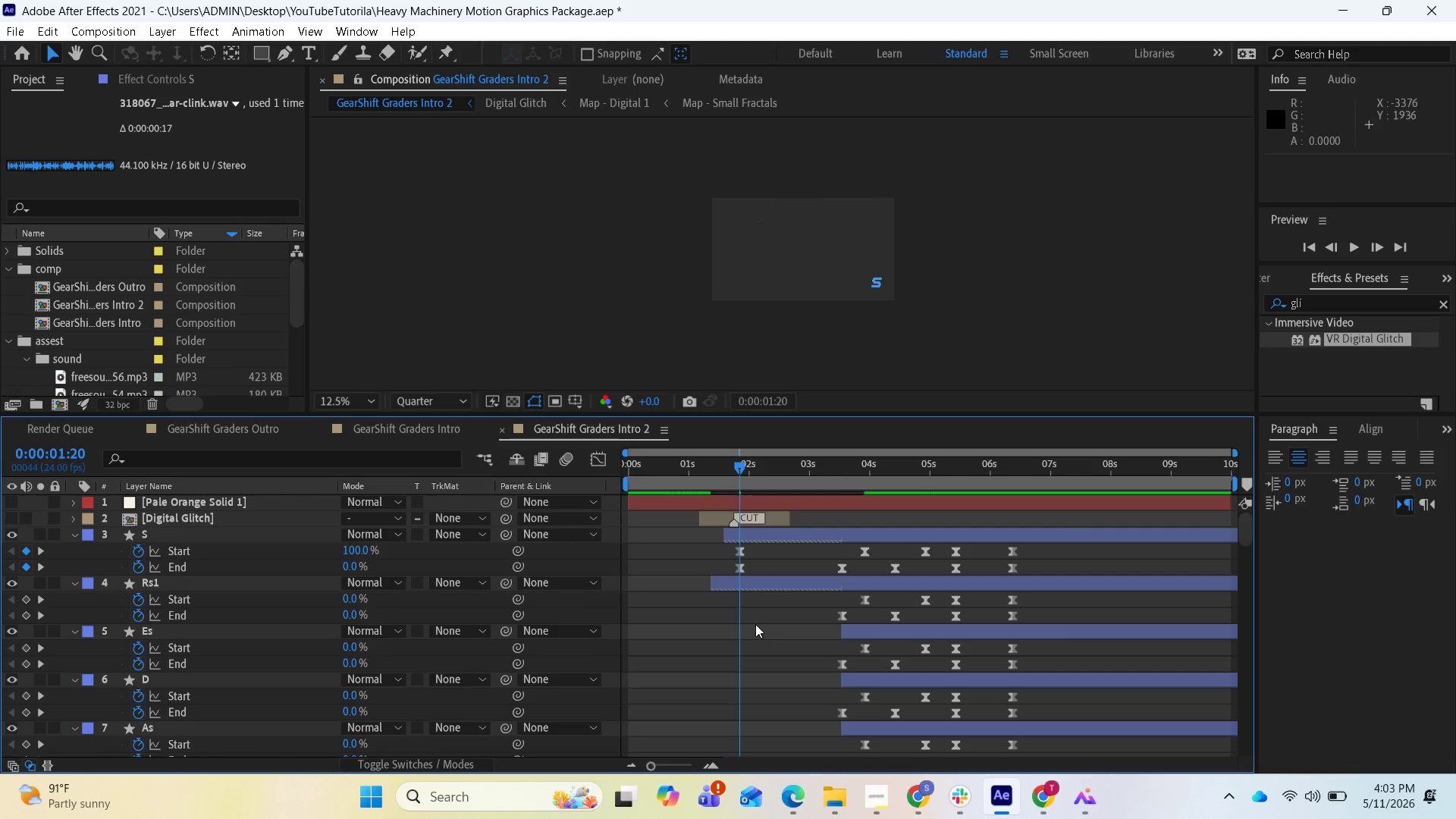 
left_click_drag(start_coordinate=[736, 464], to_coordinate=[738, 460])
 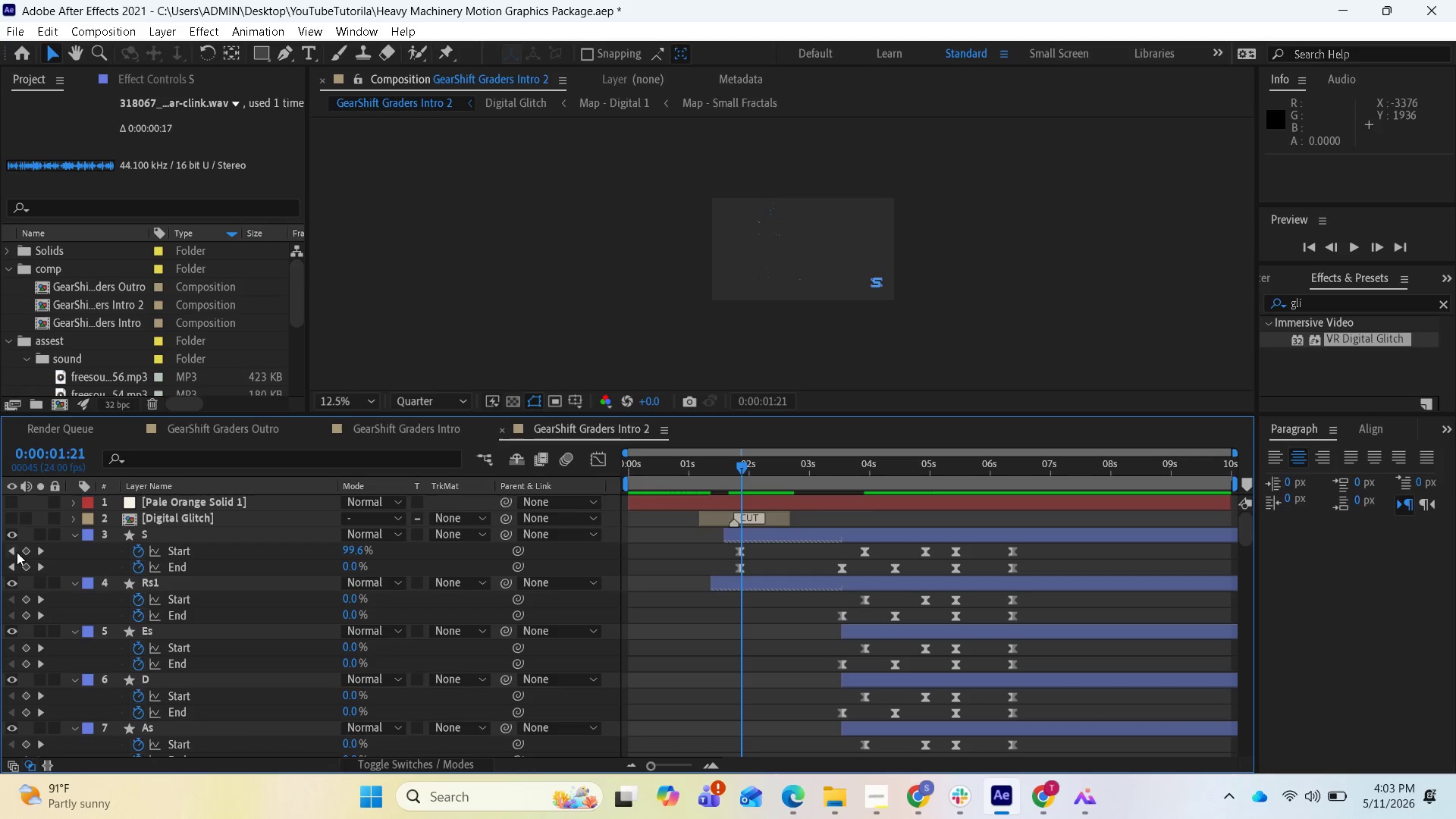 
left_click([11, 552])
 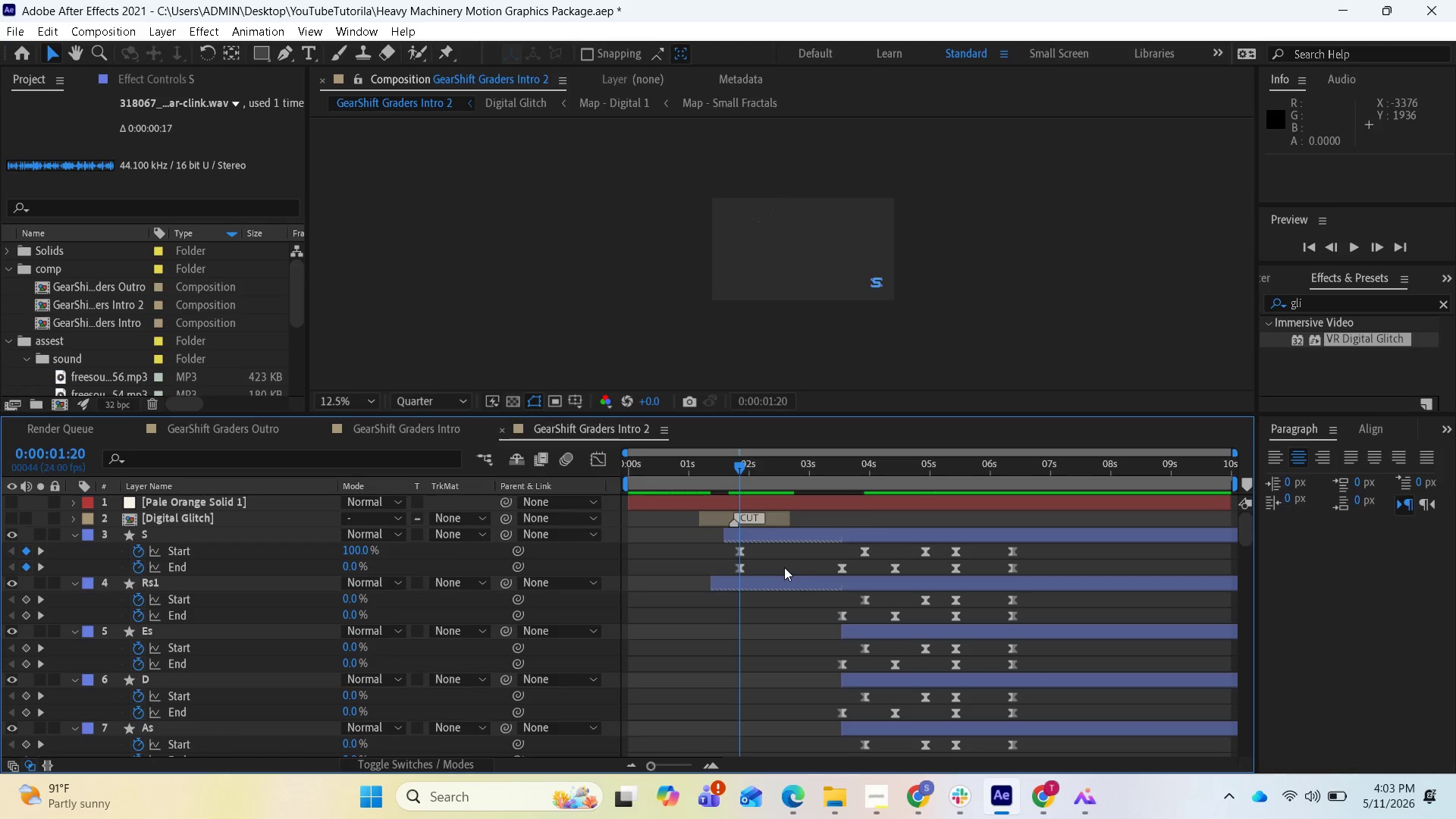 
left_click_drag(start_coordinate=[782, 568], to_coordinate=[726, 548])
 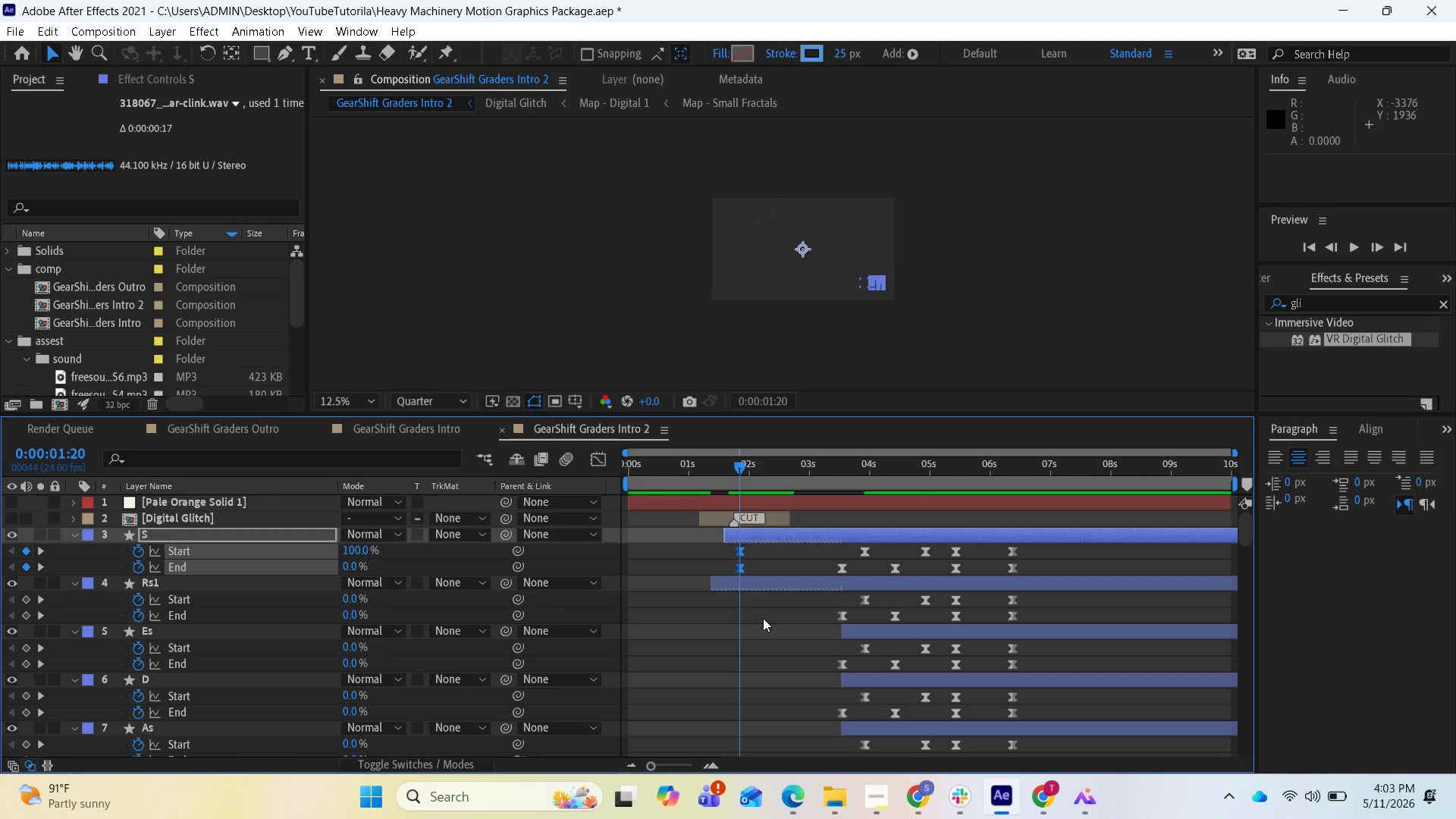 
key(Control+C)
 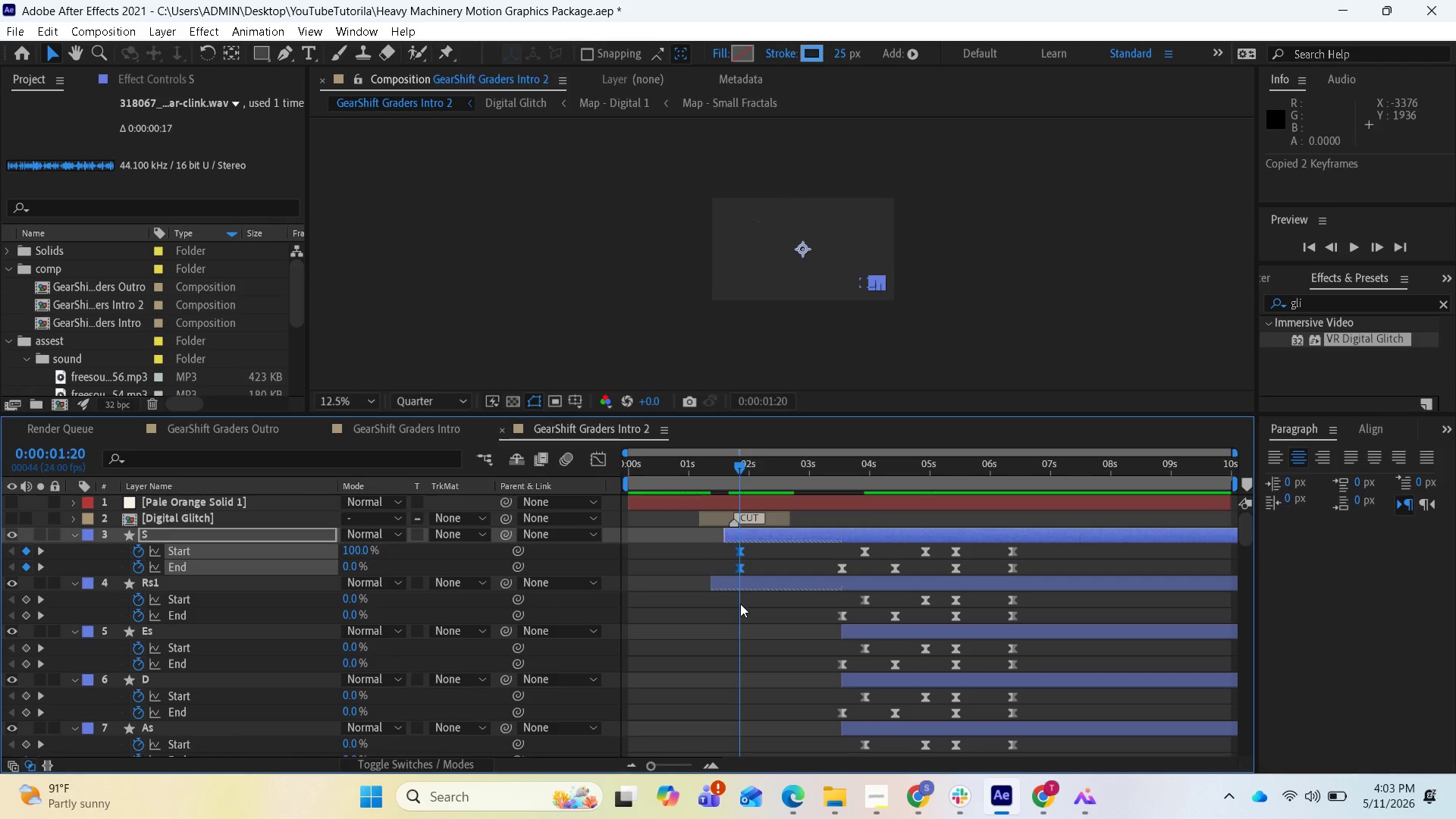 
left_click([749, 583])
 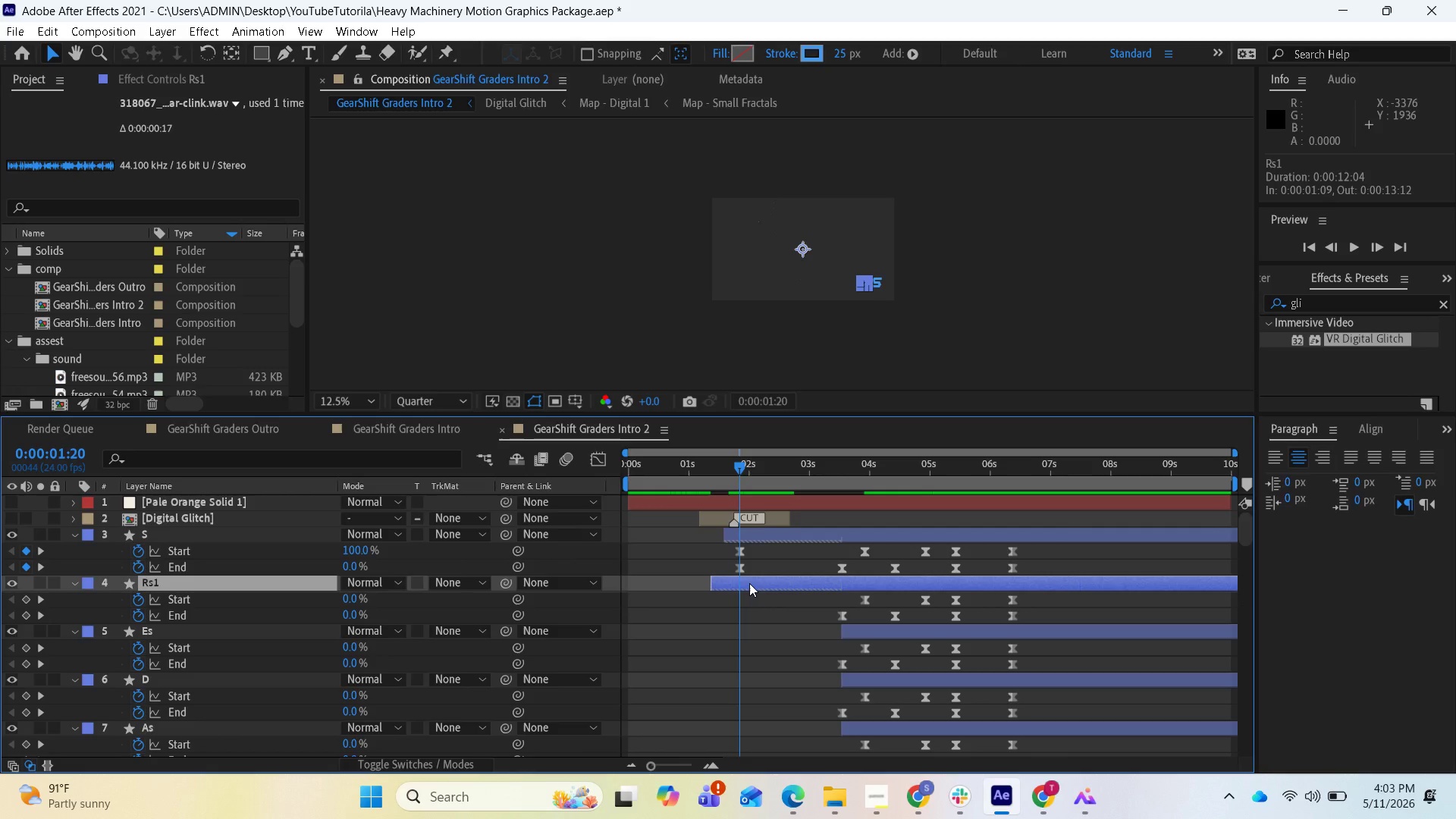 
key(Control+V)
 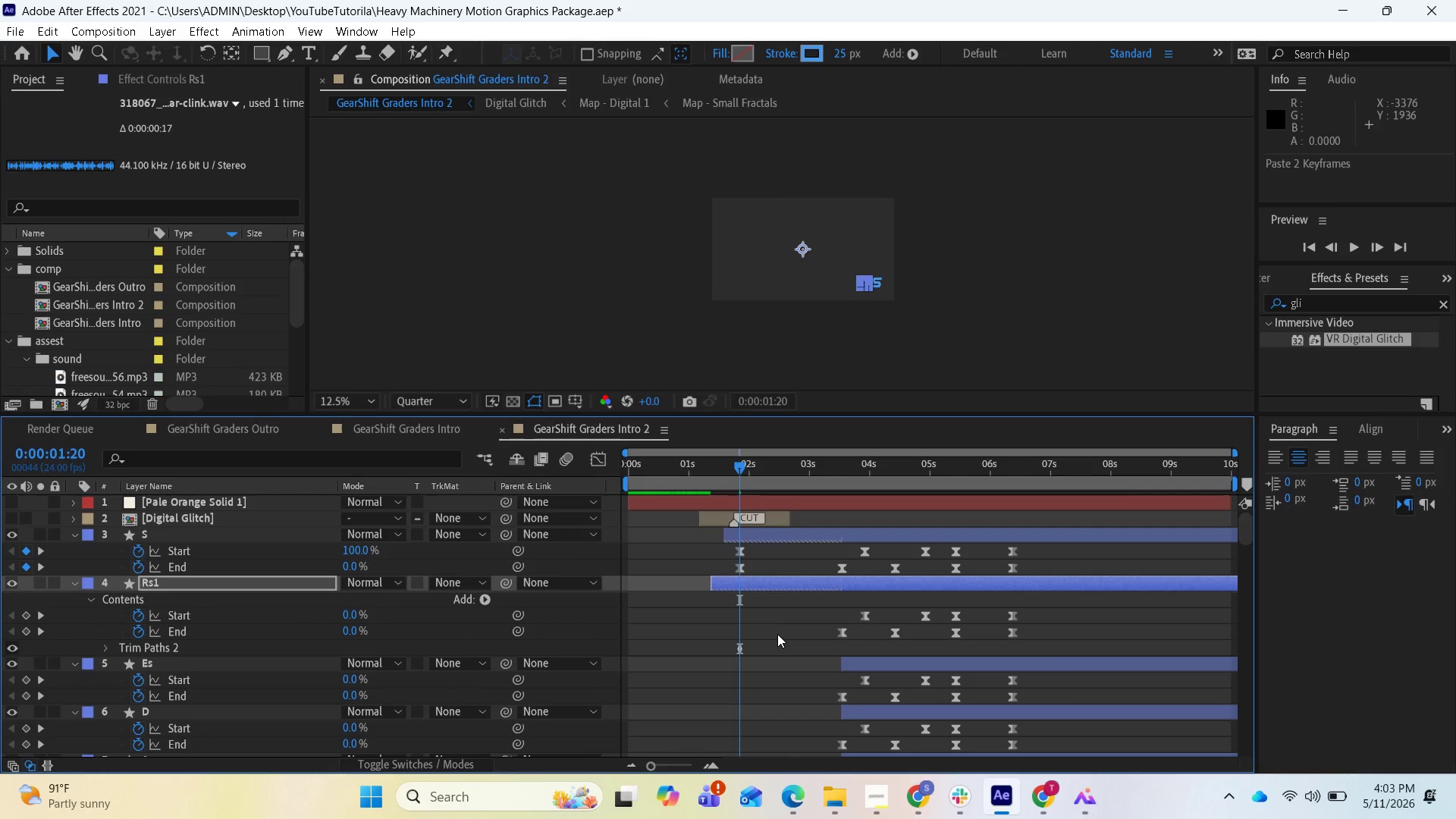 
left_click([768, 636])
 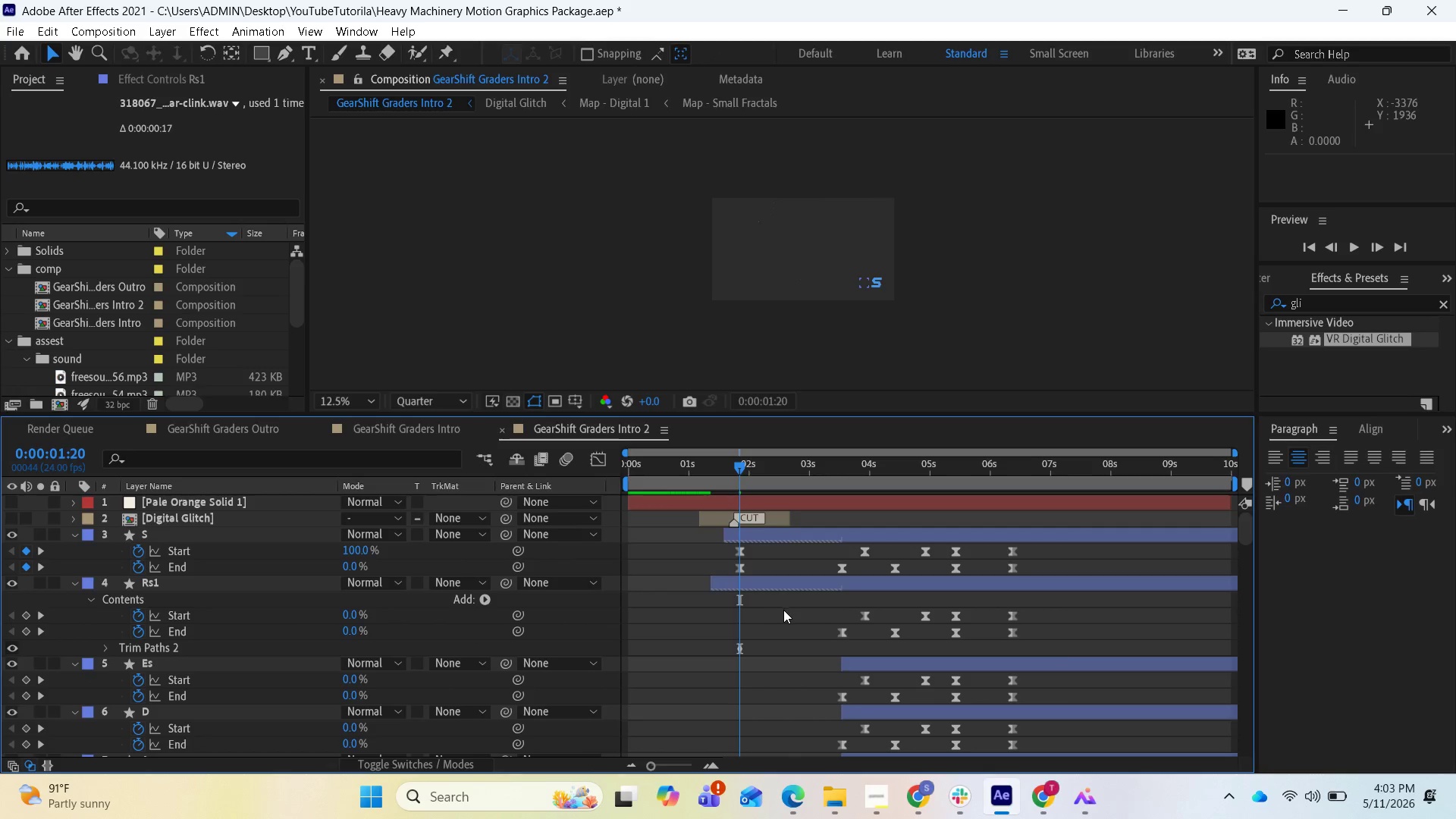 
hold_key(key=ControlLeft, duration=0.7)
 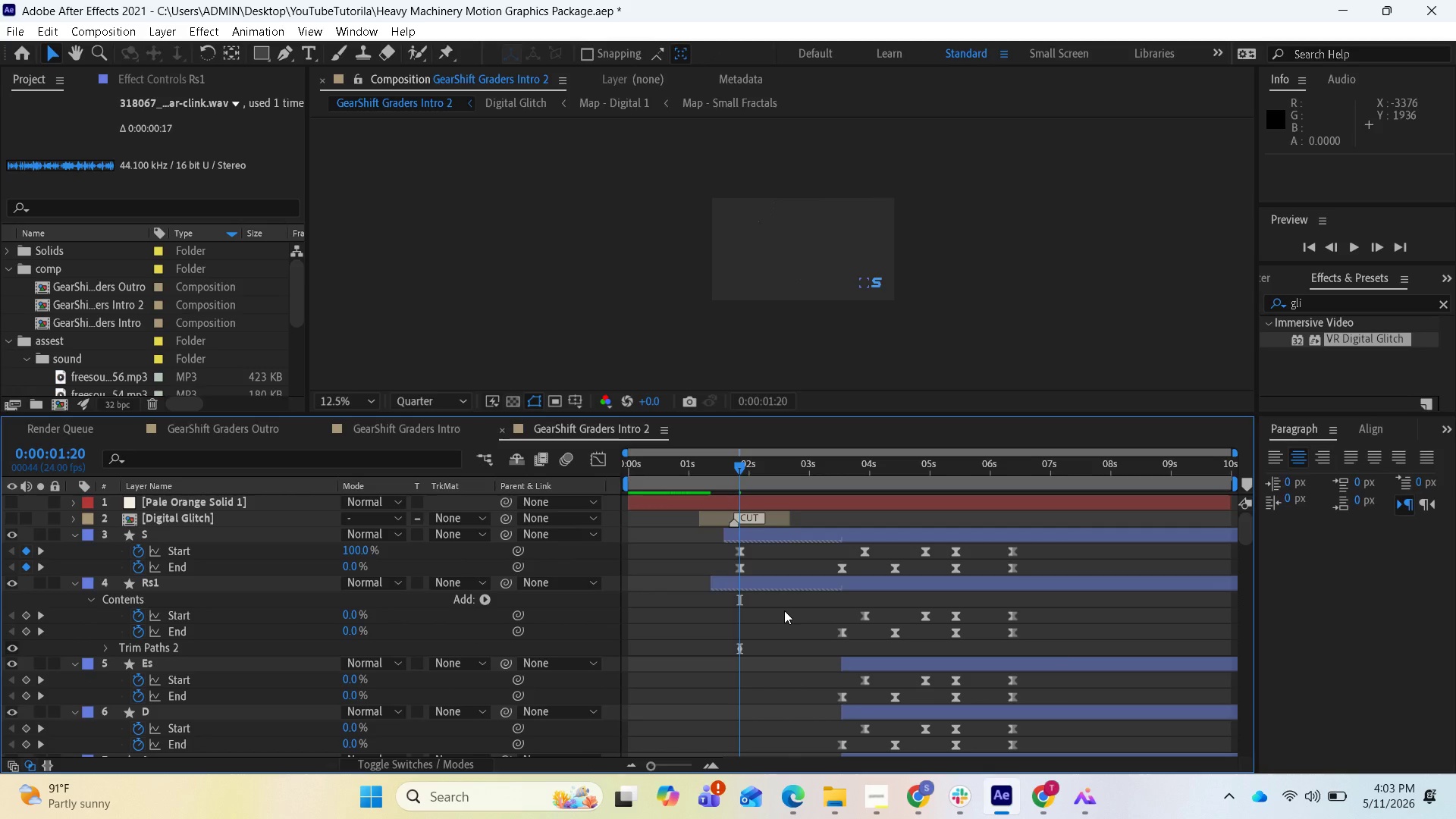 
hold_key(key=ControlLeft, duration=0.78)
 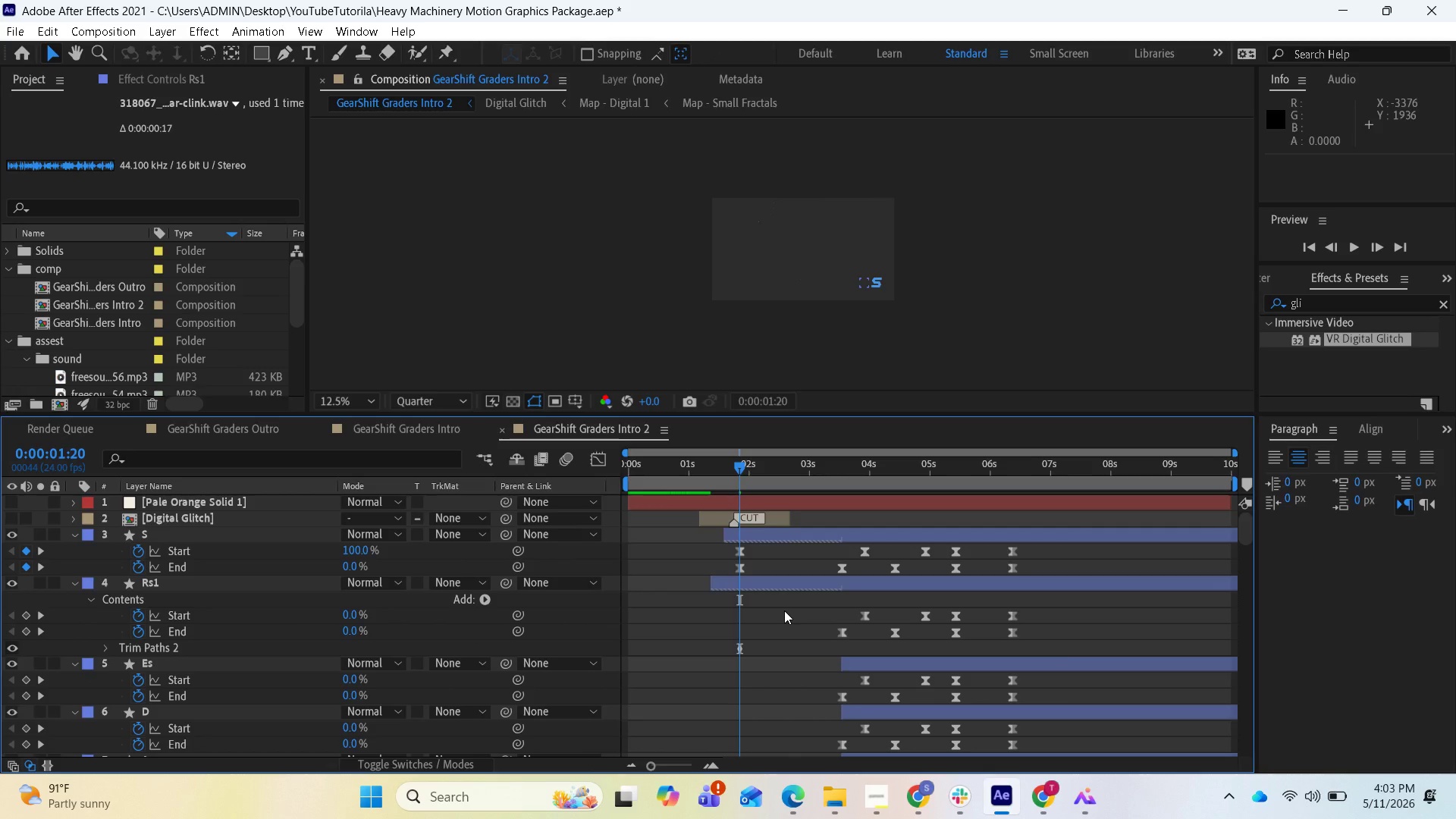 
key(Control+Z)
 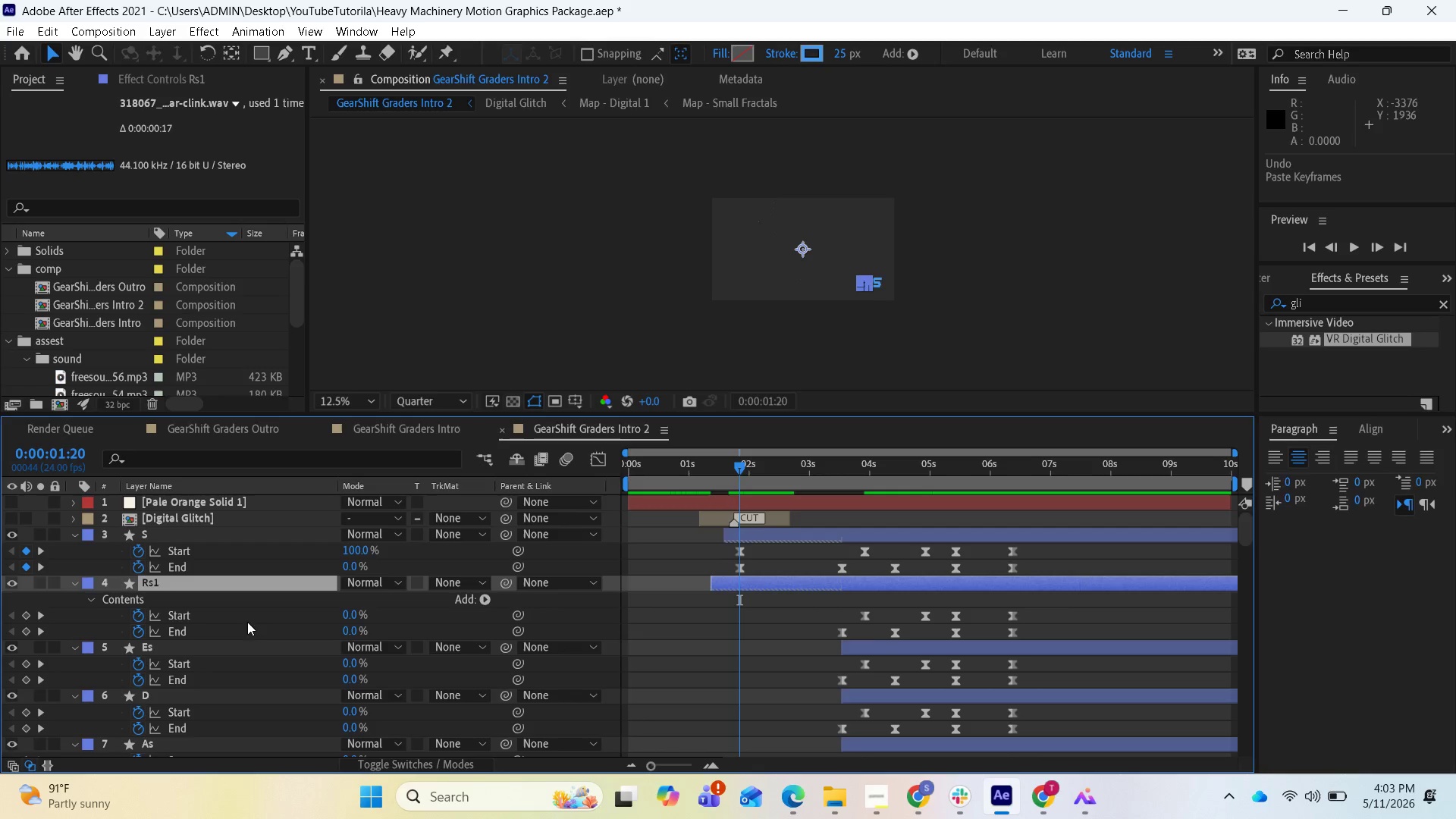 
left_click([249, 612])
 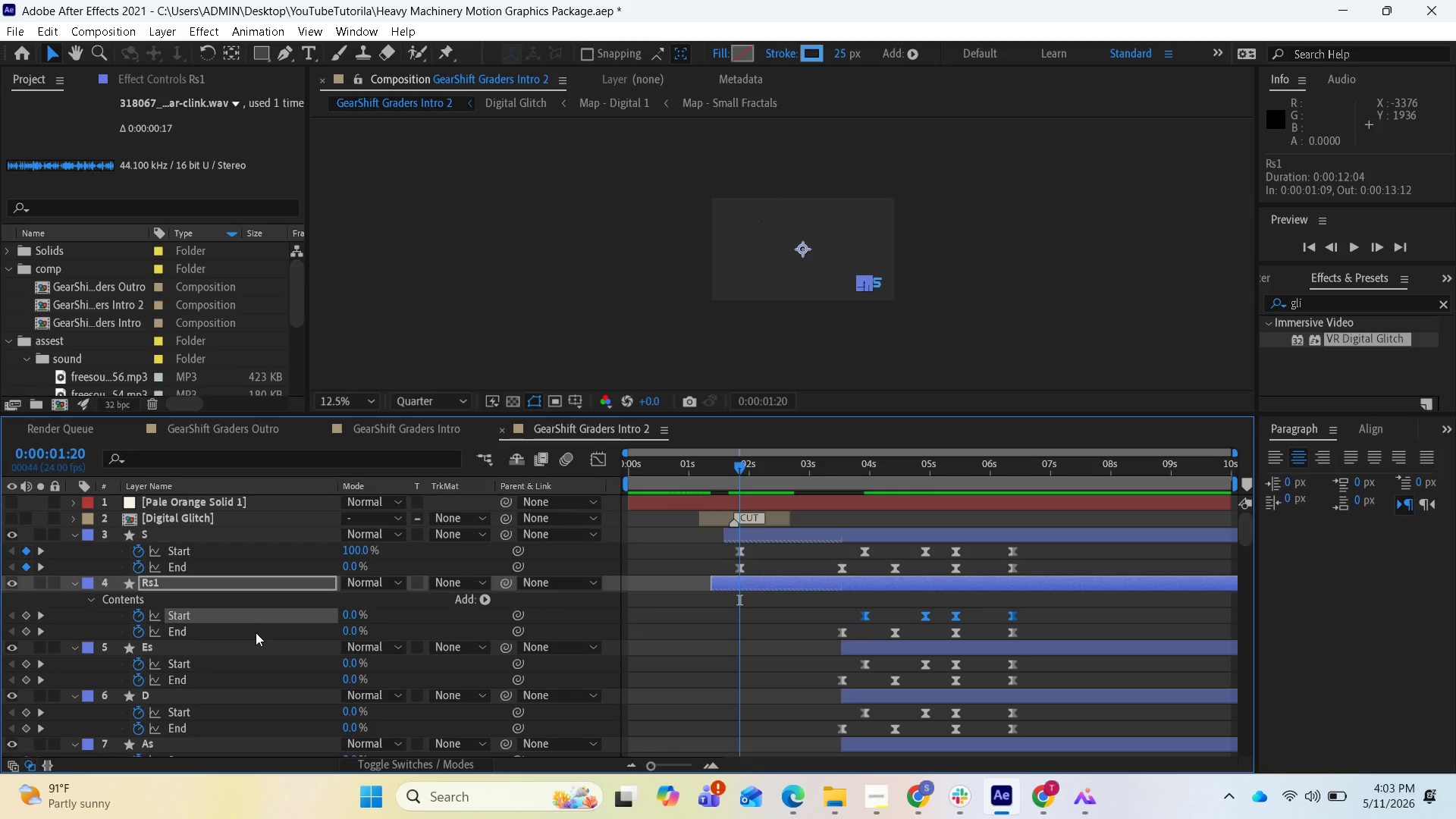 
hold_key(key=ShiftLeft, duration=0.59)
left_click([256, 633])
 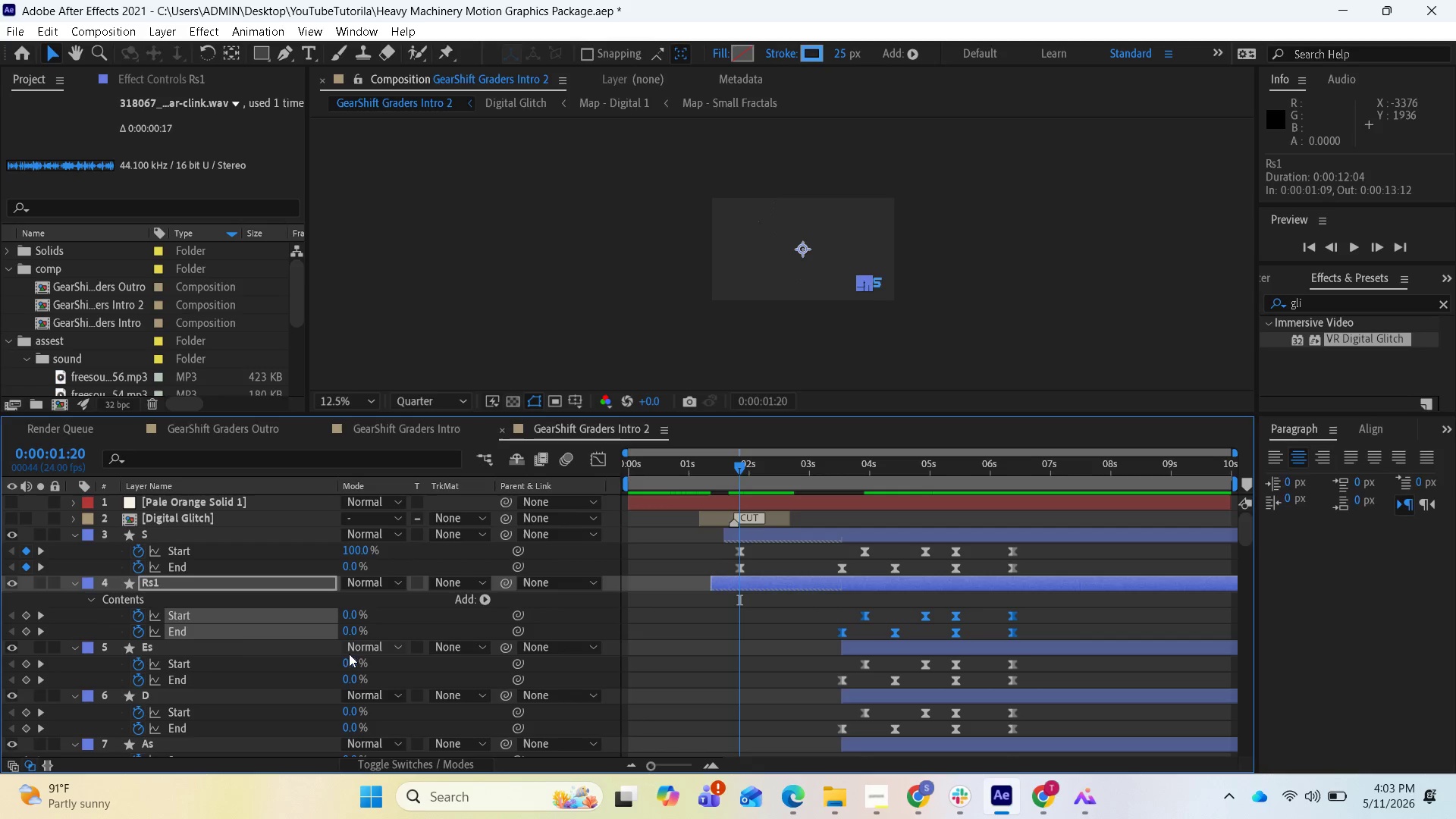 
key(Control+V)
 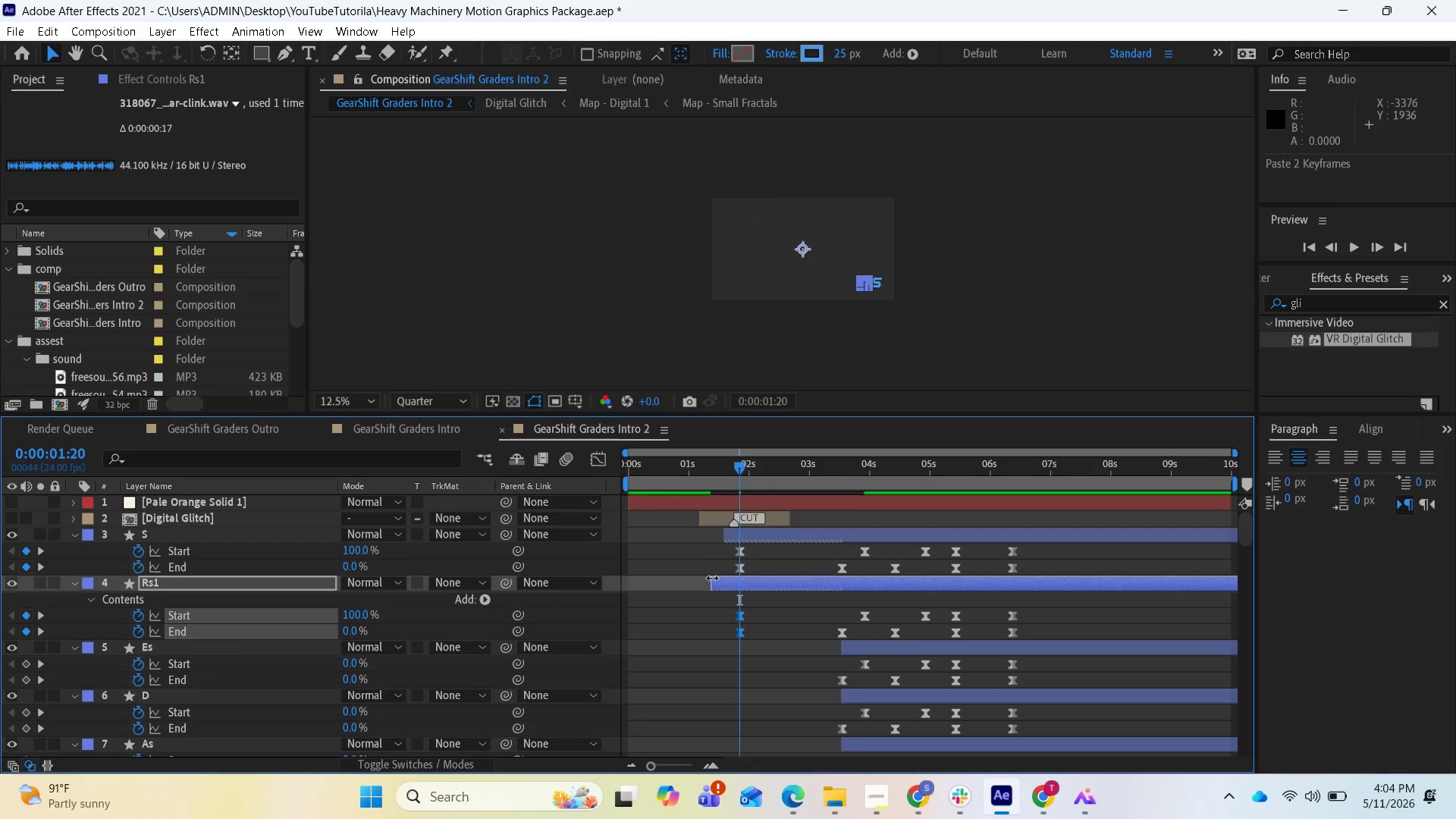 
left_click_drag(start_coordinate=[725, 532], to_coordinate=[735, 529])
 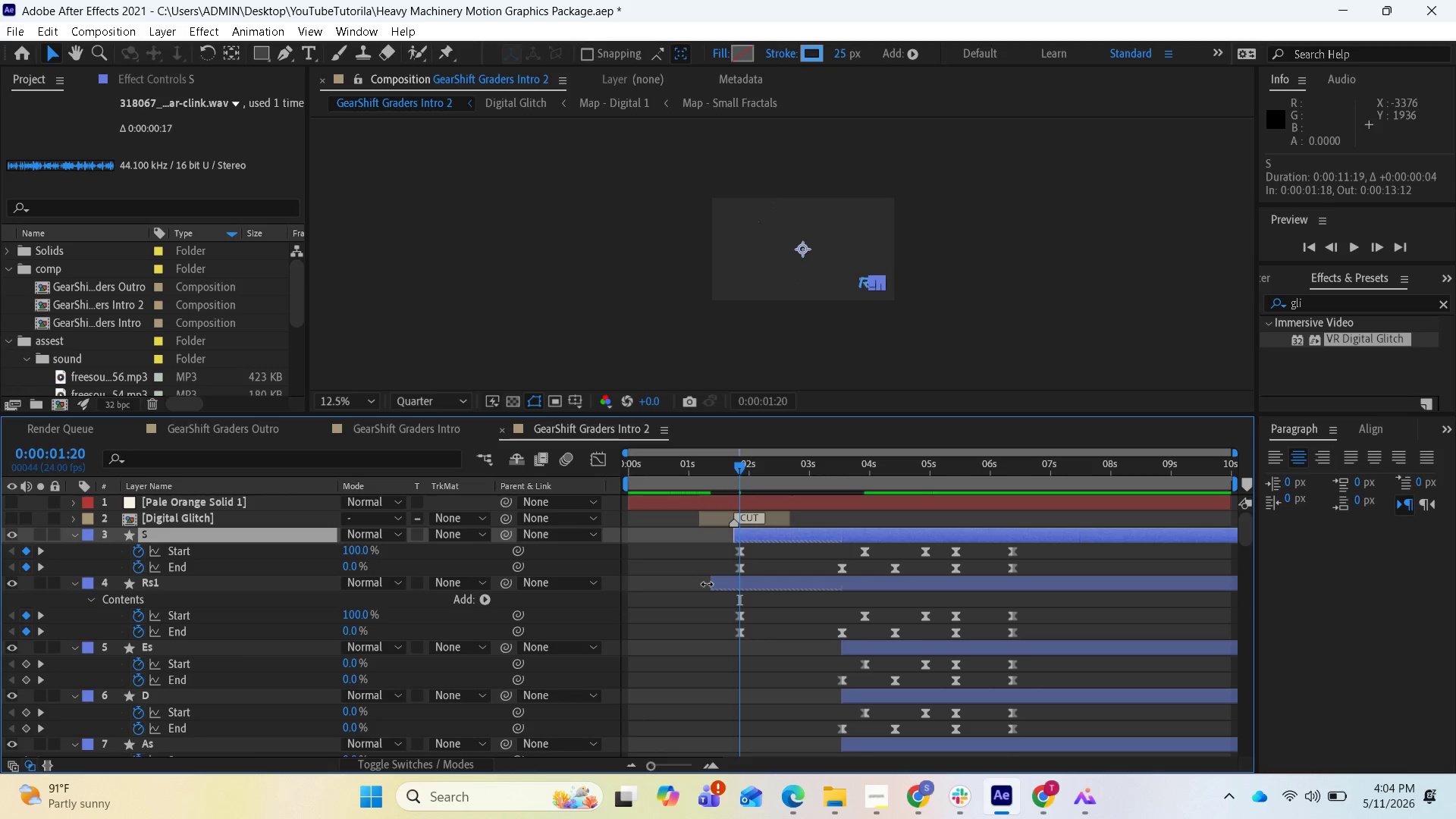 
left_click_drag(start_coordinate=[707, 584], to_coordinate=[729, 585])
 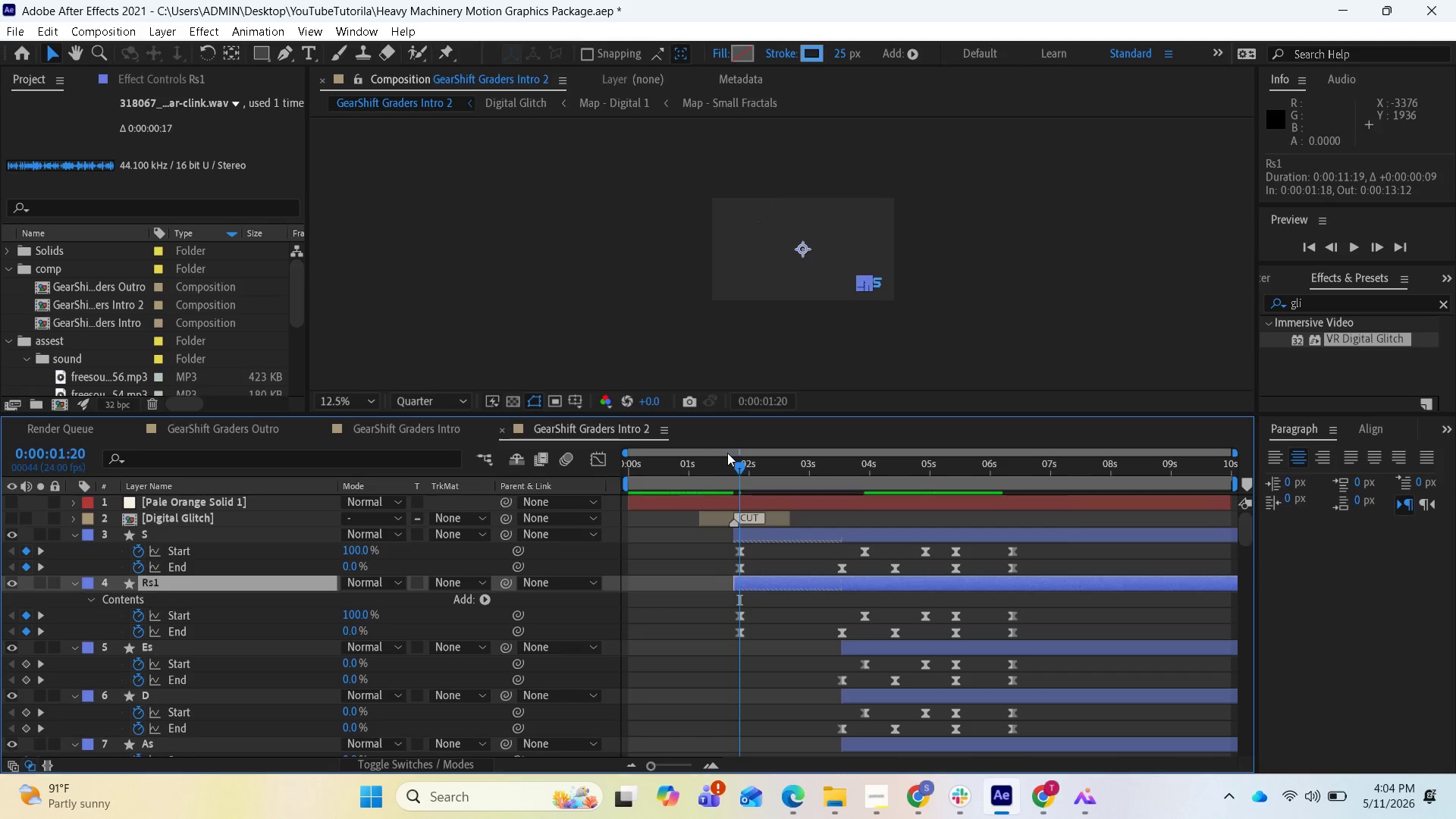 
scroll: coordinate [719, 584], scroll_direction: up, amount: 1.0
 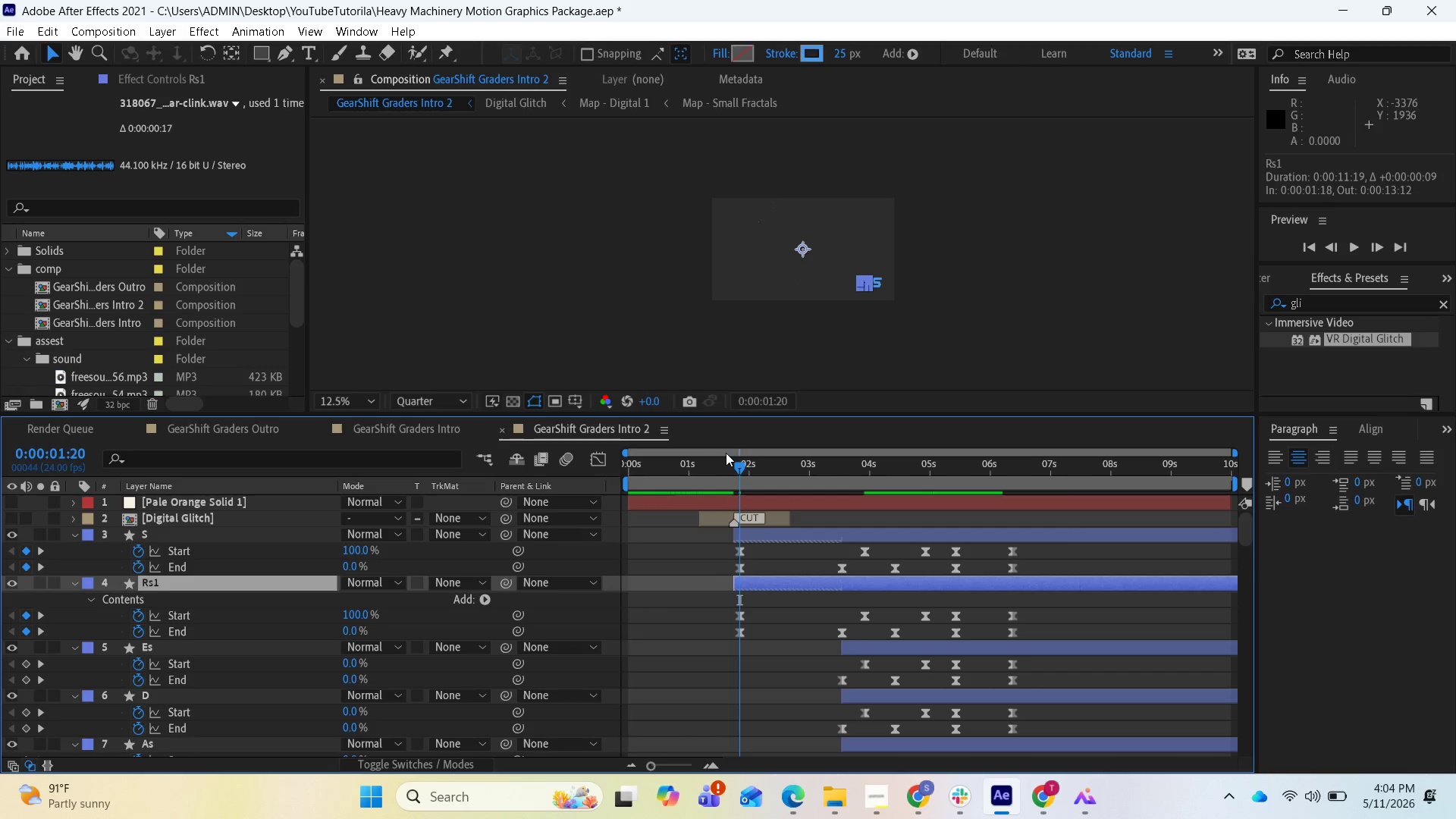 
left_click_drag(start_coordinate=[740, 472], to_coordinate=[697, 453])
 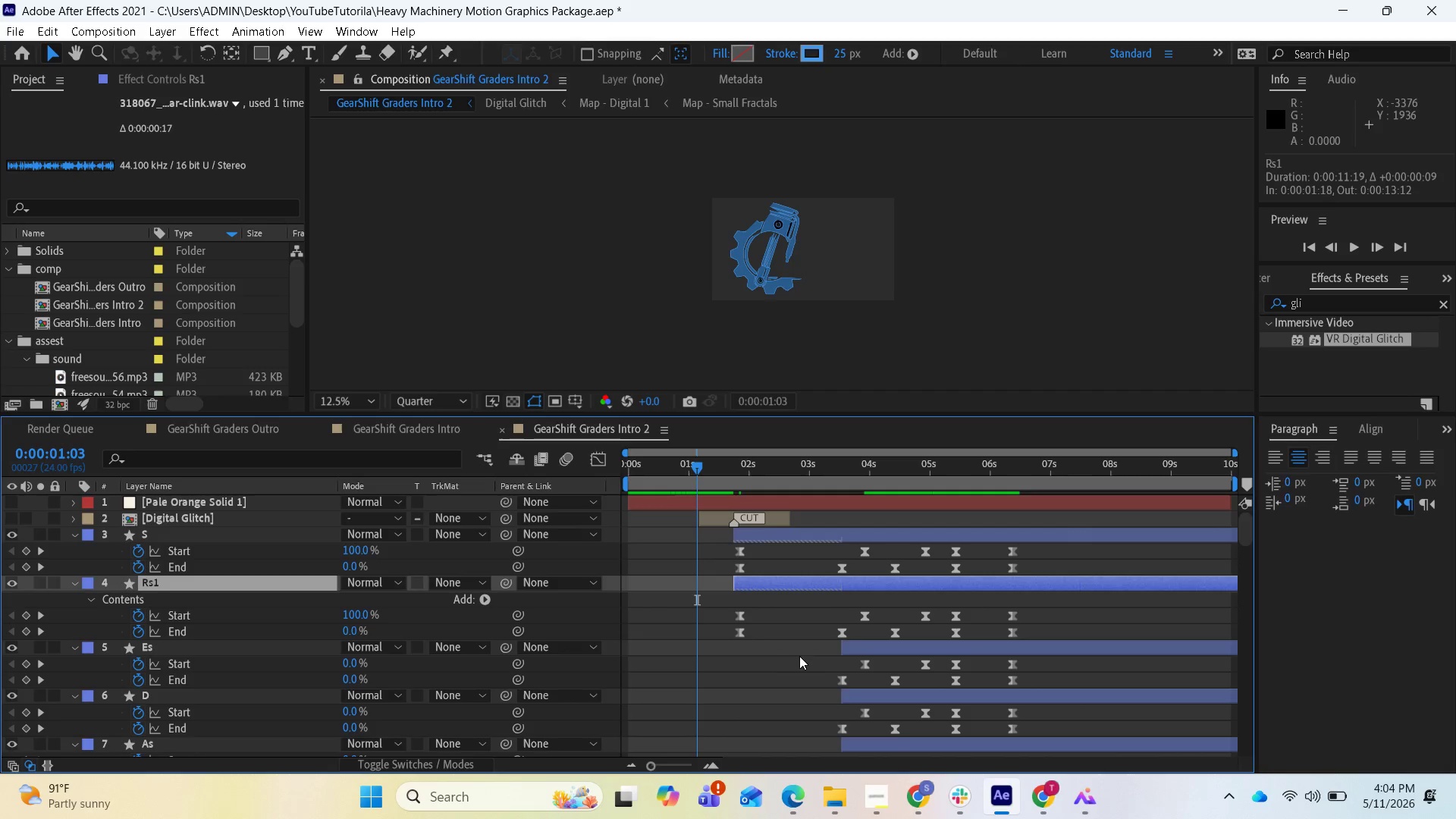 
key(Space)
 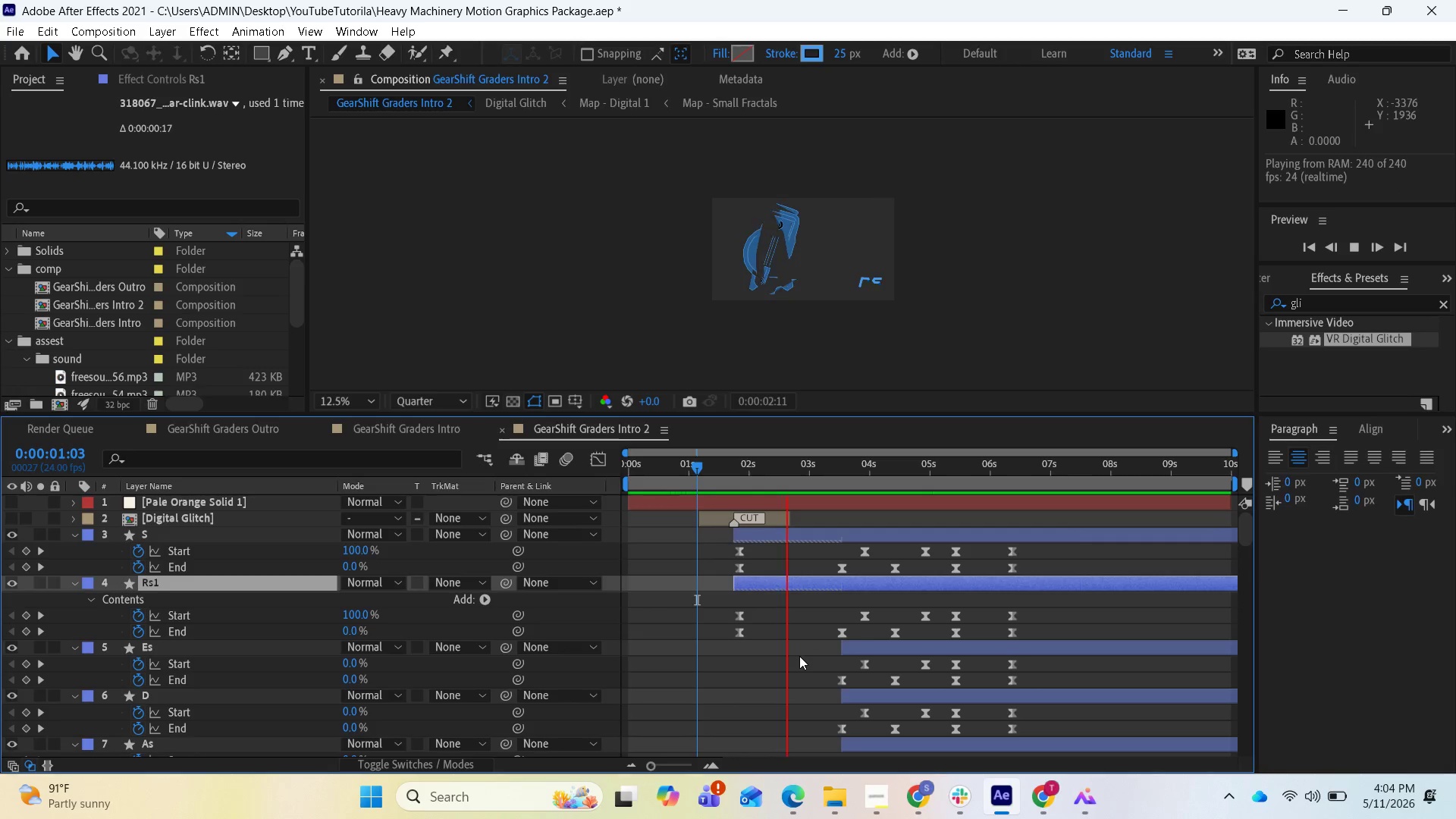 
key(Space)
 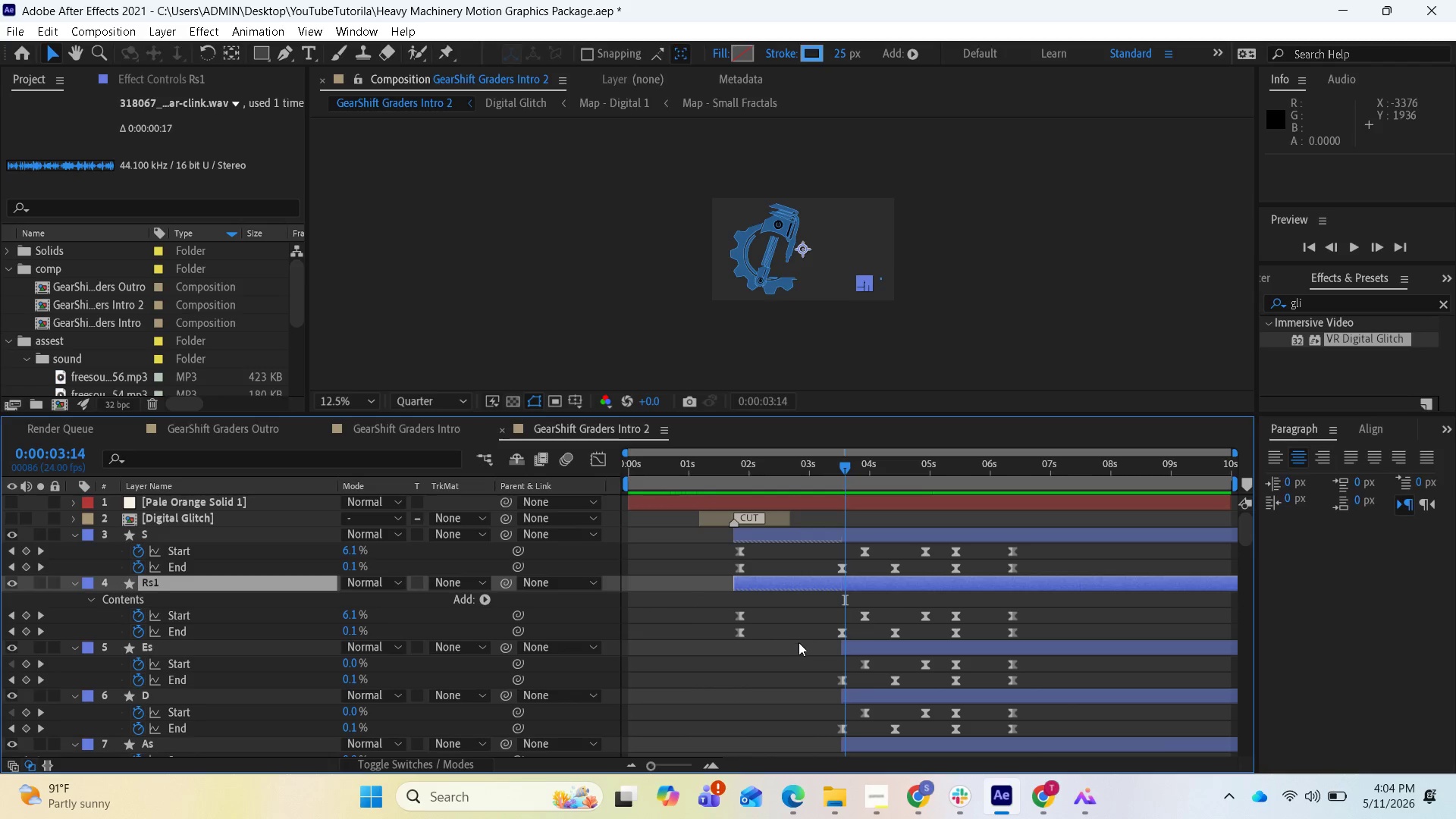 
key(Space)
 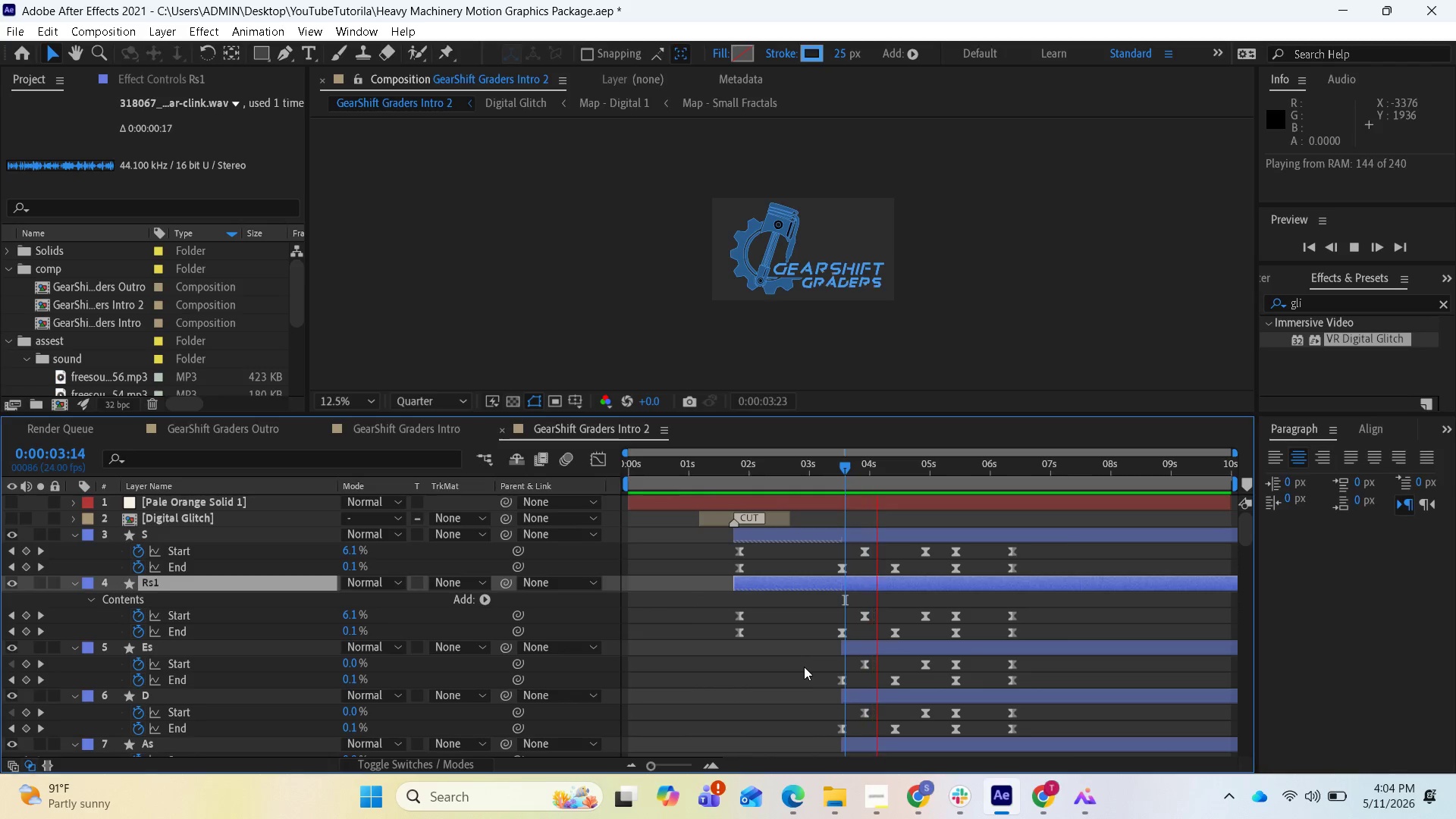 
key(Space)
 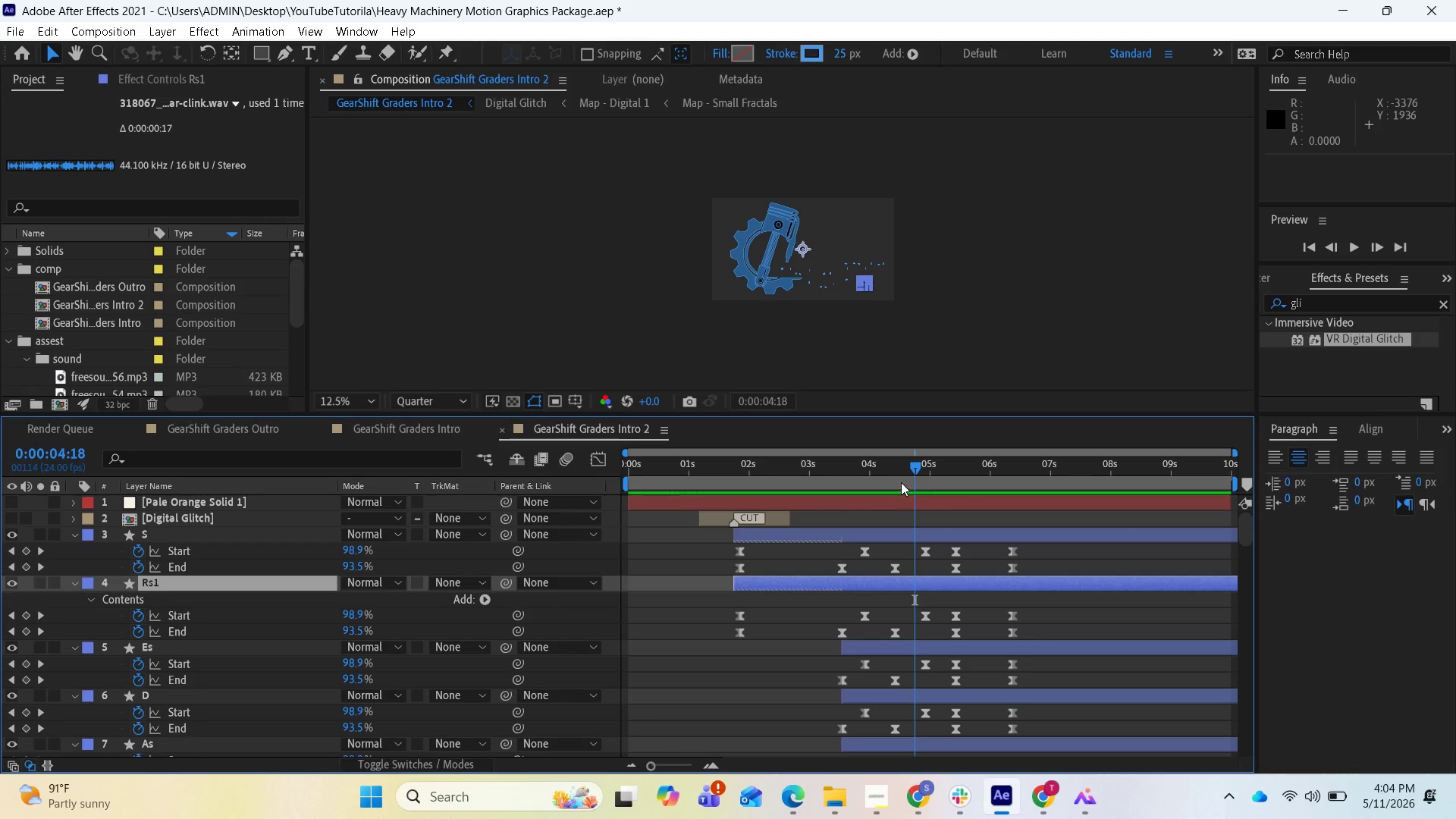 
left_click_drag(start_coordinate=[912, 472], to_coordinate=[748, 531])
 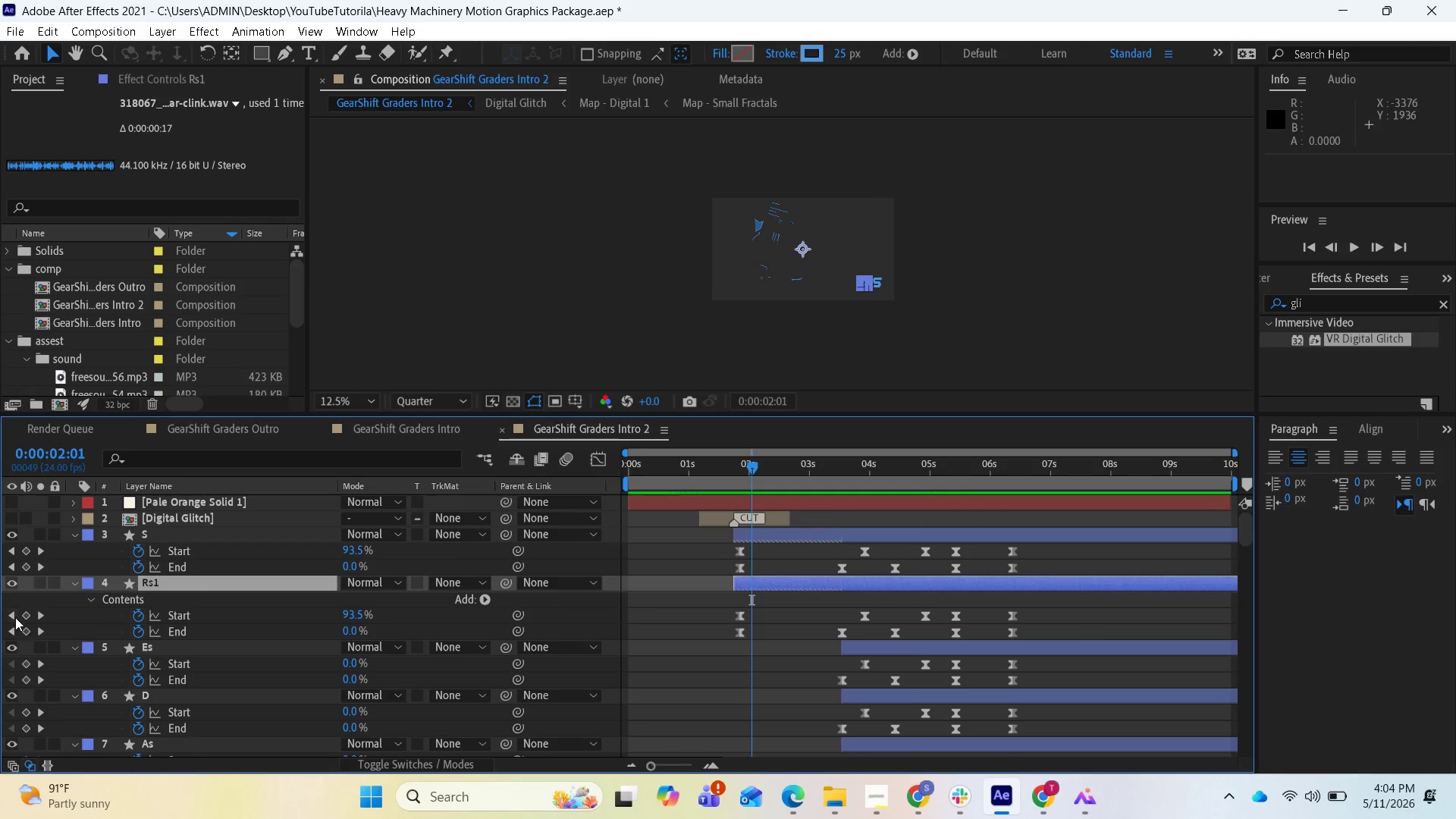 
left_click([14, 615])
 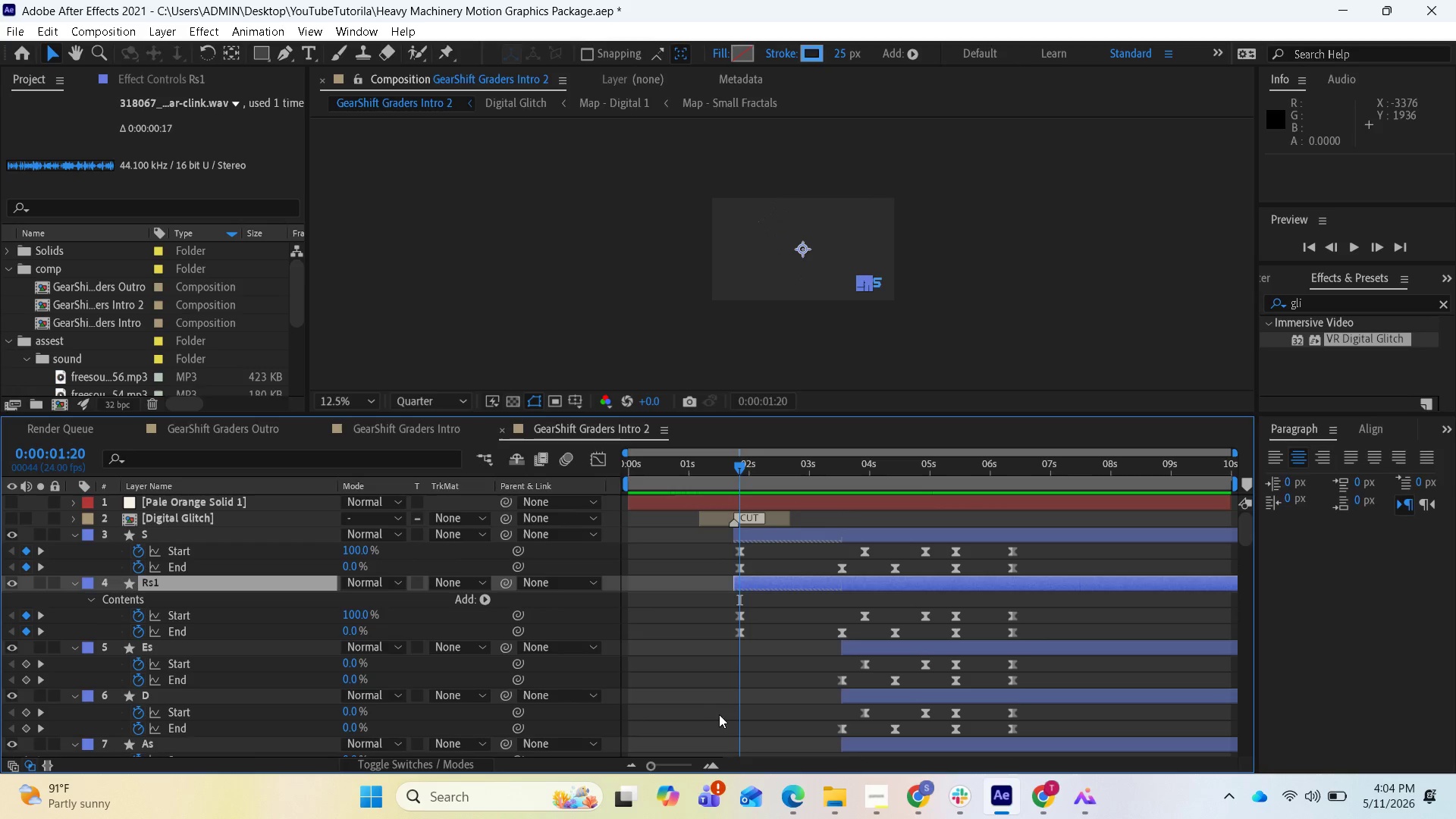 
scroll: coordinate [723, 704], scroll_direction: down, amount: 1.0
 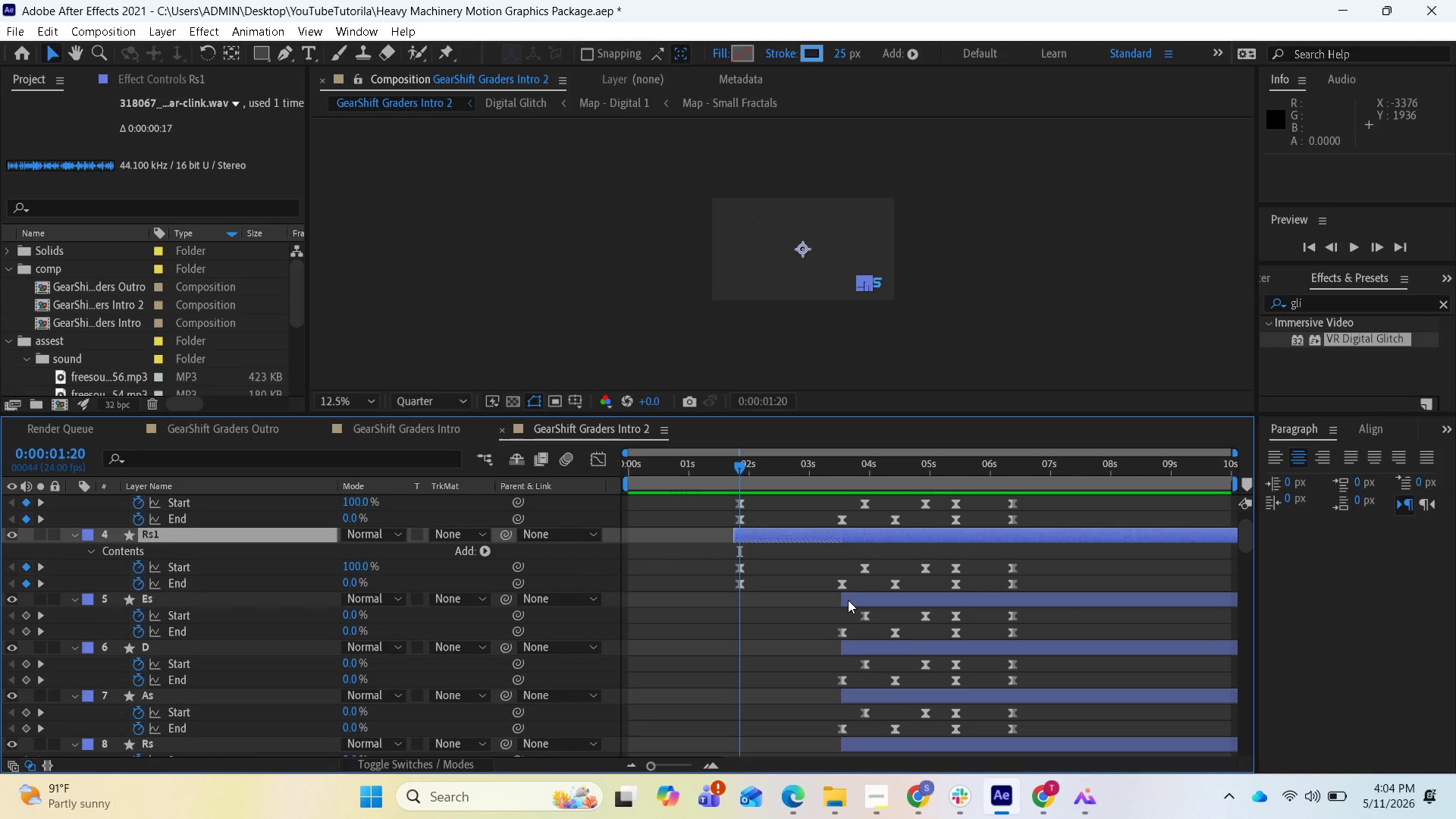 
left_click_drag(start_coordinate=[840, 601], to_coordinate=[738, 604])
 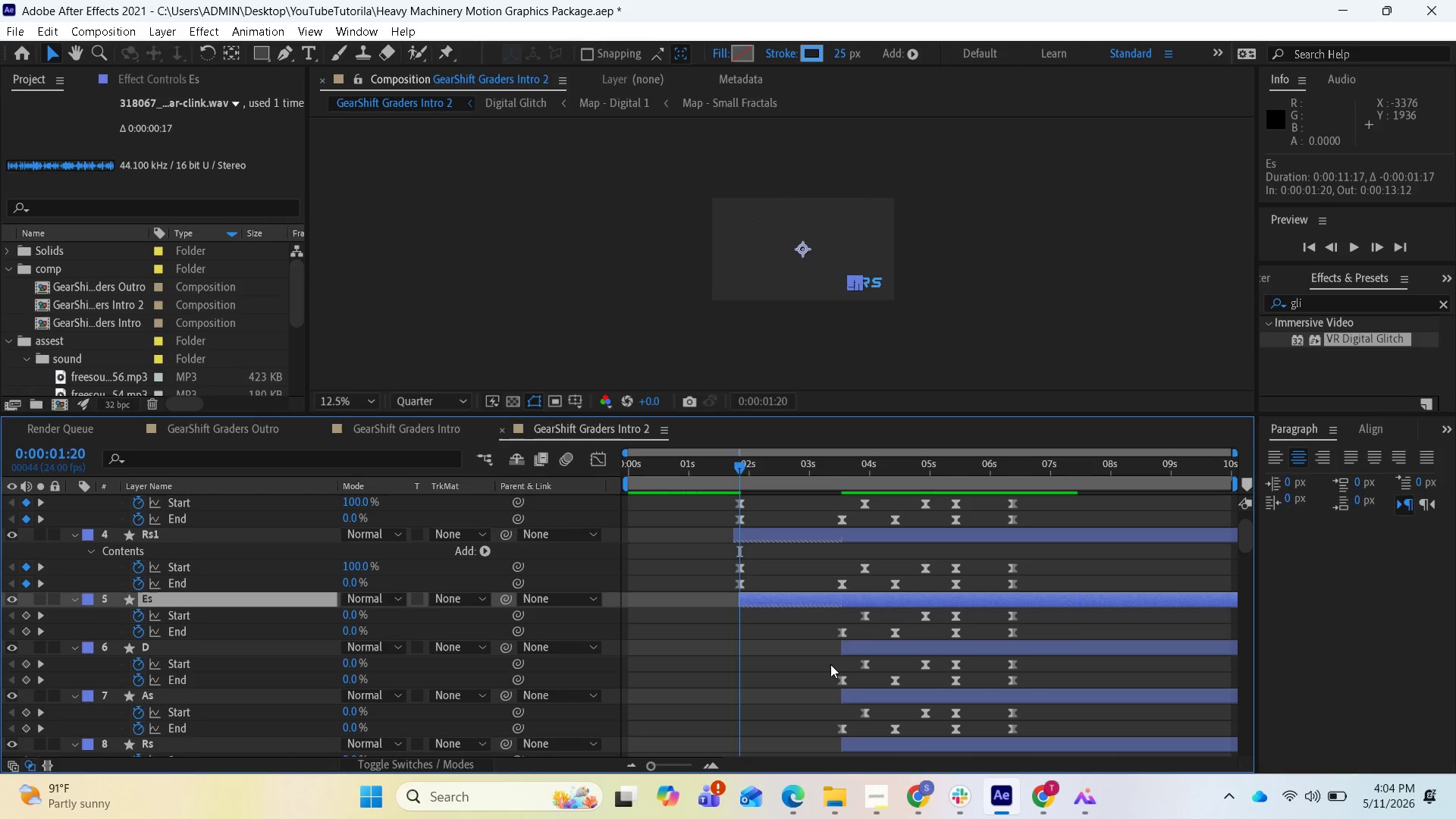 
scroll: coordinate [837, 667], scroll_direction: down, amount: 2.0
 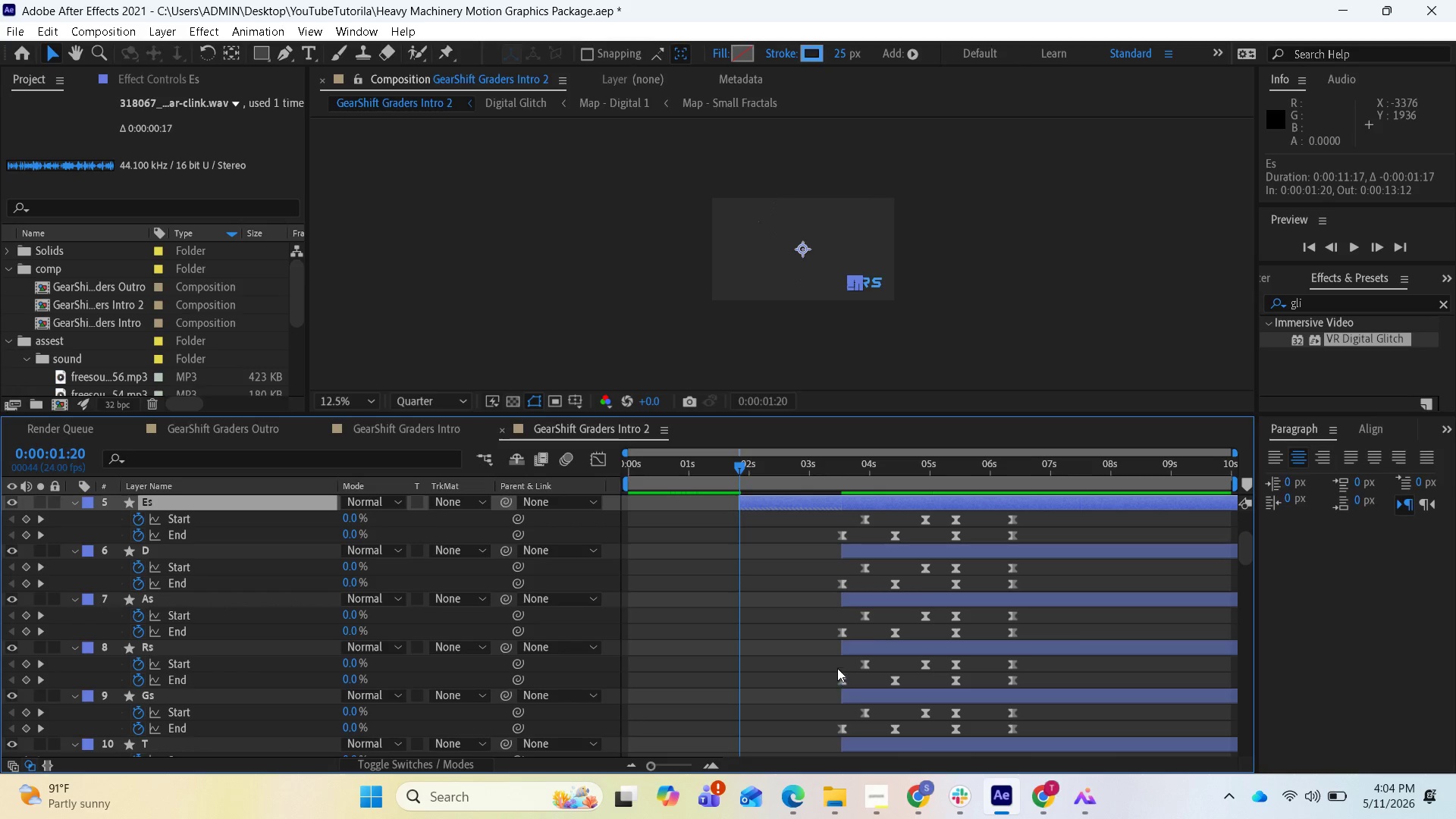 
scroll: coordinate [831, 610], scroll_direction: up, amount: 2.0
 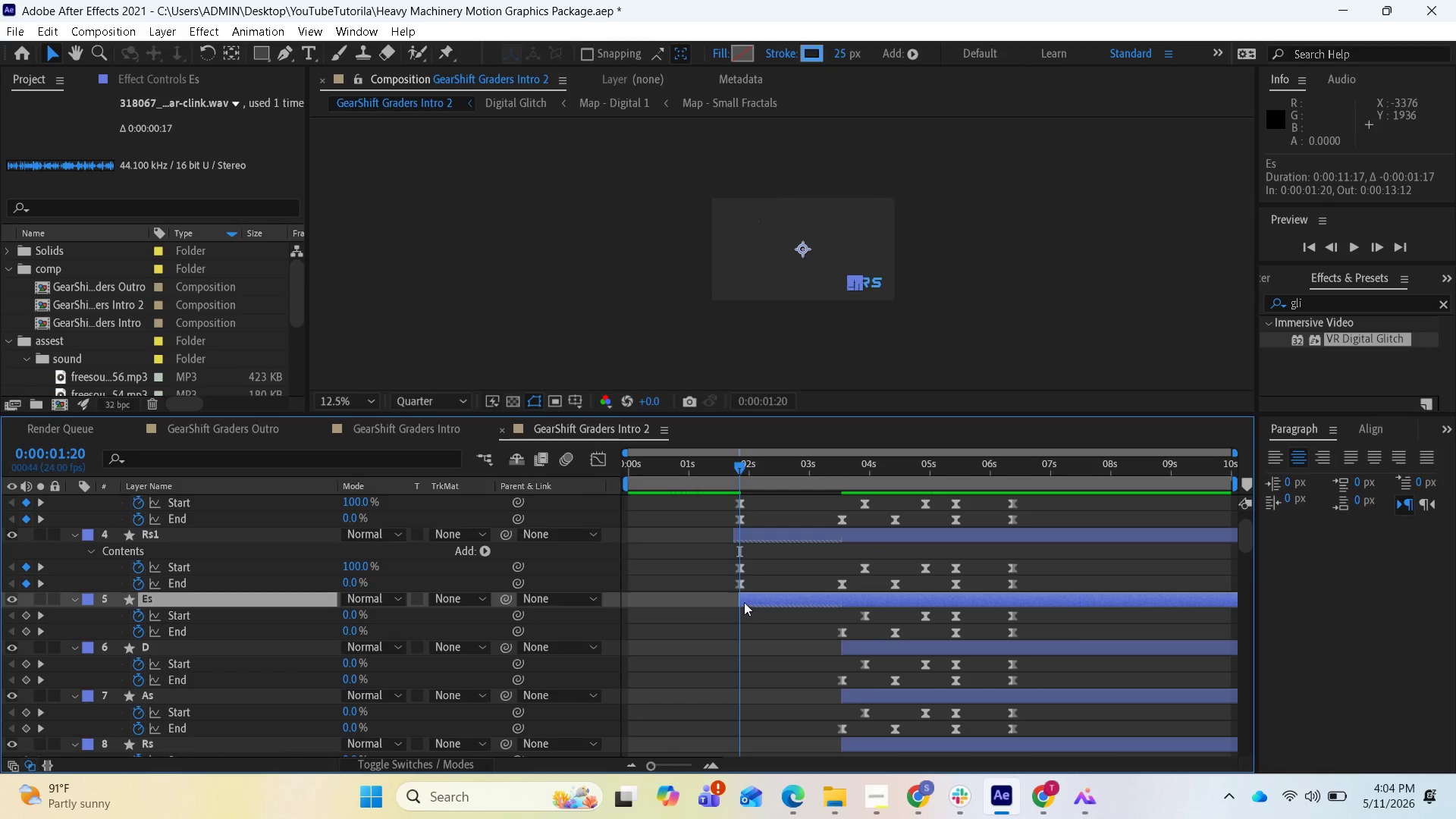 
left_click_drag(start_coordinate=[743, 601], to_coordinate=[736, 598])
 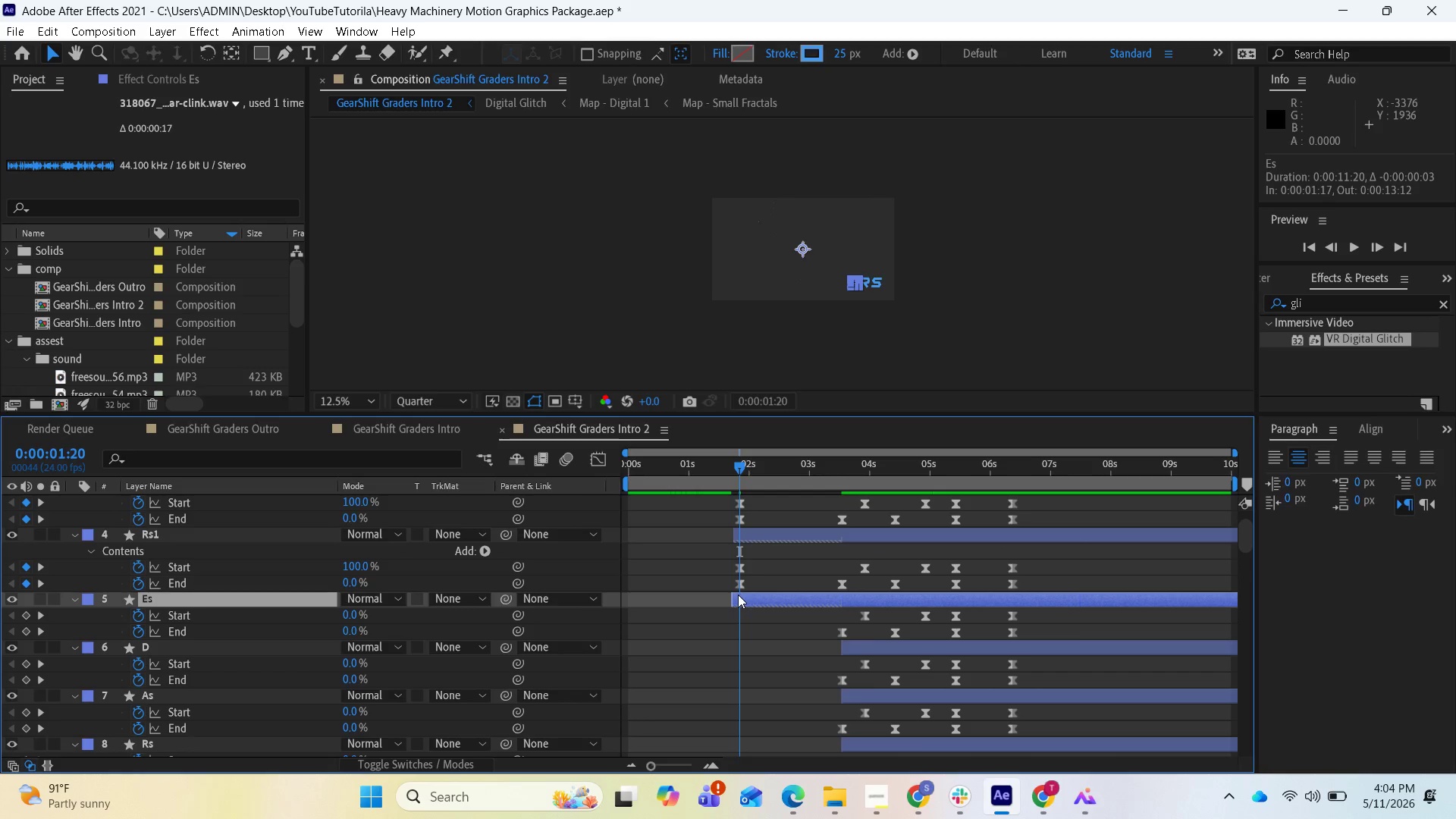 
left_click_drag(start_coordinate=[733, 595], to_coordinate=[738, 594])
 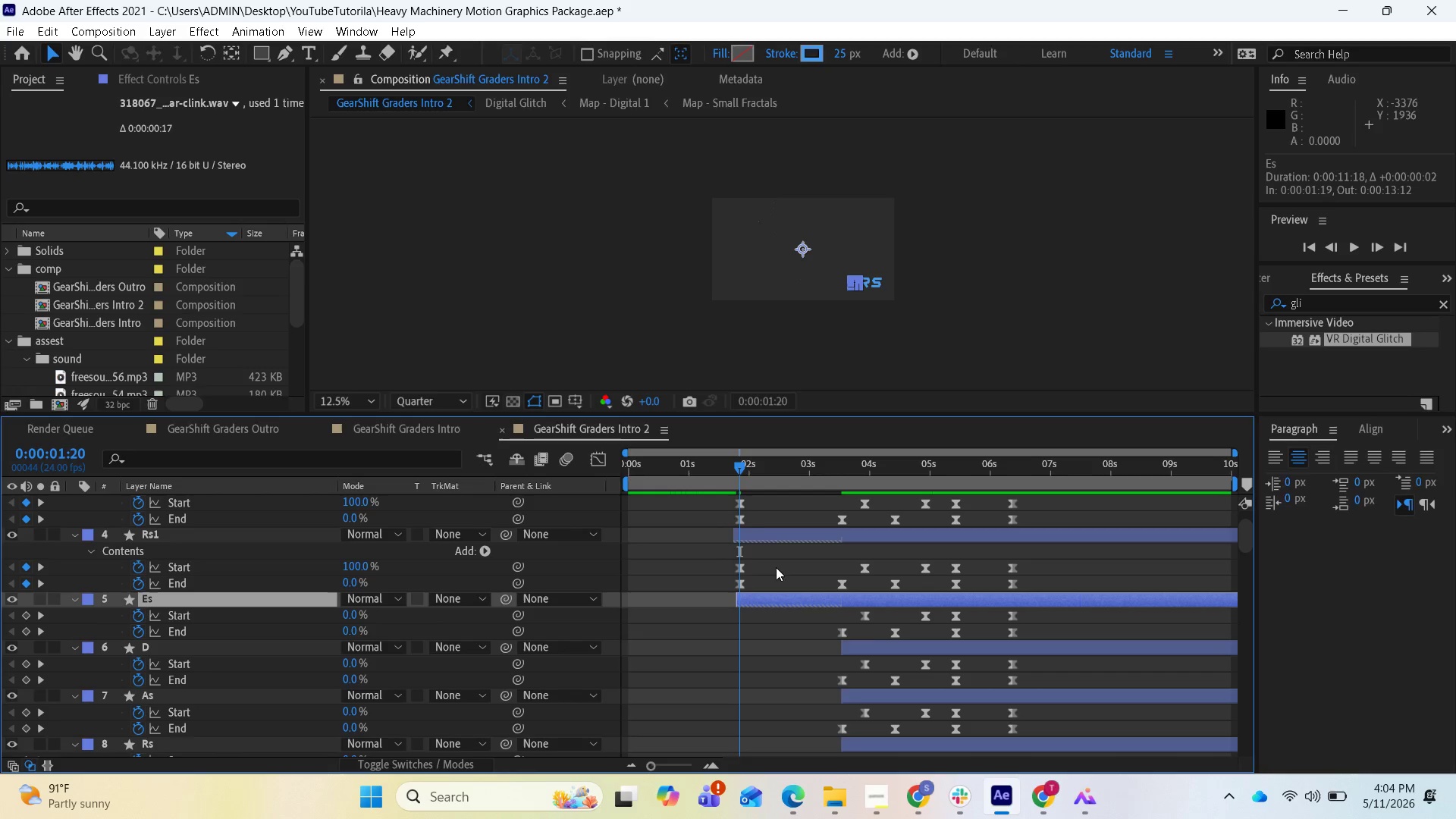 
left_click_drag(start_coordinate=[740, 473], to_coordinate=[730, 461])
 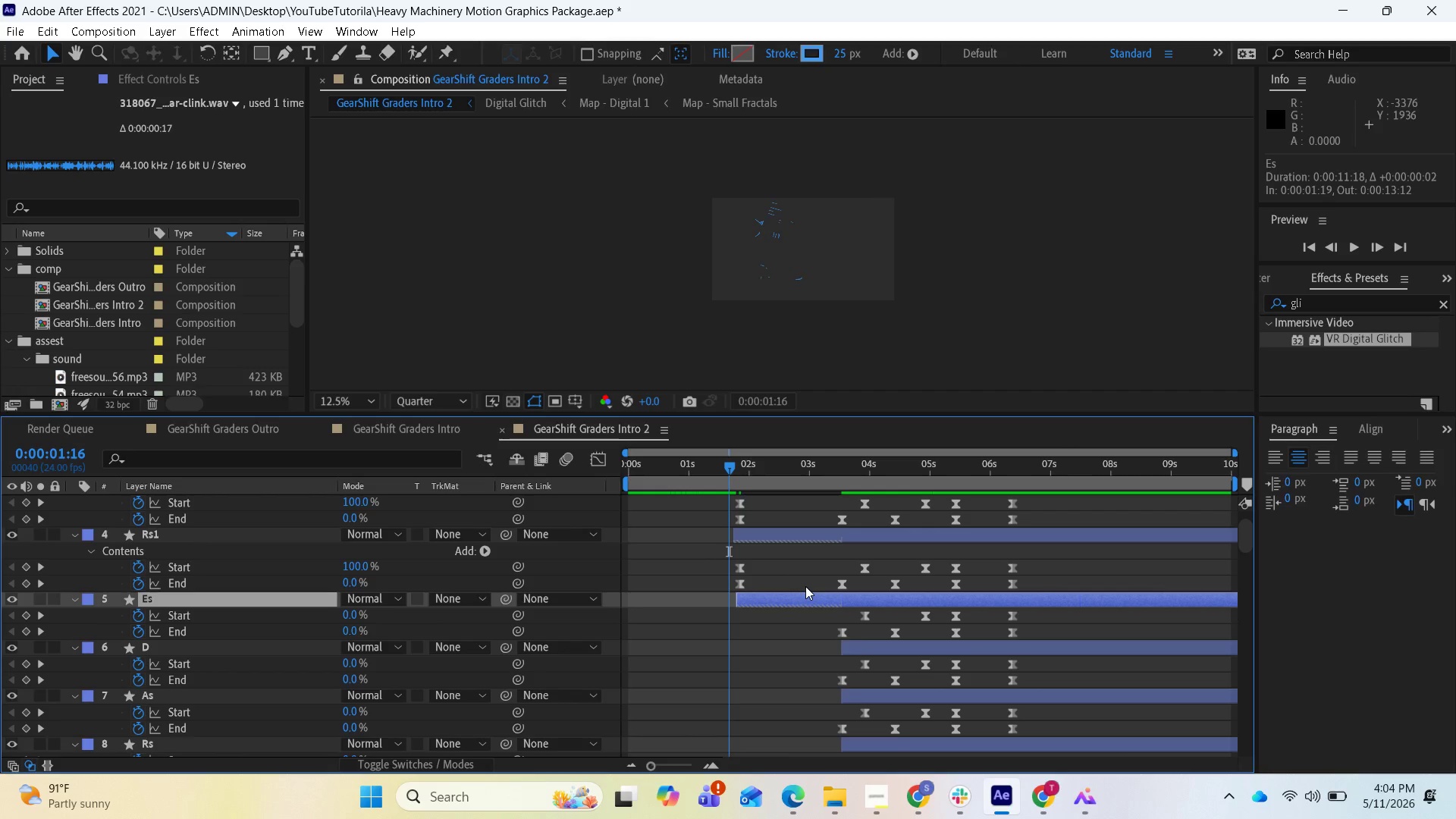 
scroll: coordinate [808, 586], scroll_direction: up, amount: 1.0
 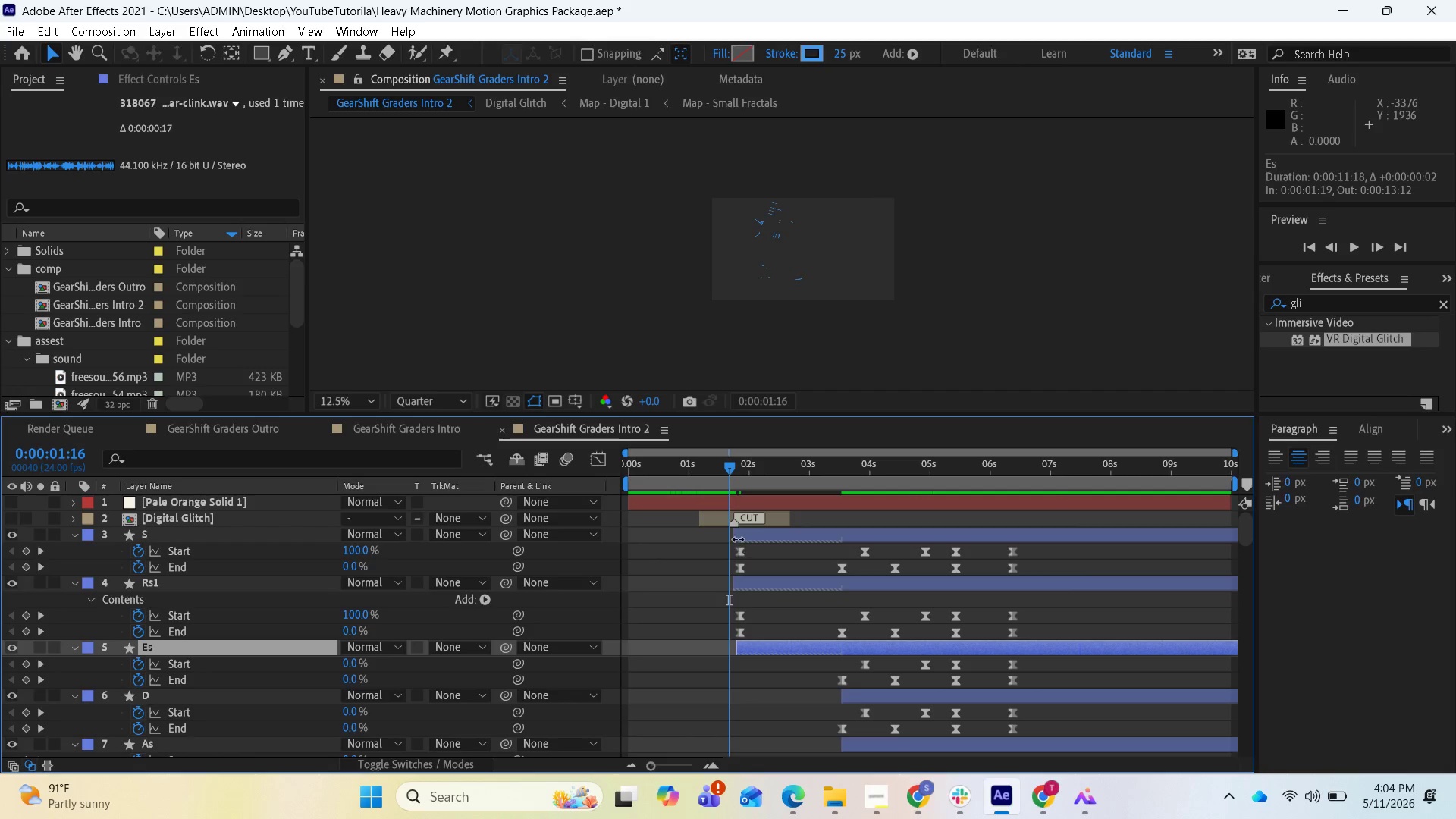 
left_click_drag(start_coordinate=[737, 539], to_coordinate=[732, 533])
 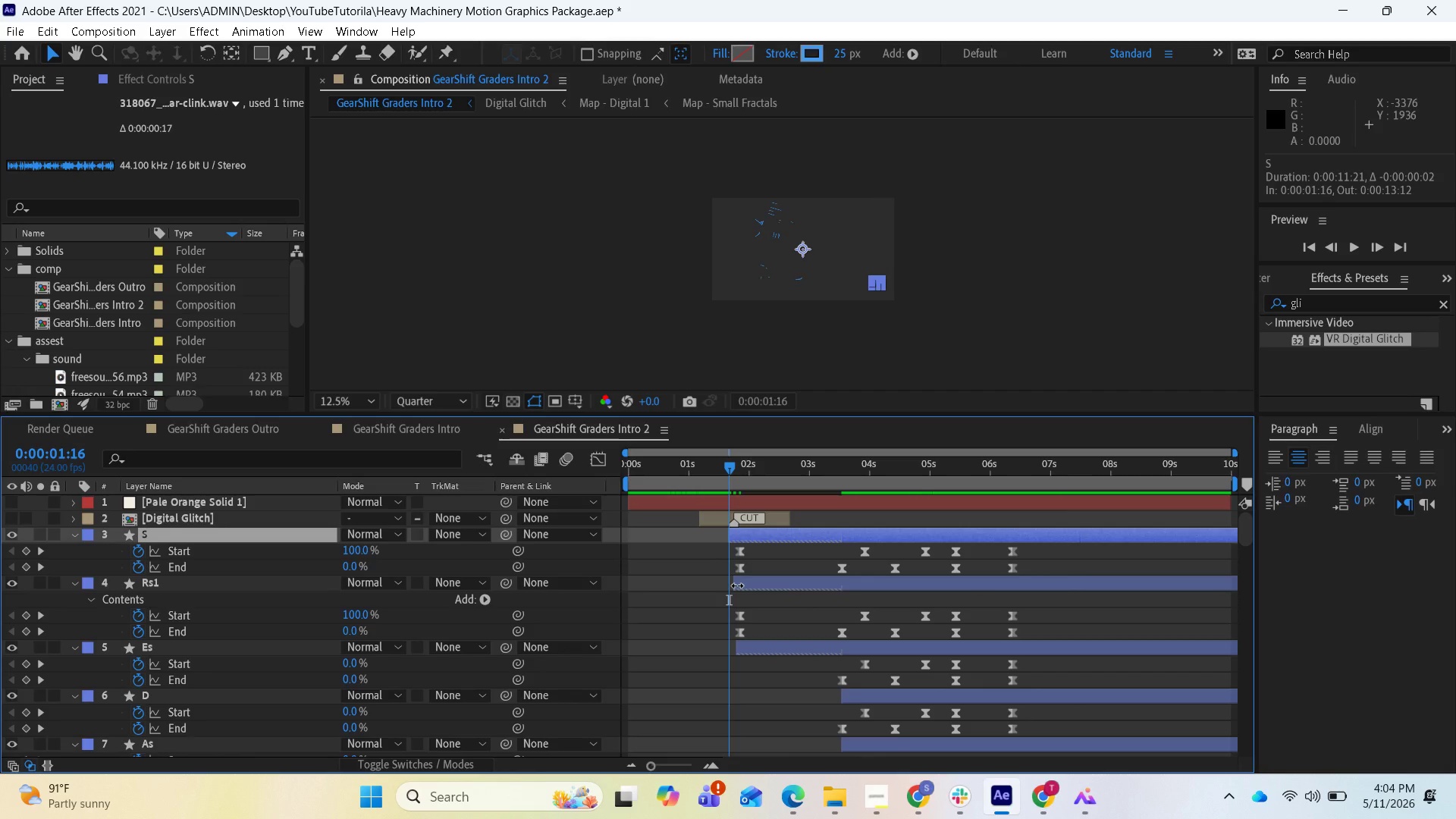 
left_click_drag(start_coordinate=[737, 585], to_coordinate=[733, 583])
 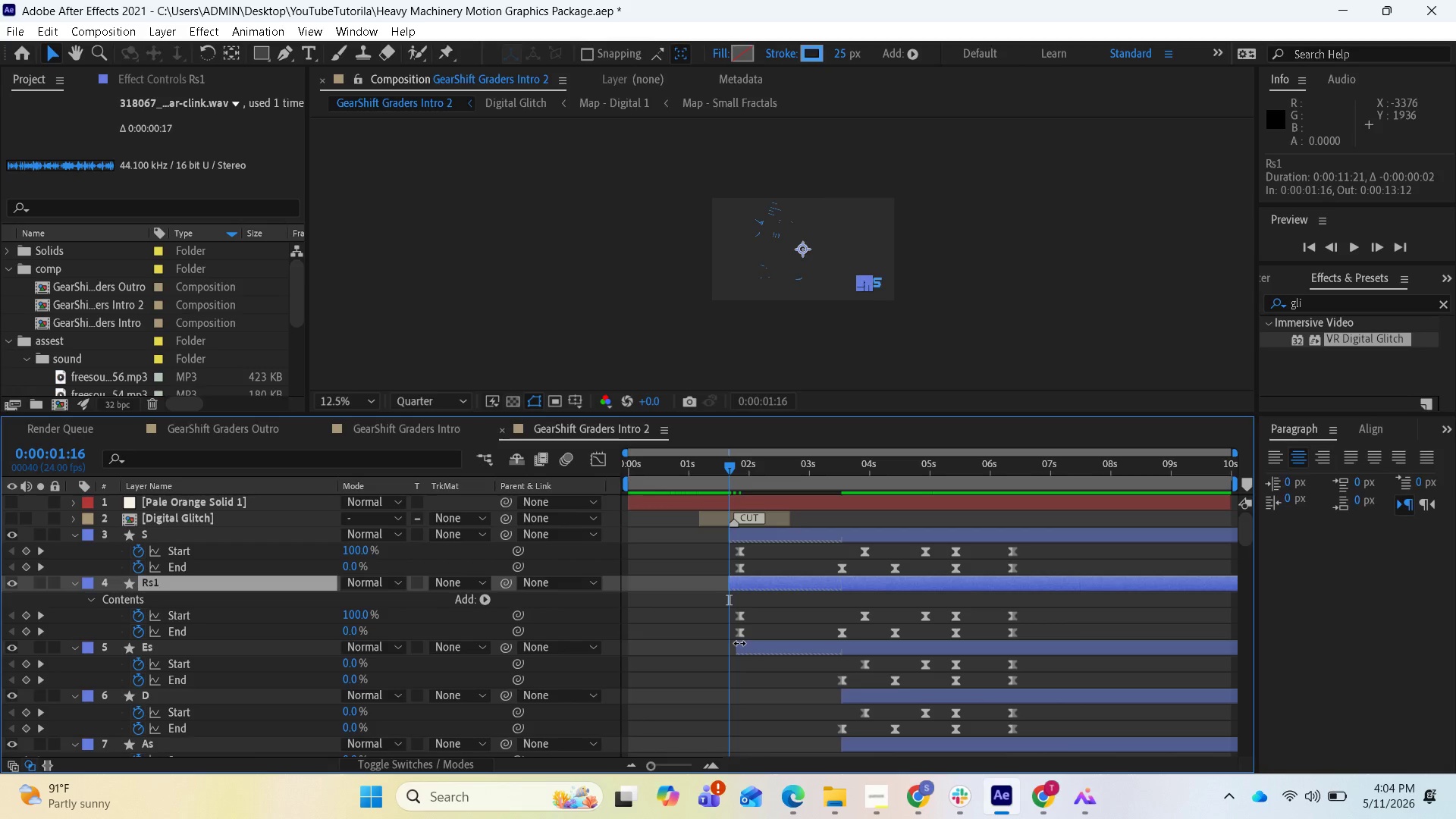 
left_click_drag(start_coordinate=[739, 644], to_coordinate=[732, 644])
 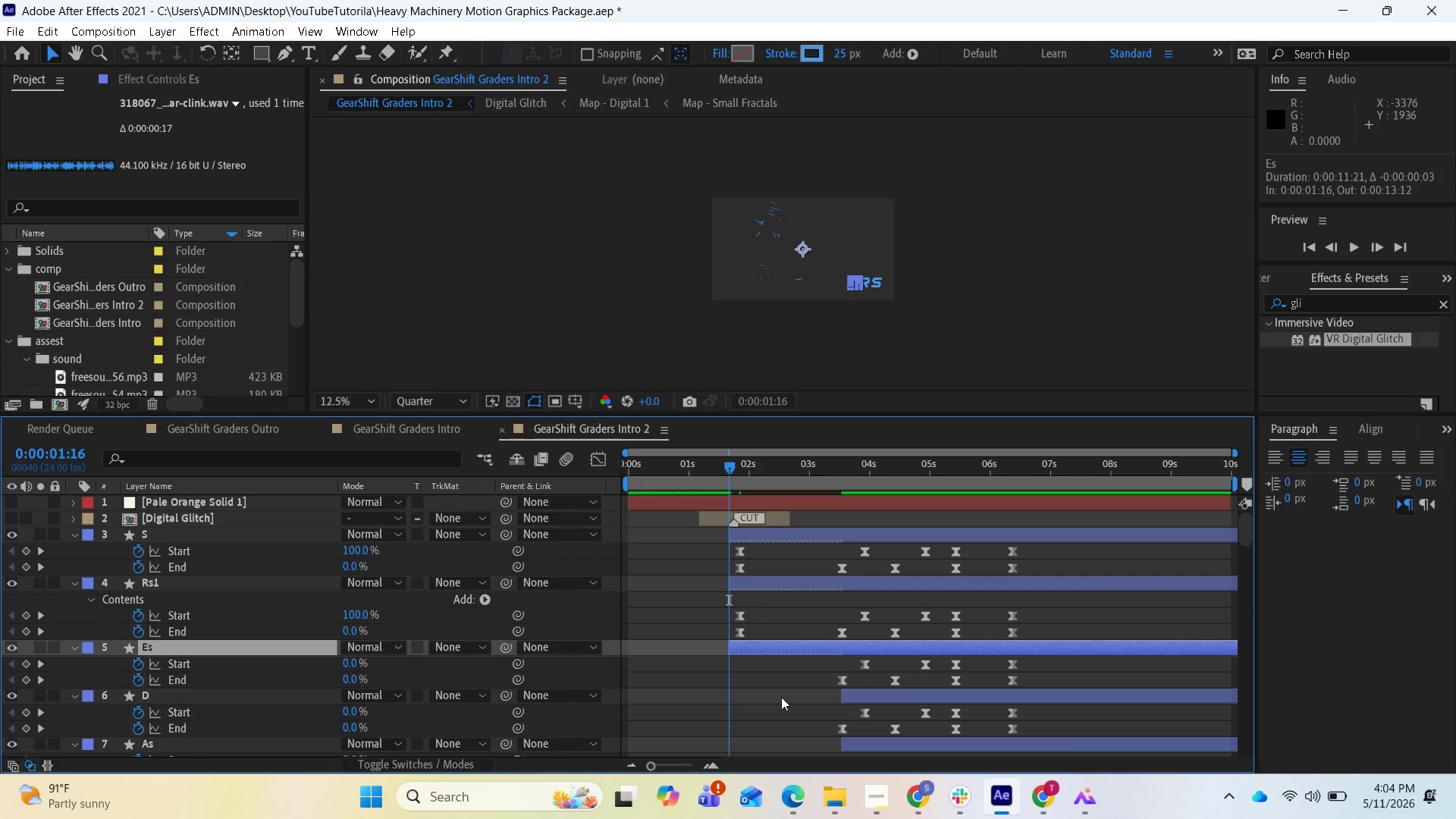 
scroll: coordinate [781, 700], scroll_direction: down, amount: 1.0
 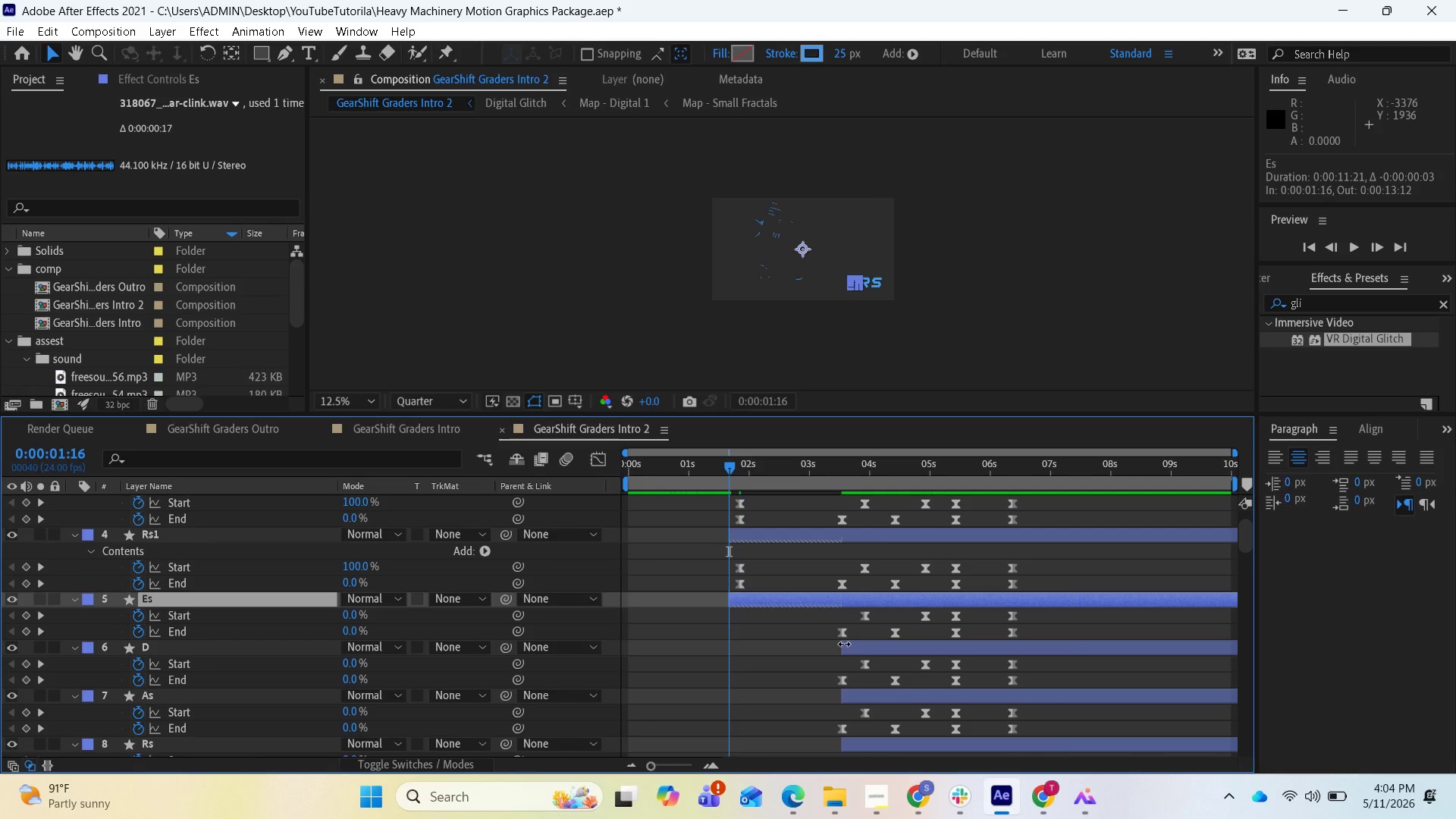 
left_click_drag(start_coordinate=[844, 644], to_coordinate=[730, 651])
 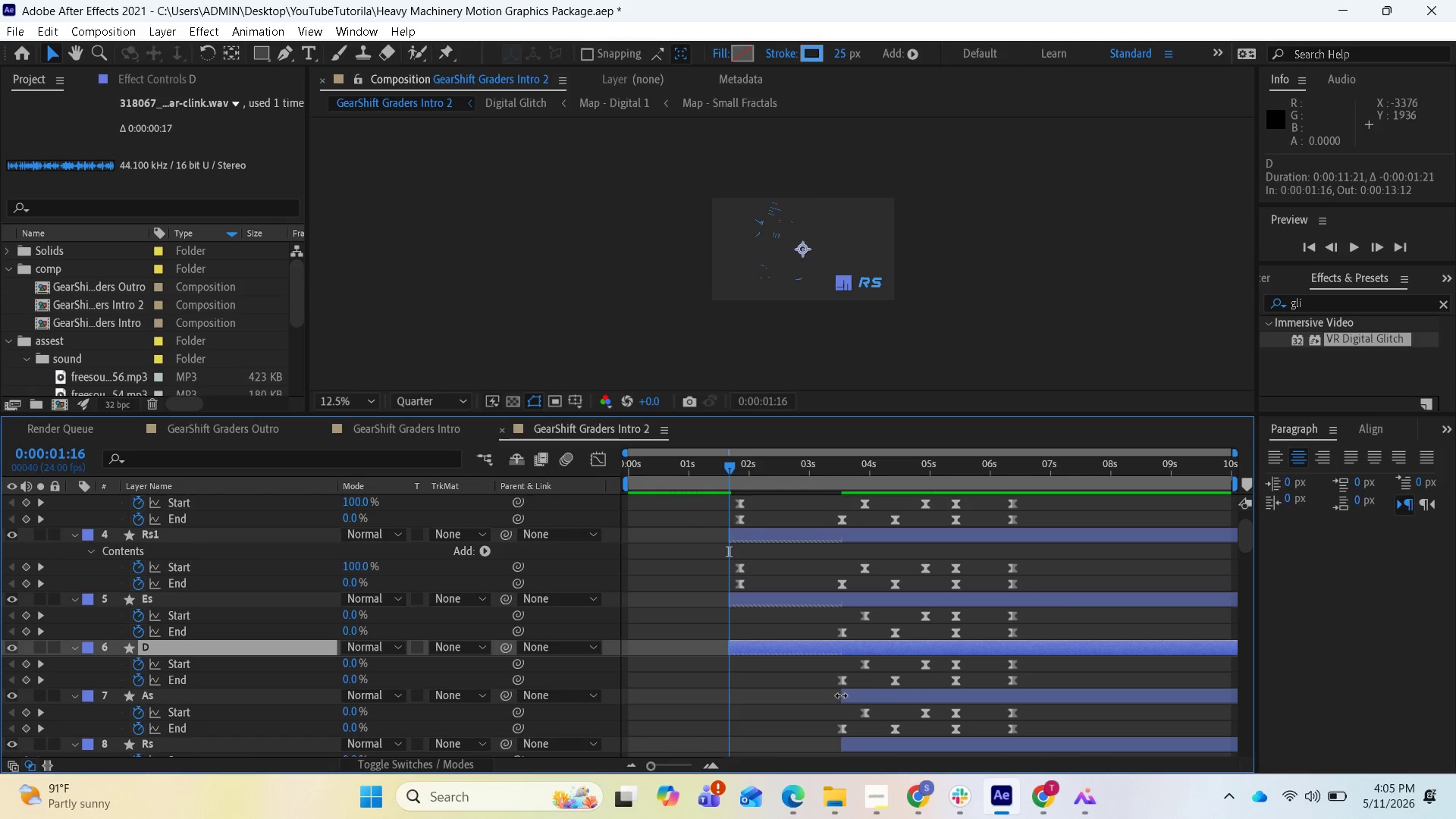 
left_click_drag(start_coordinate=[841, 695], to_coordinate=[727, 704])
 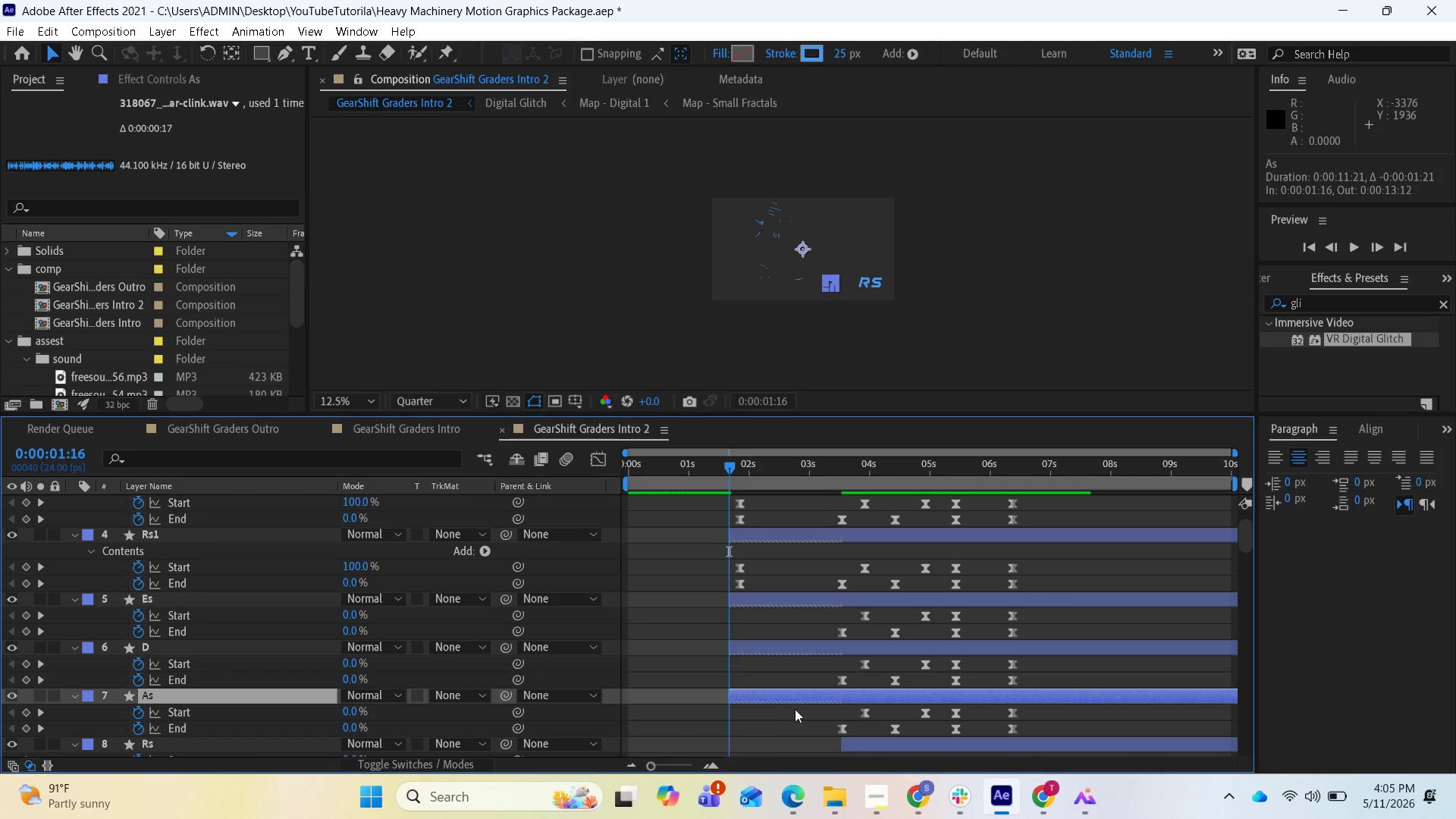 
scroll: coordinate [796, 708], scroll_direction: down, amount: 2.0
 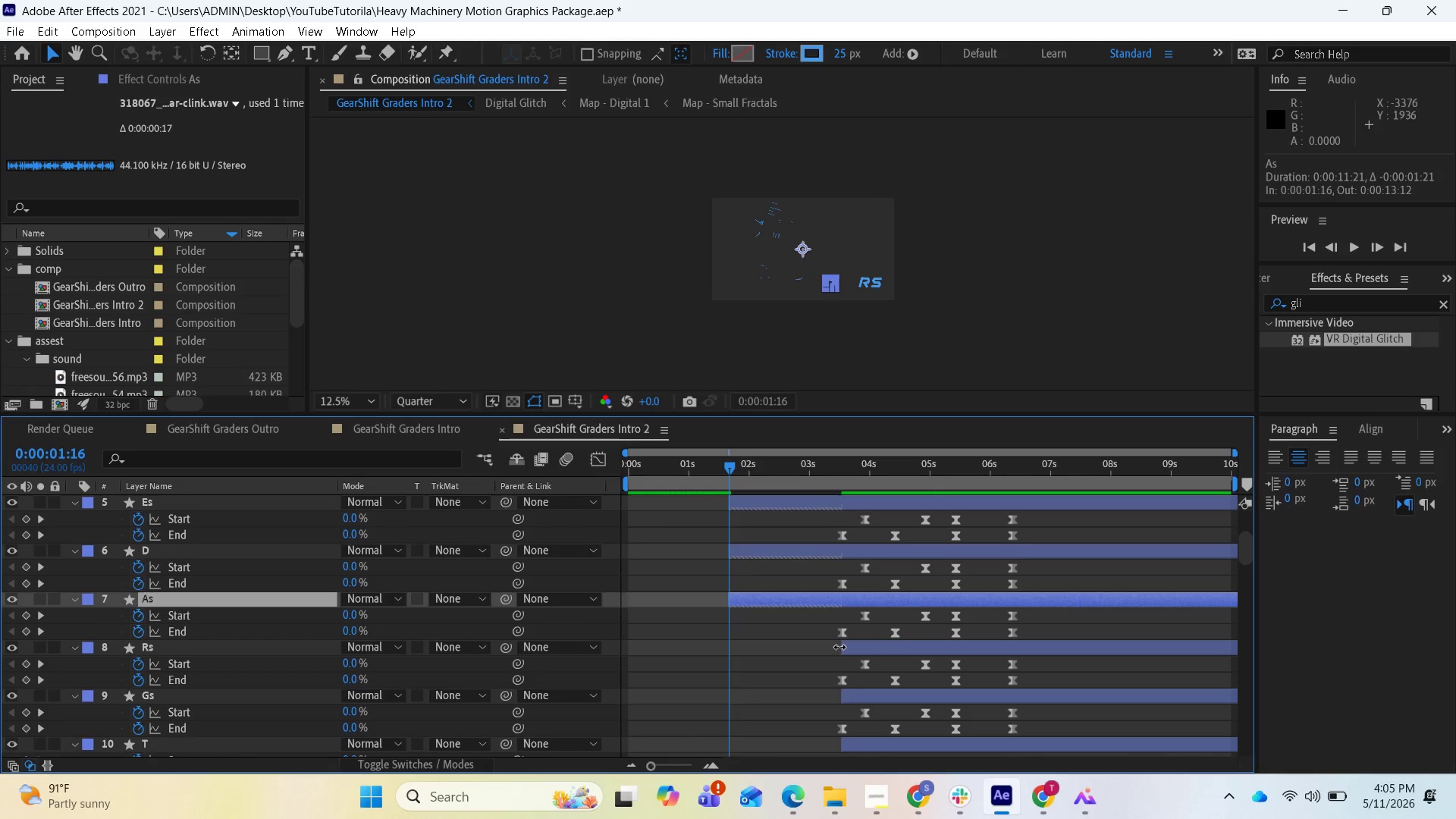 
left_click_drag(start_coordinate=[841, 647], to_coordinate=[728, 660])
 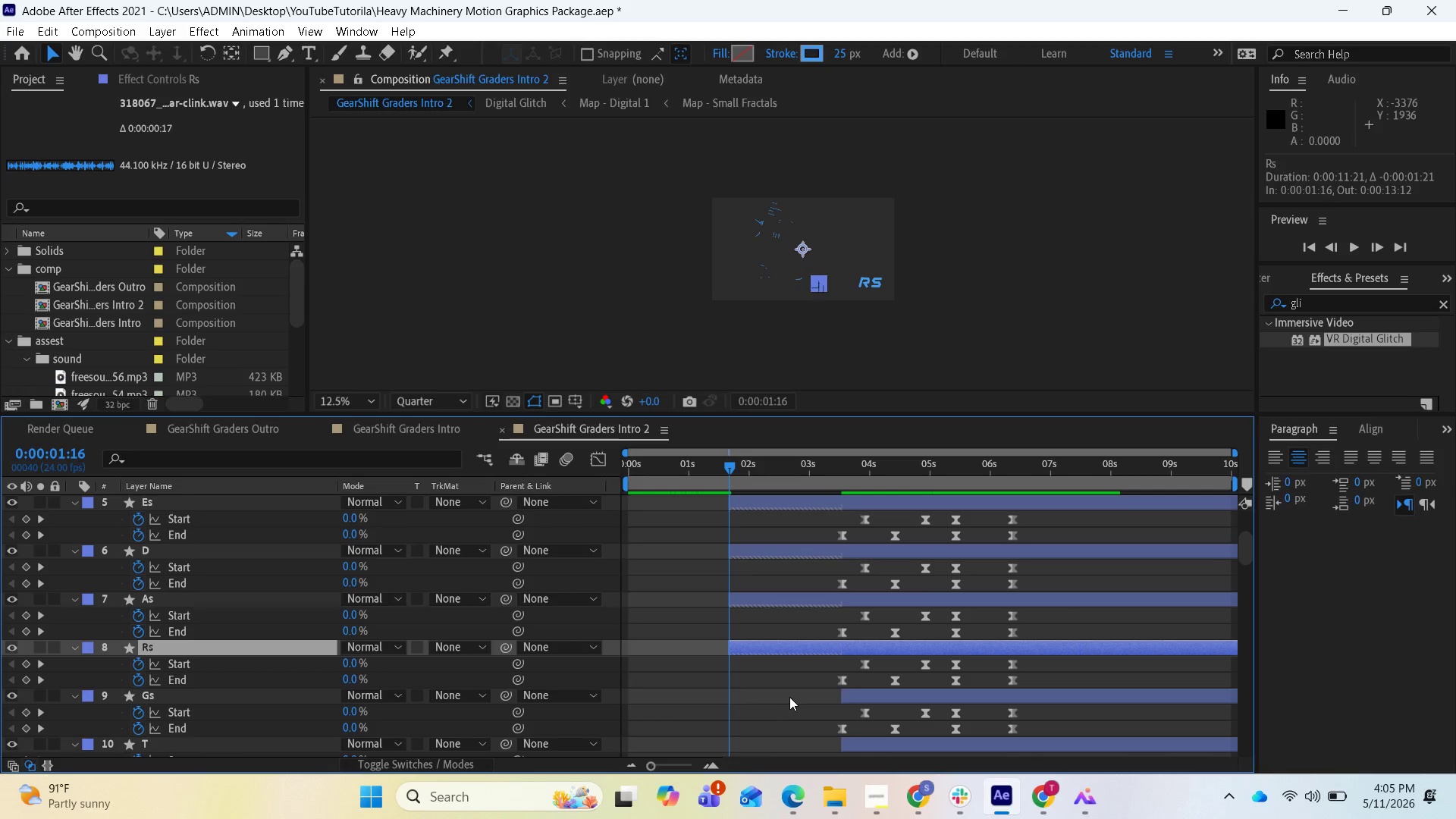 
scroll: coordinate [788, 704], scroll_direction: down, amount: 2.0
 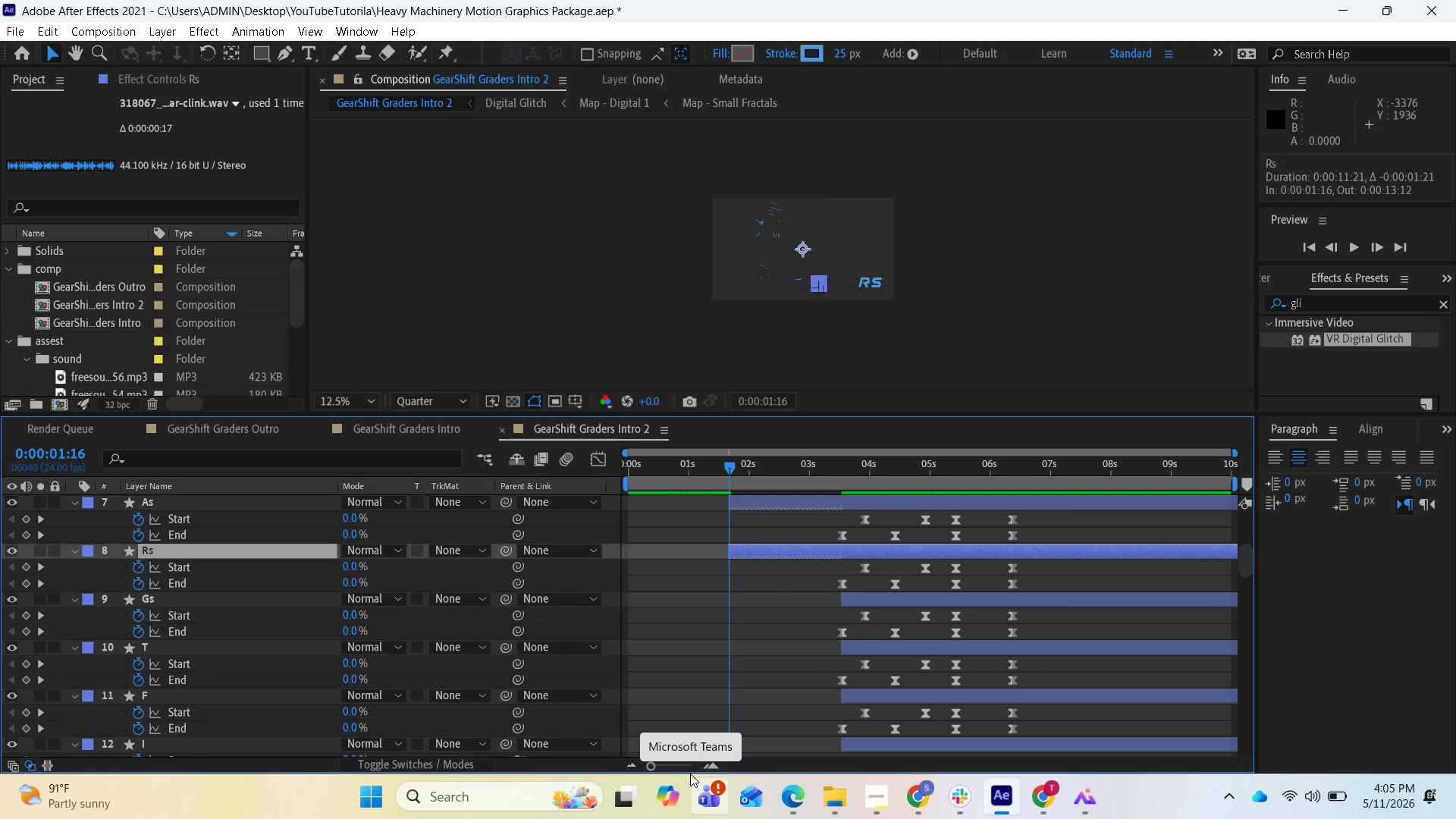 
wait(16.98)
 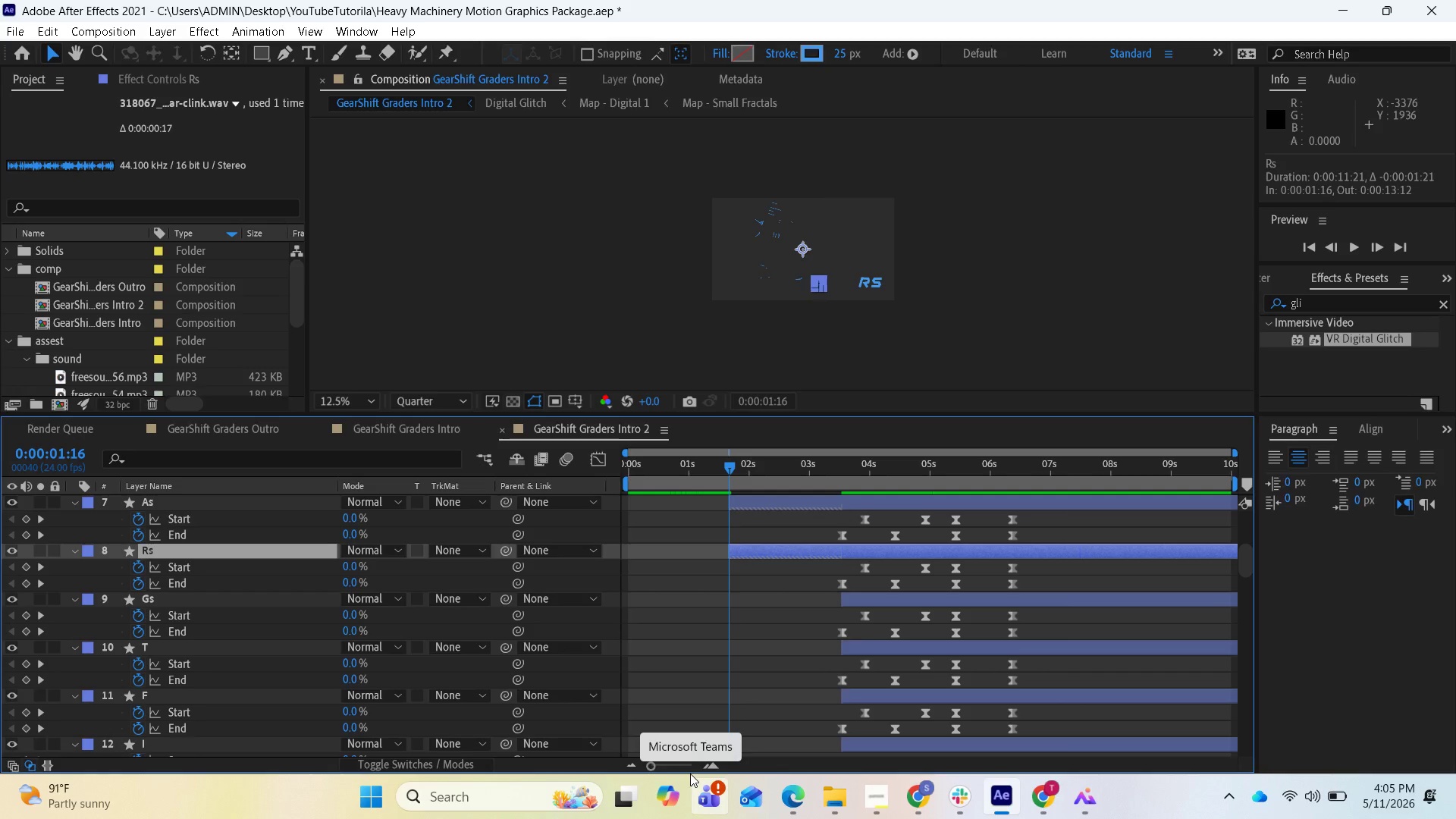 
left_click_drag(start_coordinate=[844, 597], to_coordinate=[730, 615])
 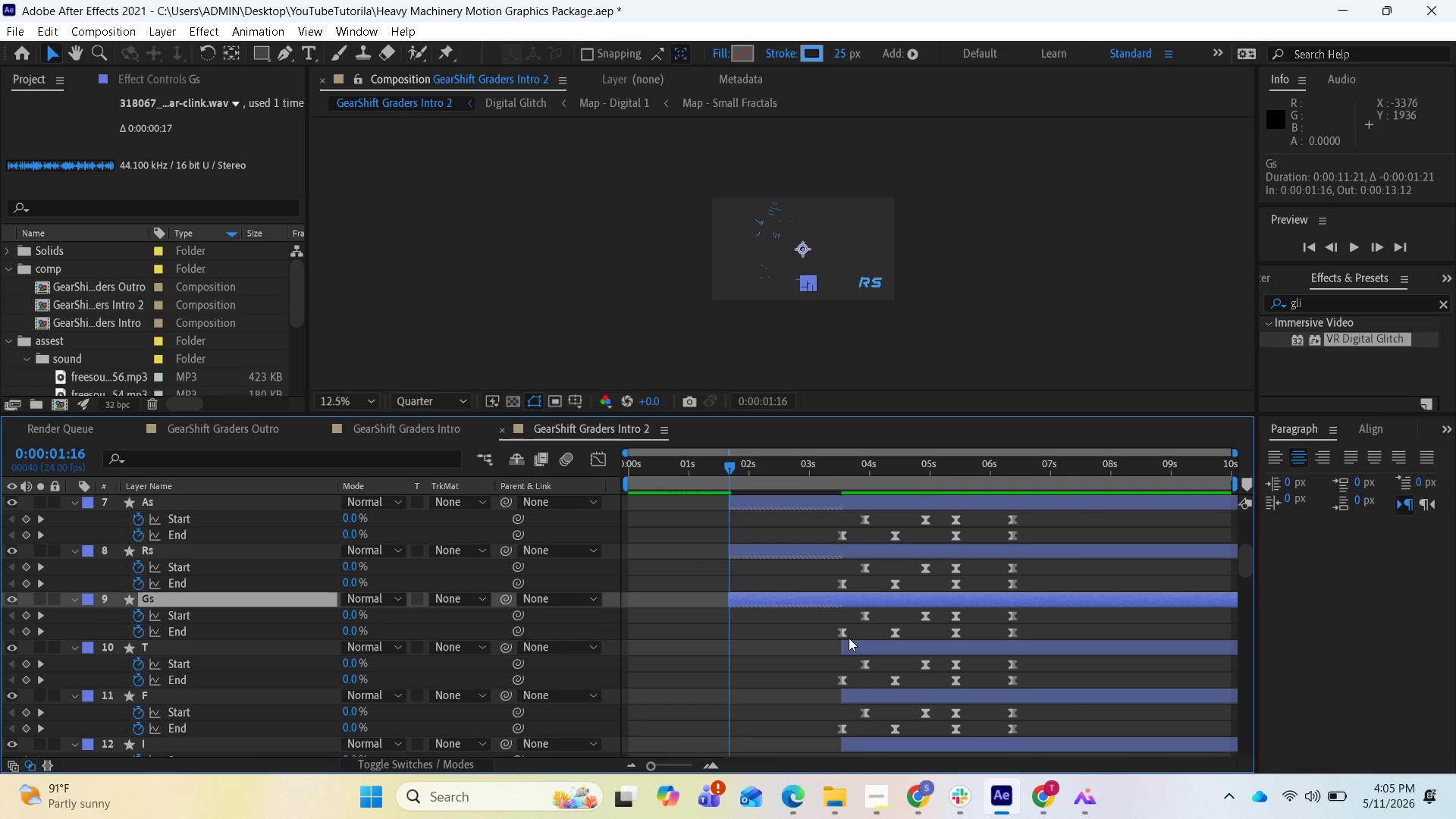 
left_click_drag(start_coordinate=[843, 653], to_coordinate=[730, 676])
 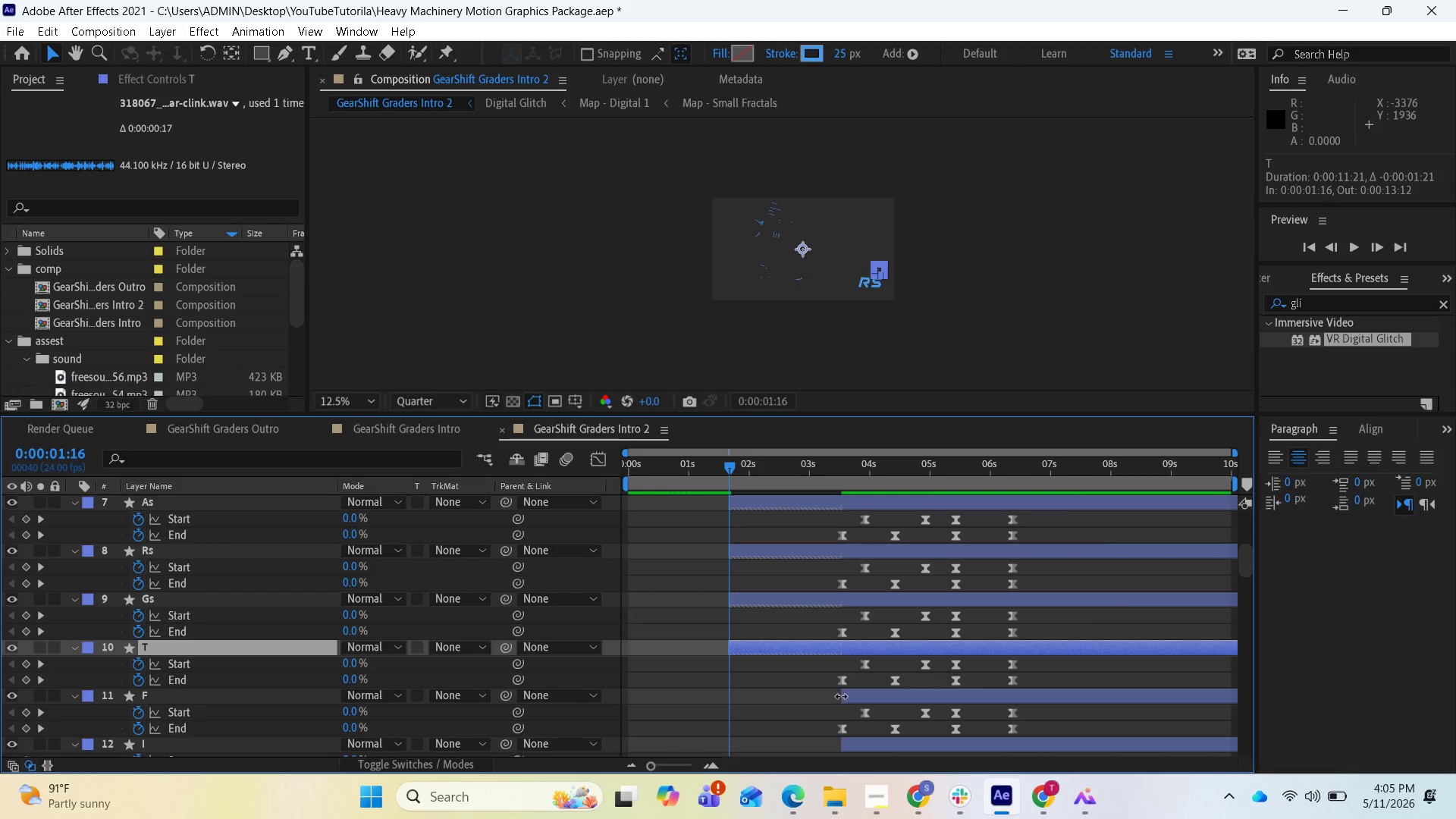 
left_click_drag(start_coordinate=[842, 696], to_coordinate=[730, 729])
 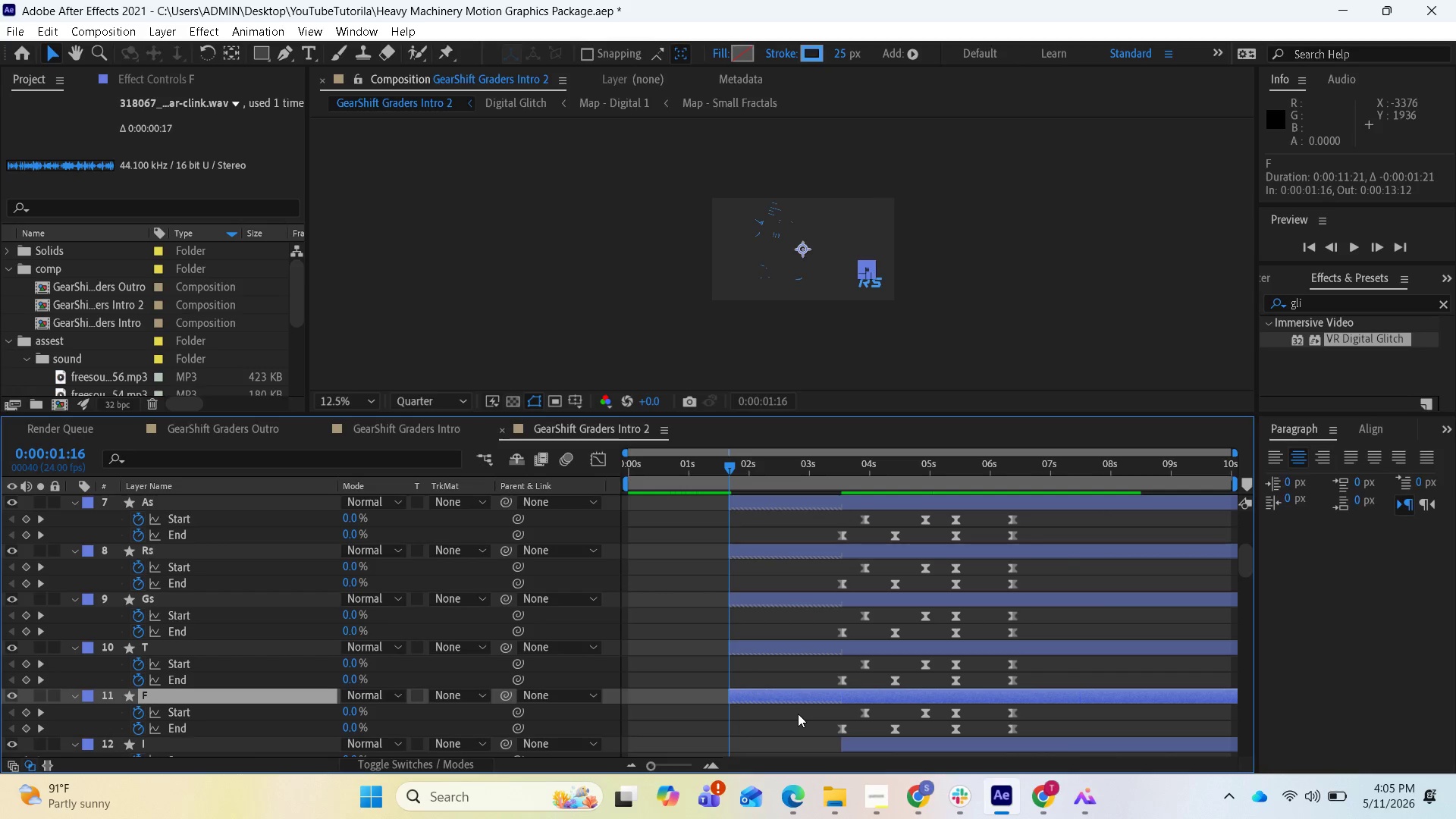 
scroll: coordinate [798, 714], scroll_direction: down, amount: 1.0
 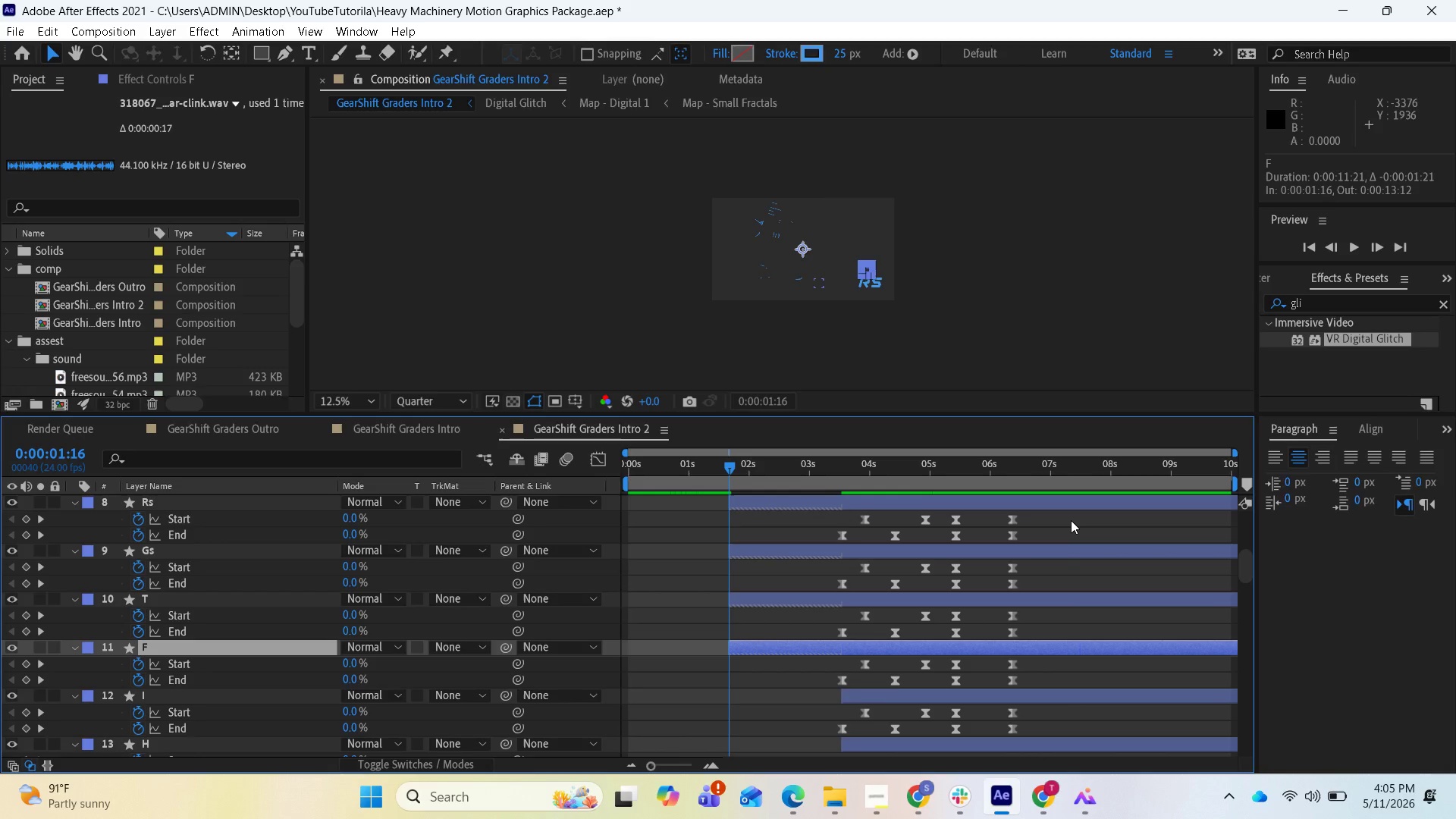 
wait(26.23)
 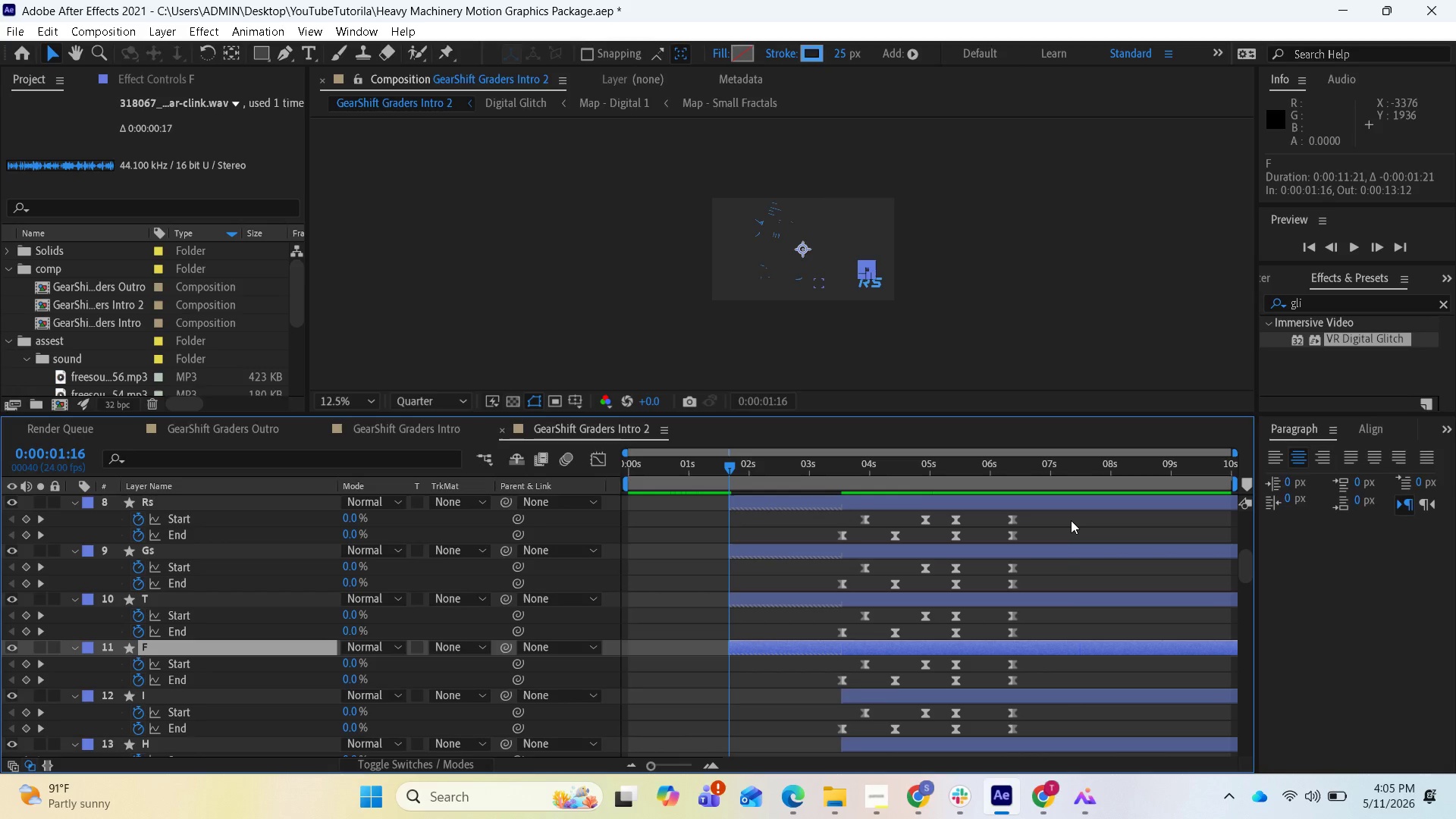 
scroll: coordinate [945, 635], scroll_direction: down, amount: 2.0
 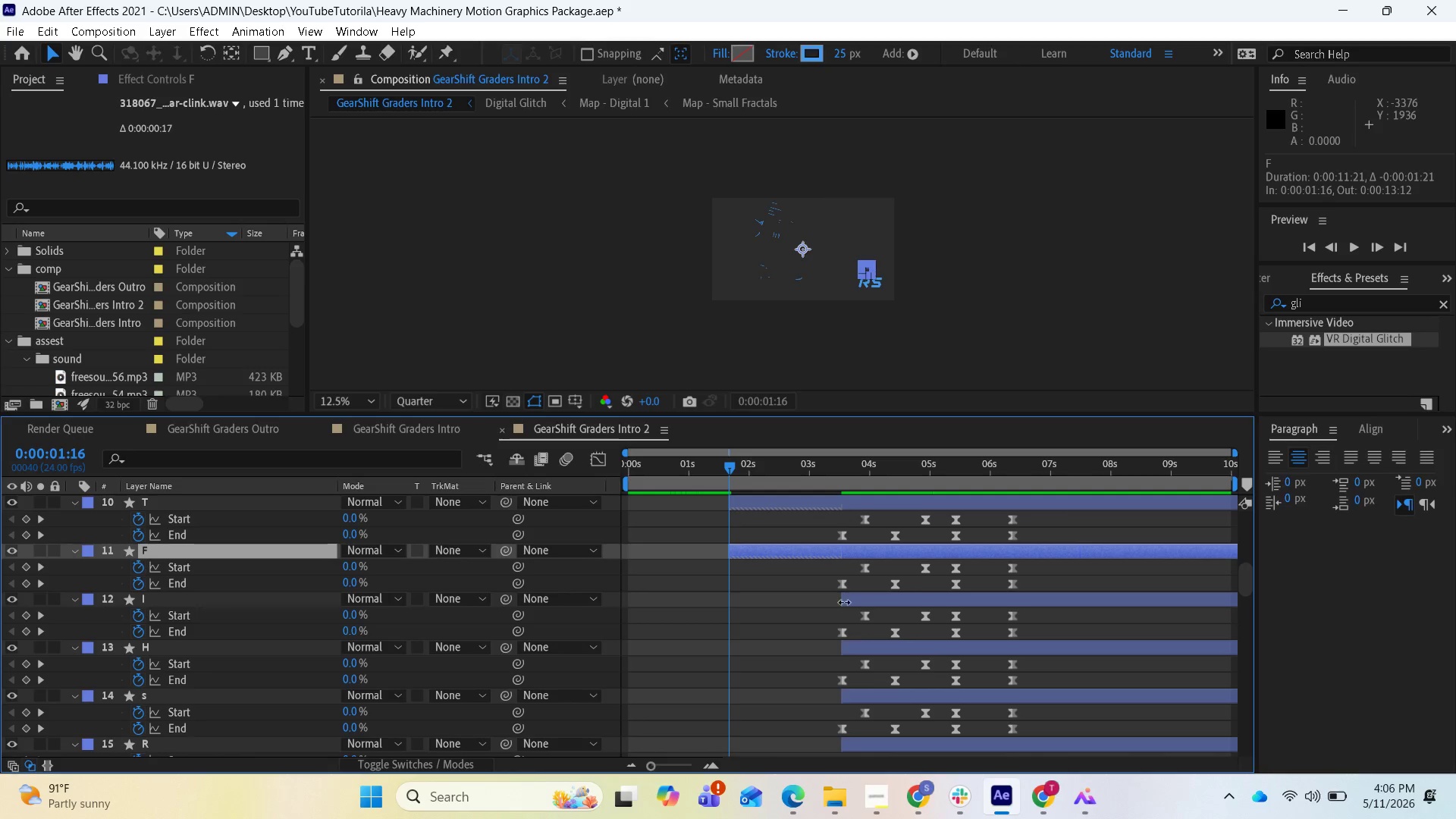 
left_click_drag(start_coordinate=[840, 601], to_coordinate=[726, 617])
 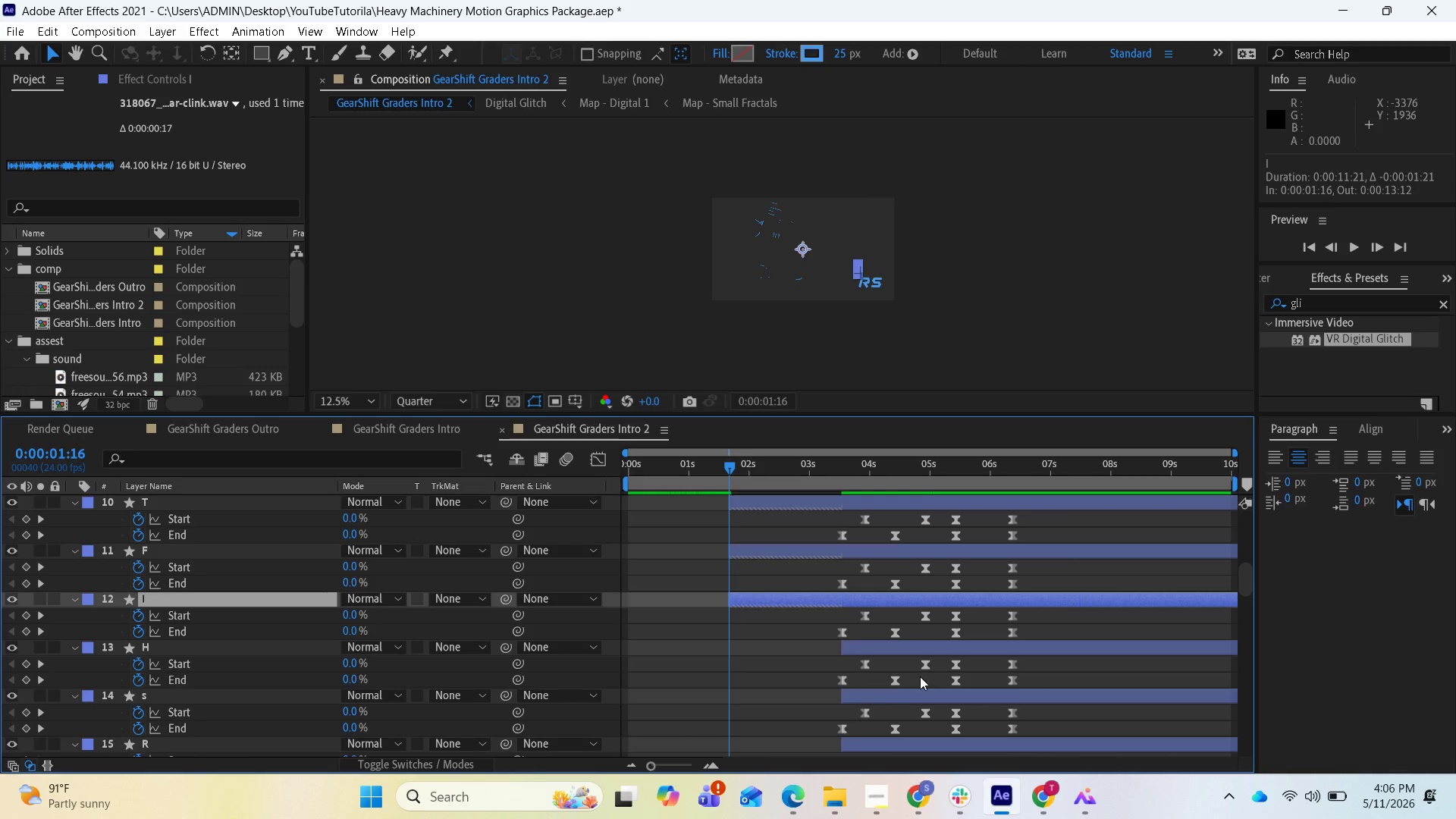 
left_click_drag(start_coordinate=[841, 647], to_coordinate=[728, 662])
 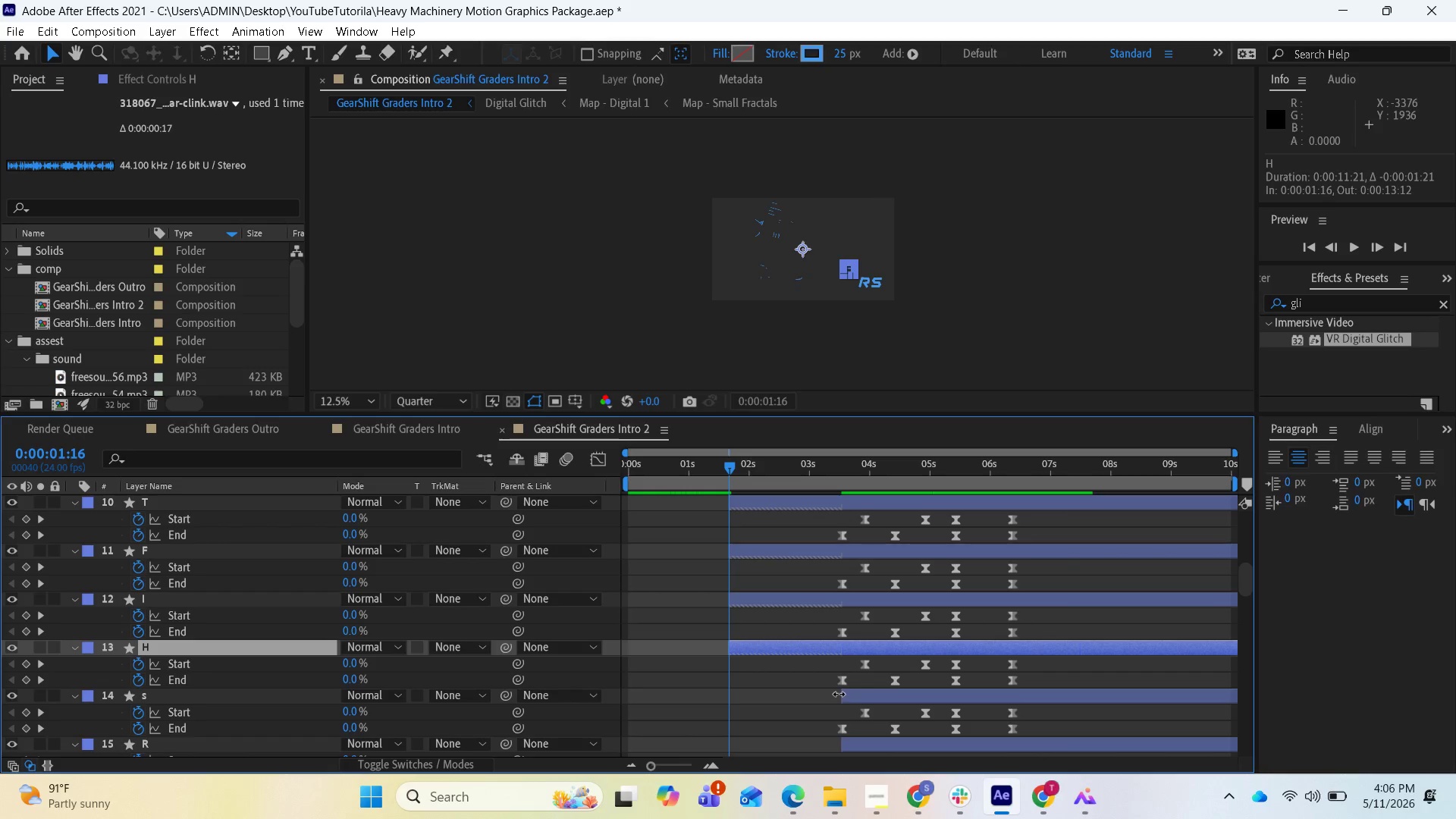 
left_click_drag(start_coordinate=[839, 694], to_coordinate=[728, 714])
 